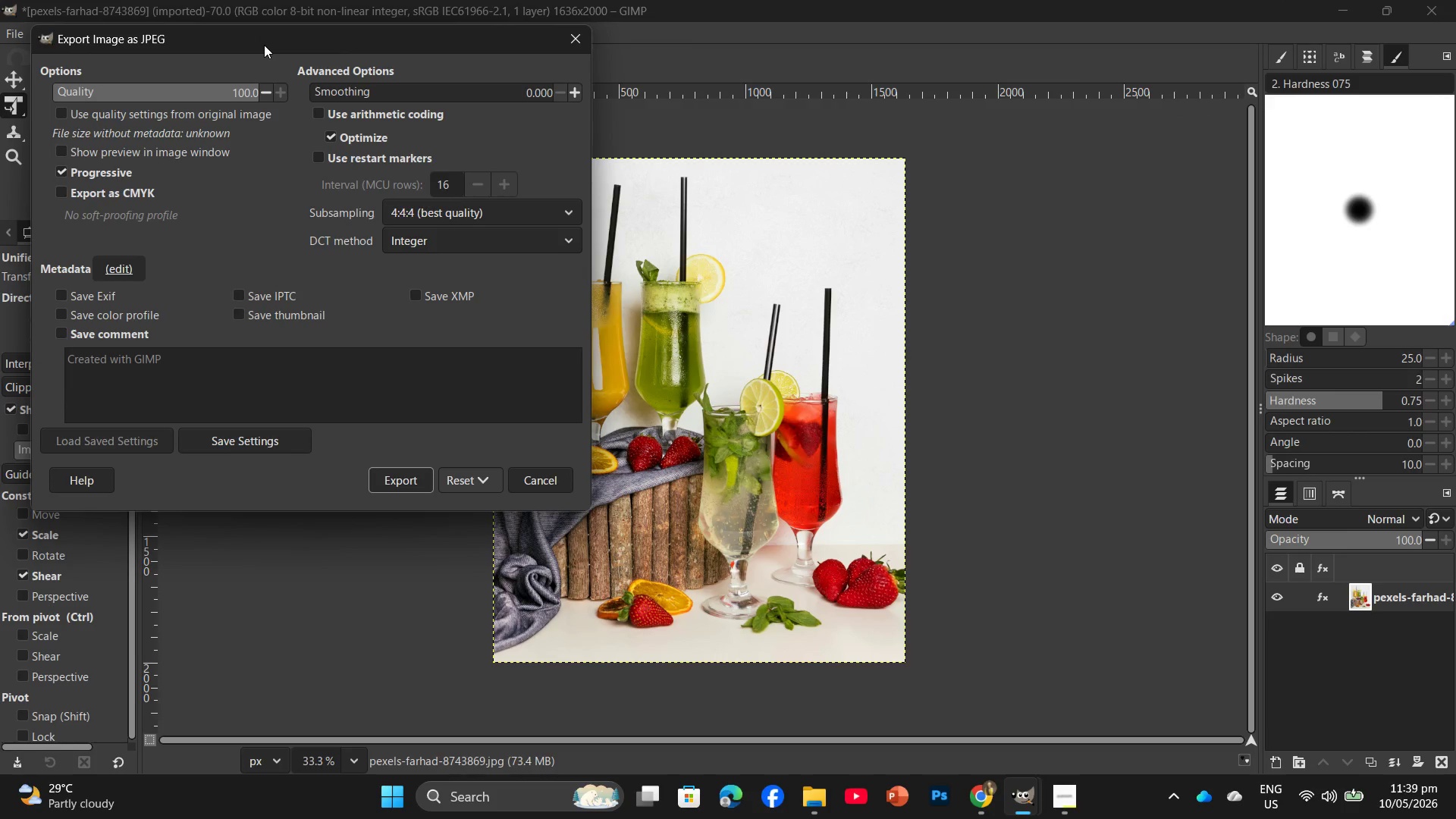 
left_click([391, 474])
 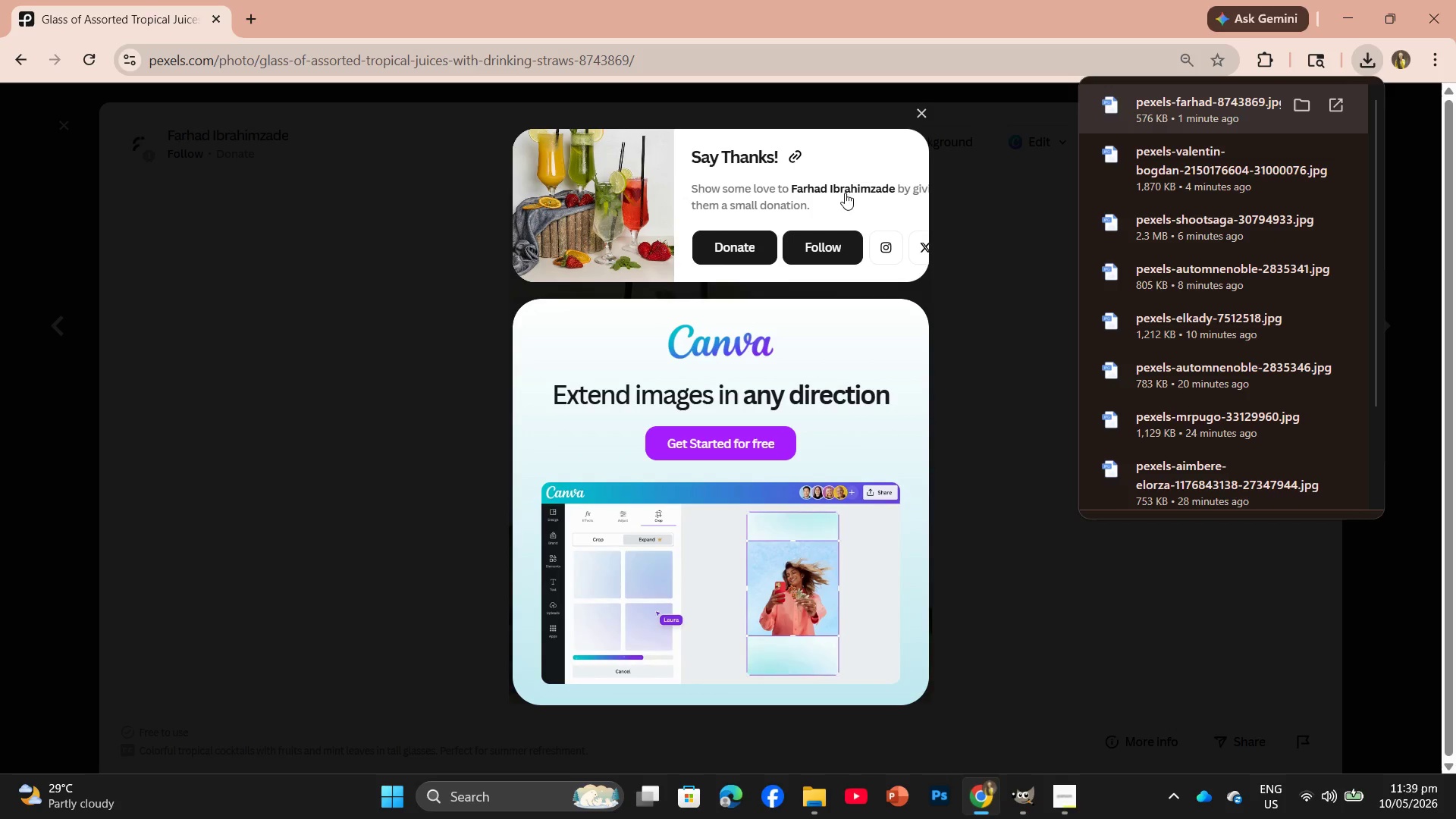 
scroll: coordinate [930, 411], scroll_direction: down, amount: 9.0
 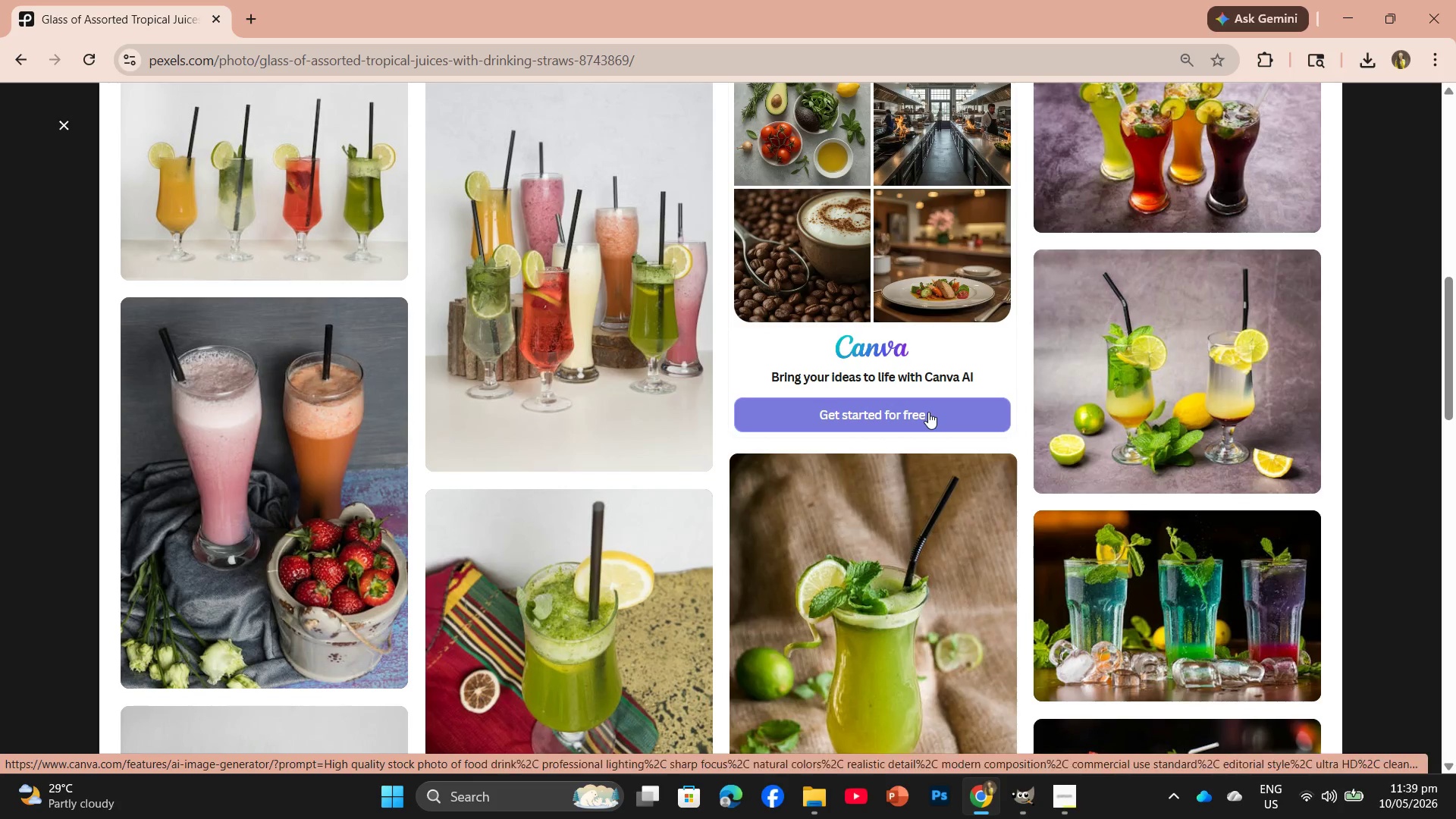 
scroll: coordinate [928, 412], scroll_direction: up, amount: 1.0
 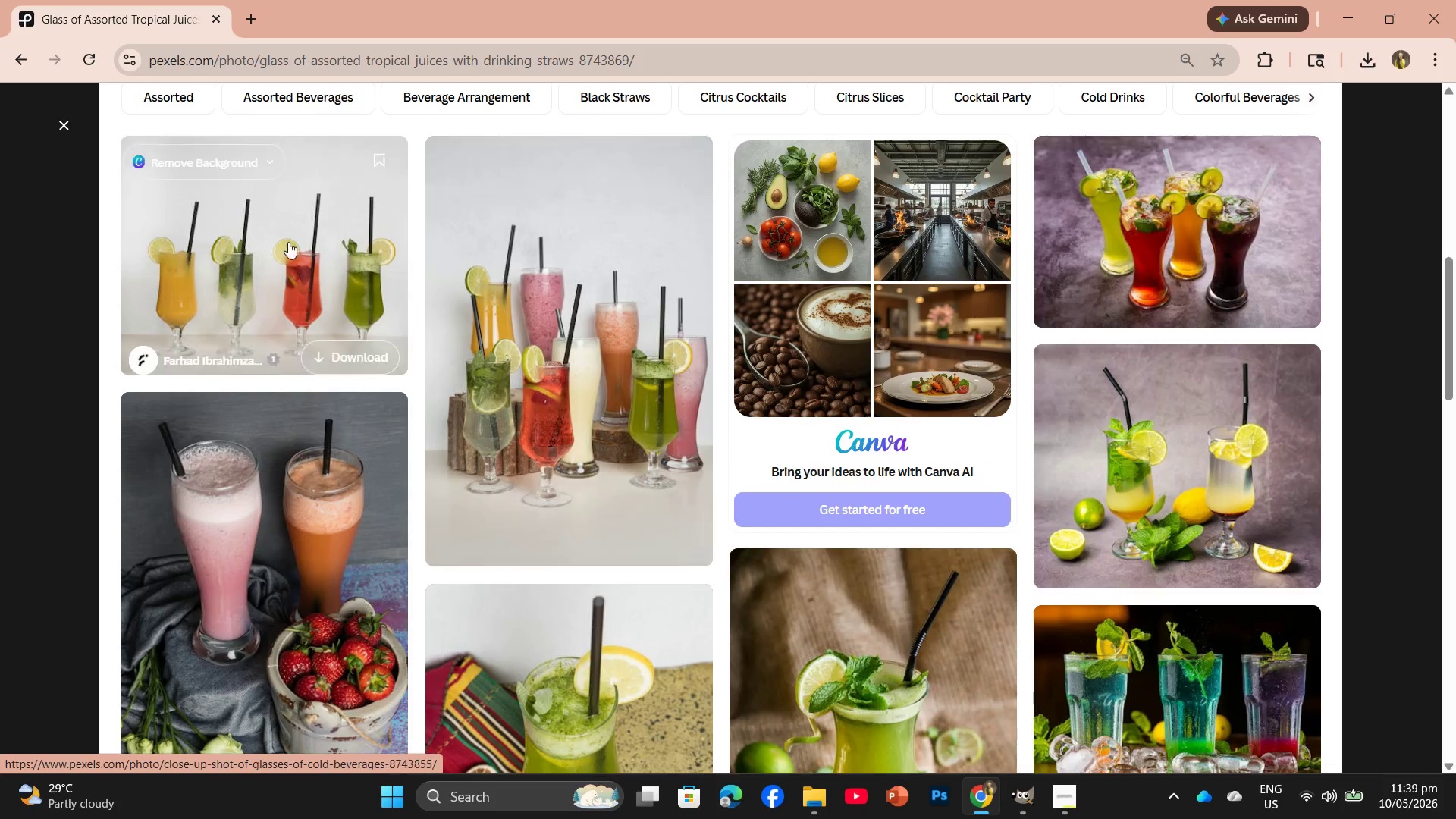 
left_click([275, 249])
 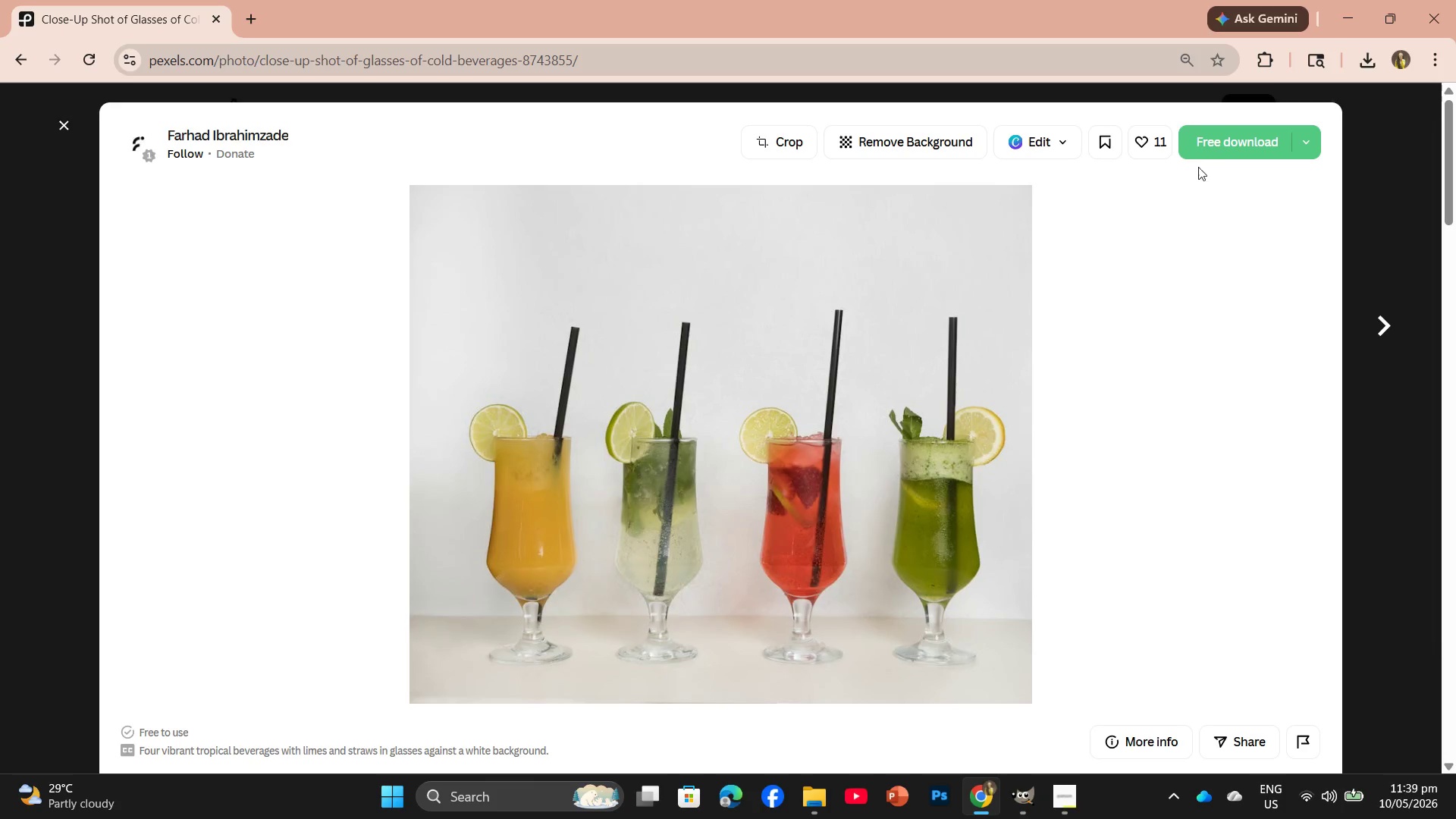 
left_click([1222, 146])
 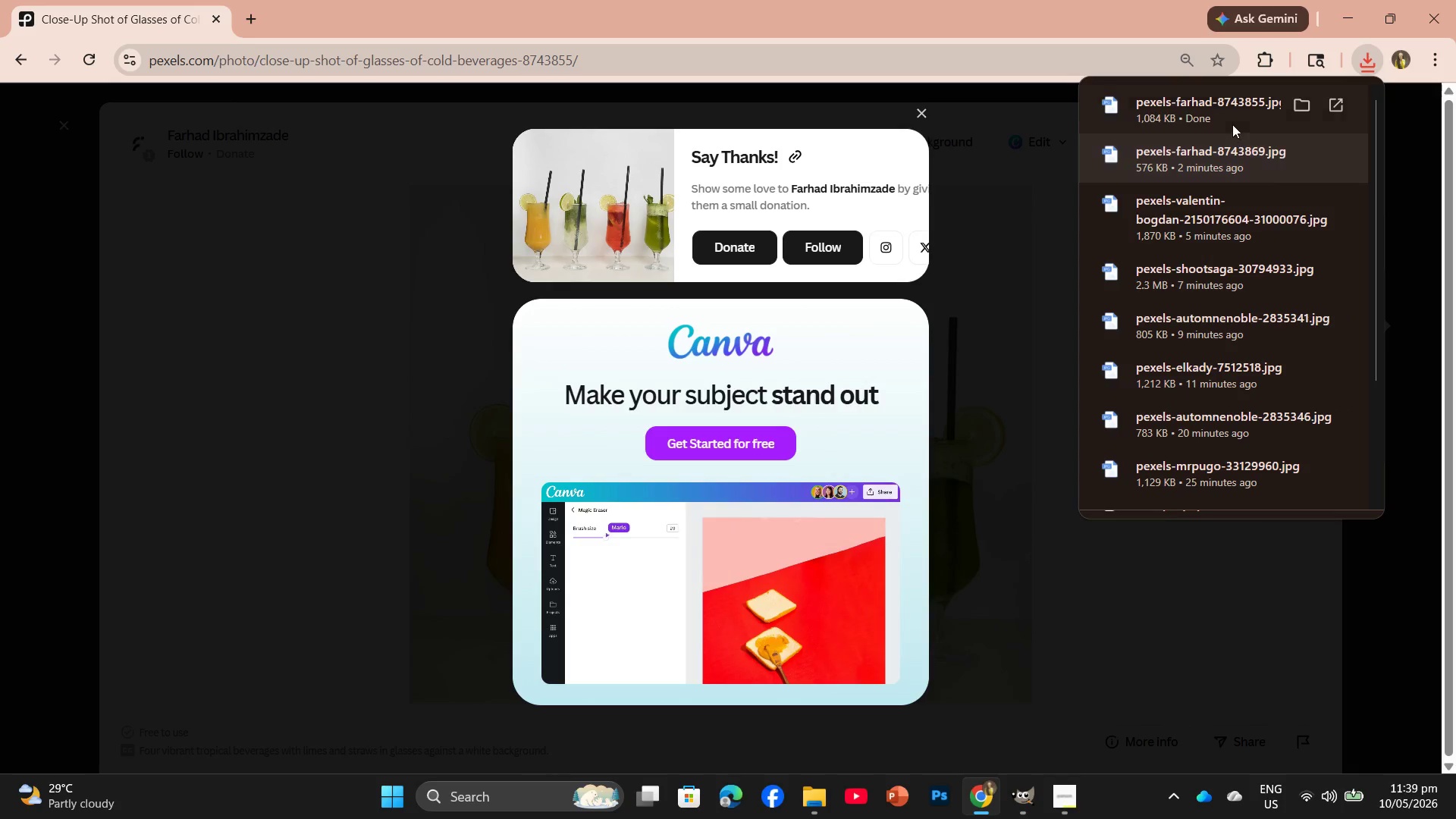 
left_click_drag(start_coordinate=[1232, 111], to_coordinate=[485, 60])
 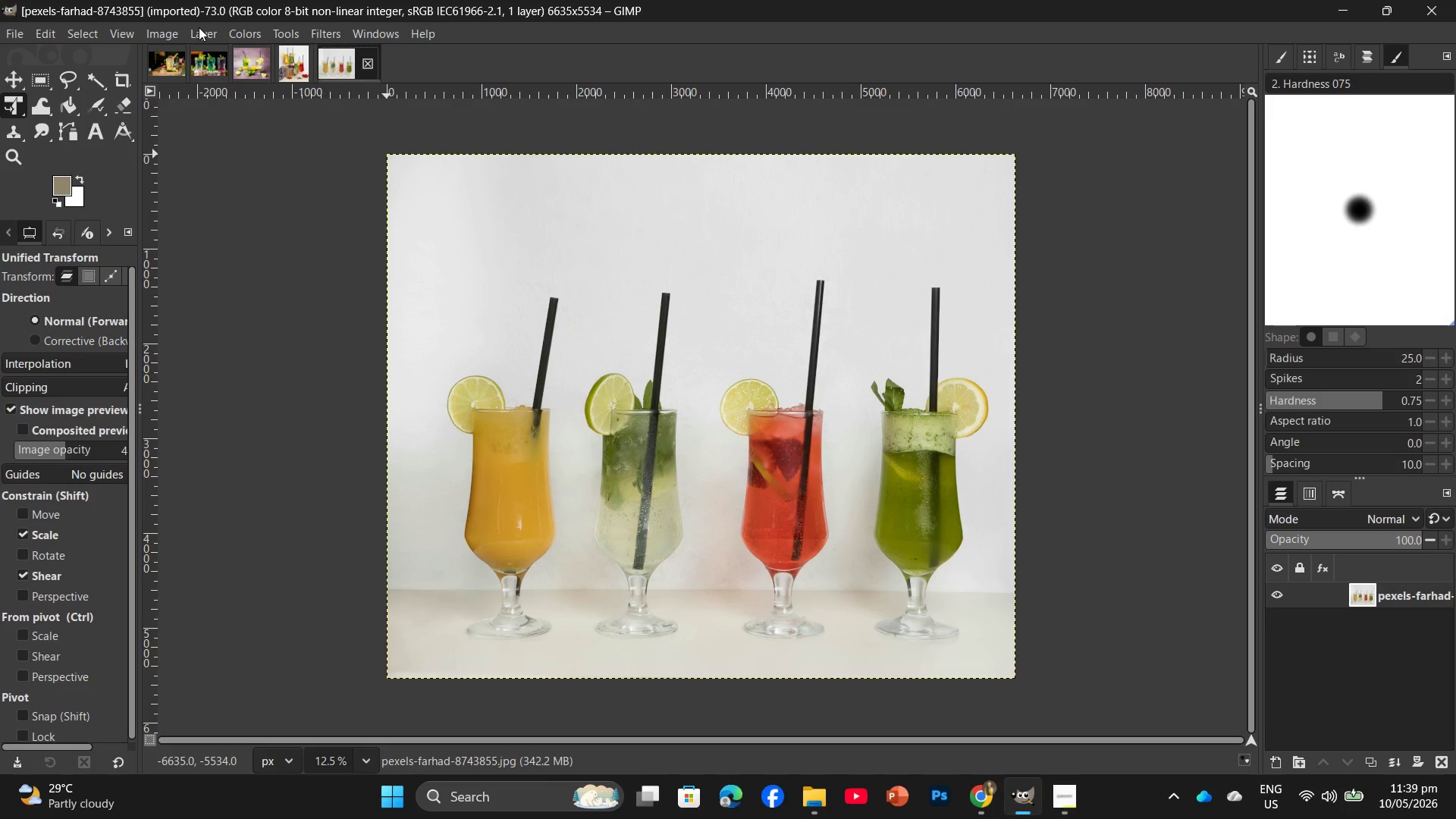 
left_click([166, 31])
 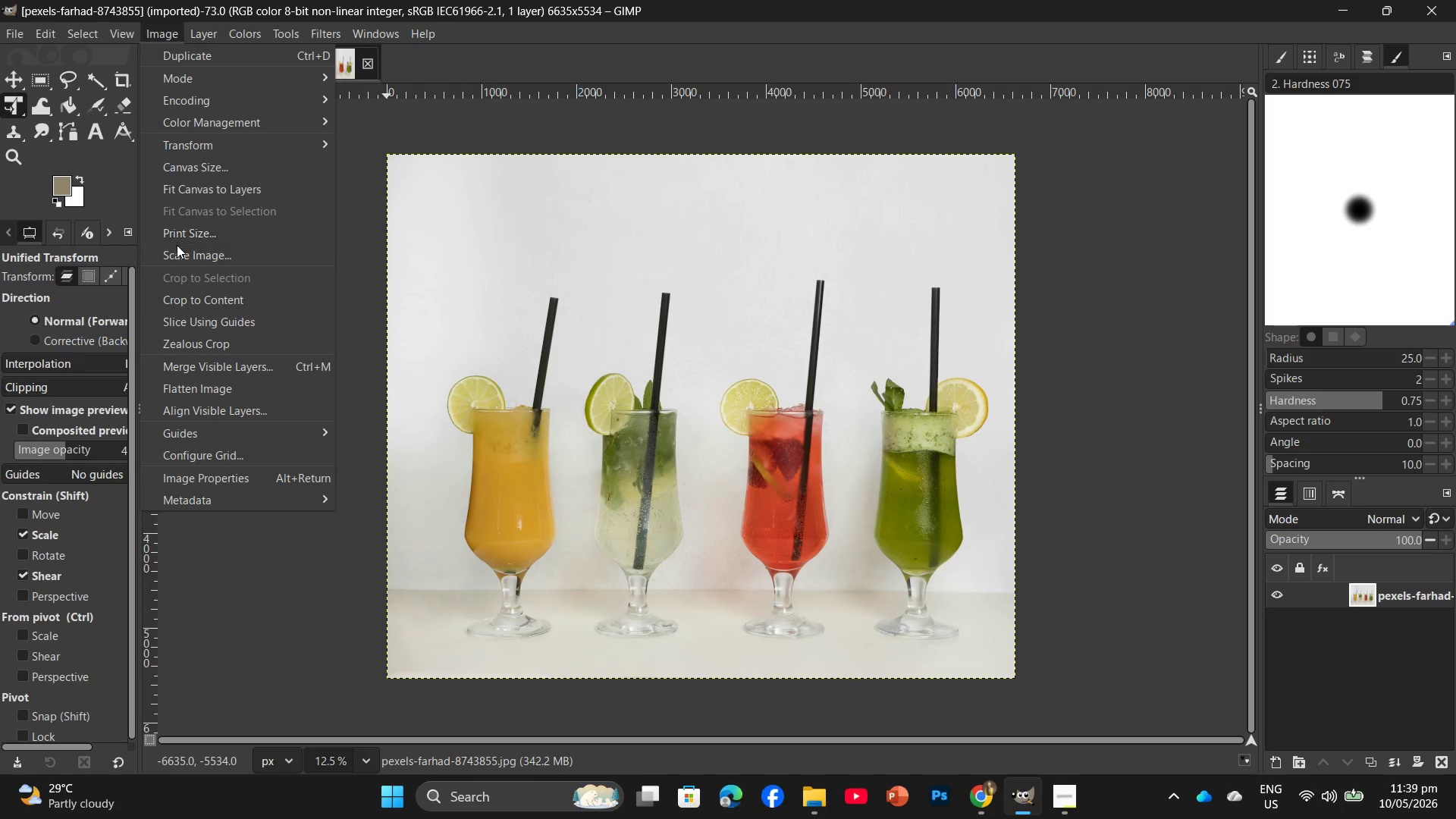 
left_click([175, 253])
 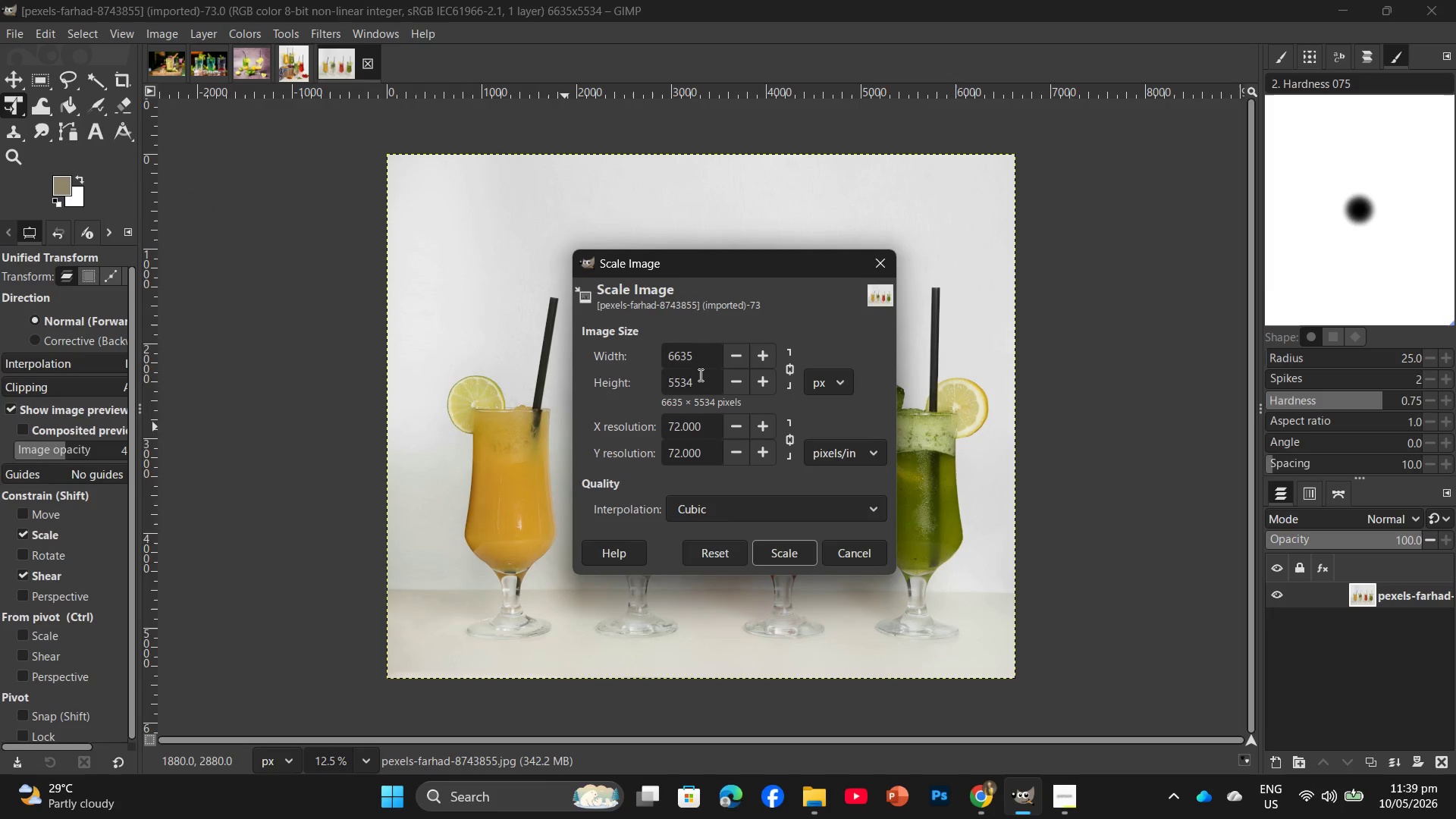 
left_click_drag(start_coordinate=[695, 353], to_coordinate=[662, 352])
 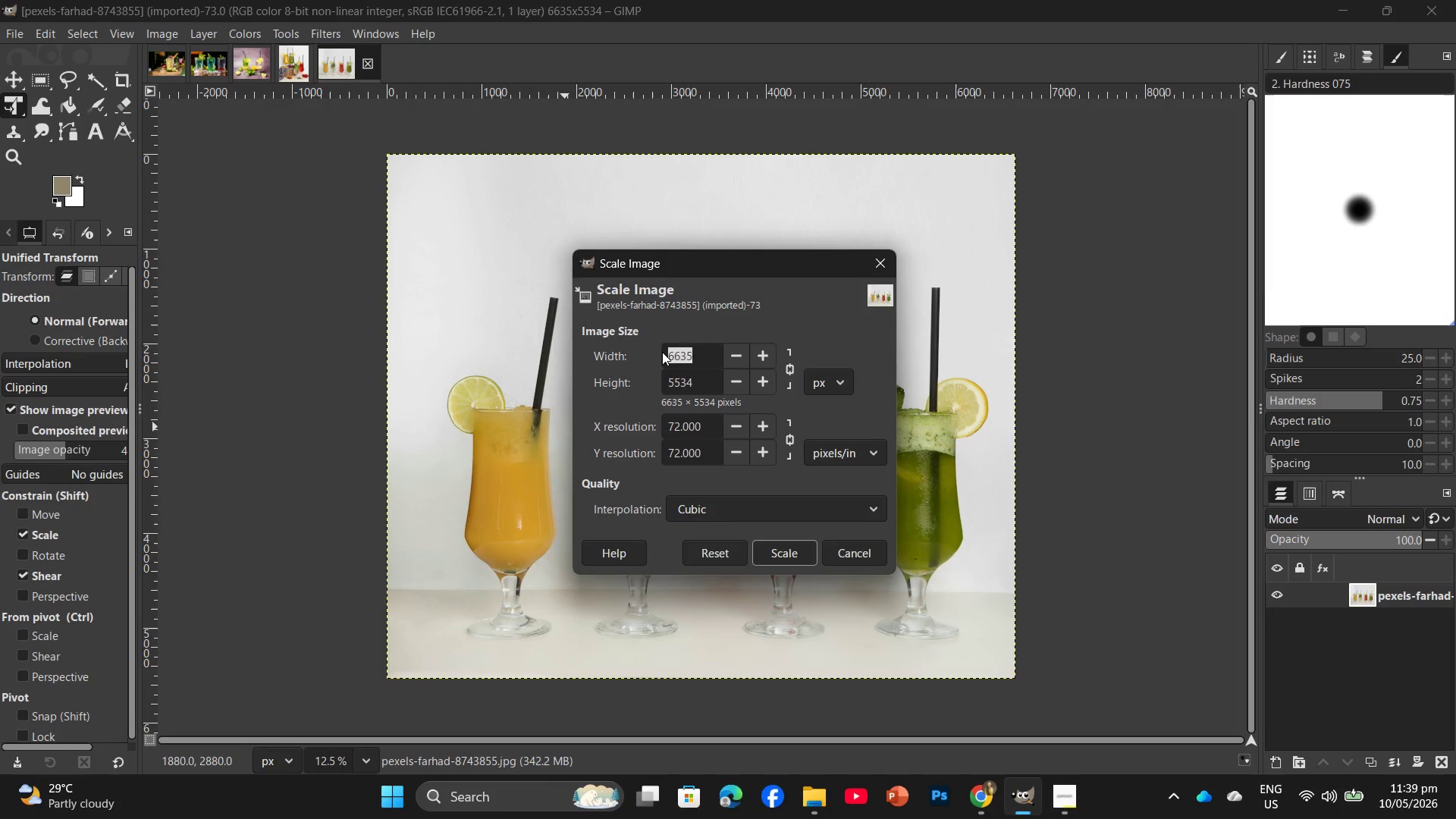 
key(Numpad2)
 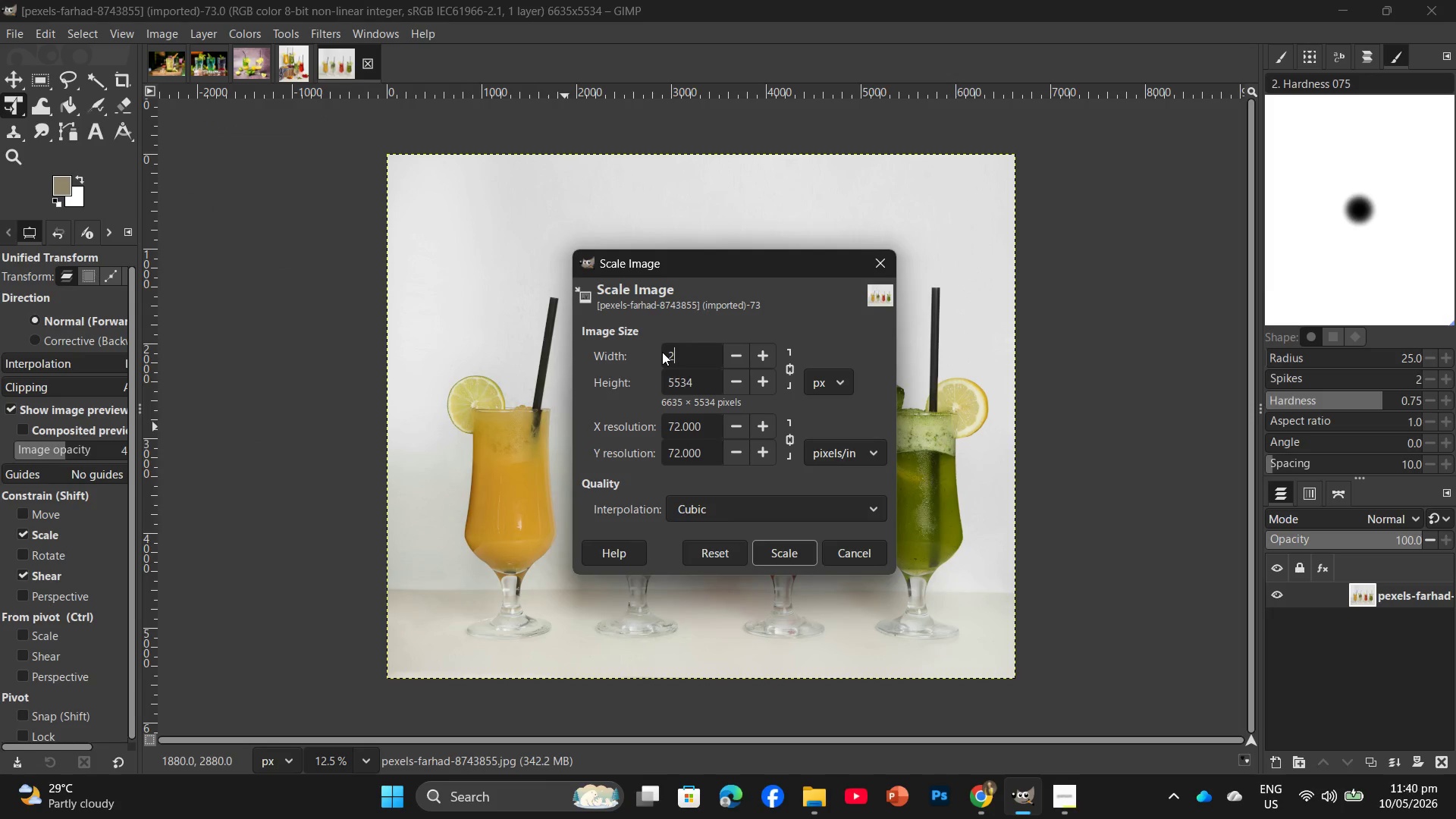 
key(Numpad0)
 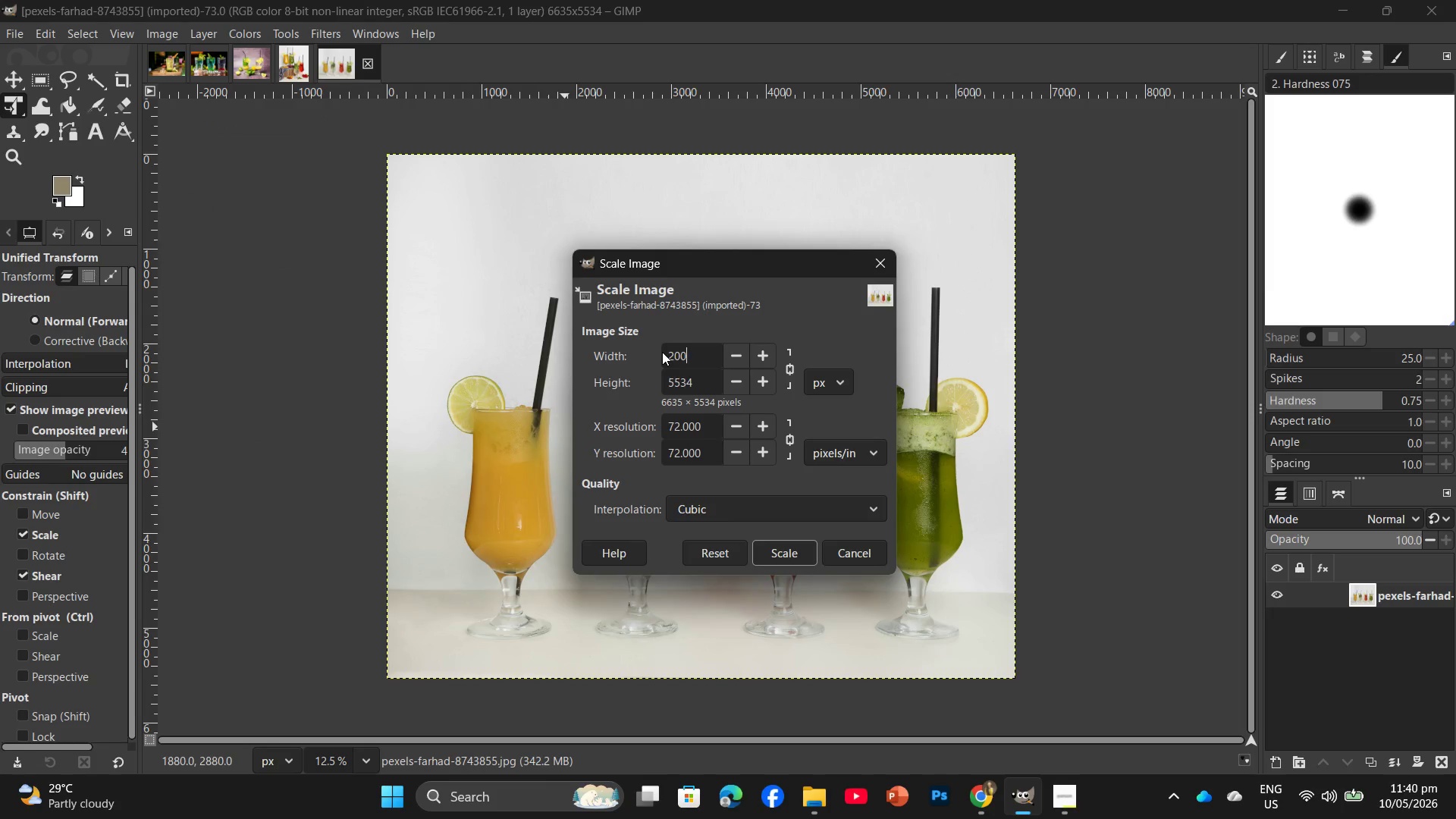 
key(Numpad0)
 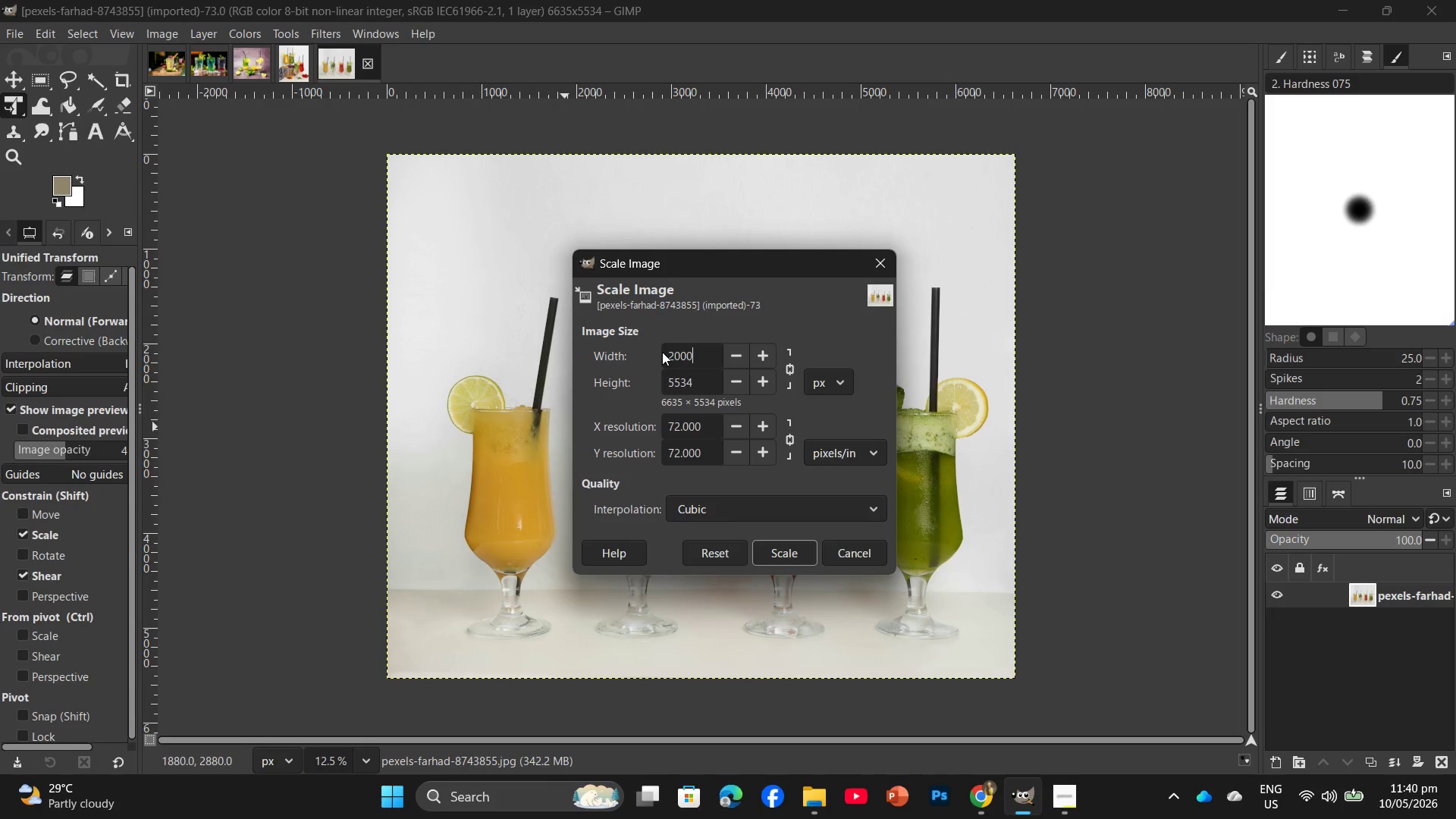 
key(Numpad0)
 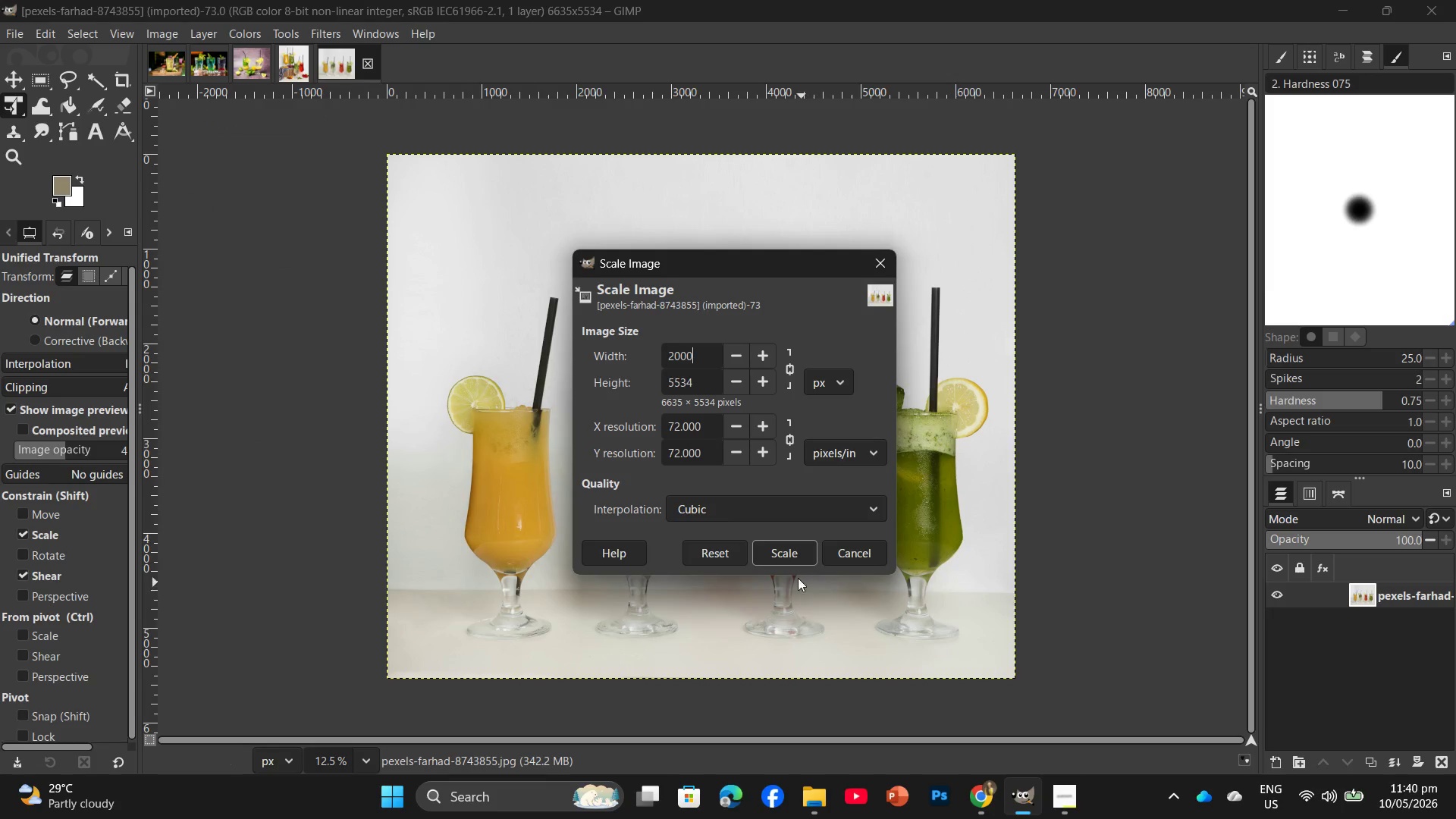 
left_click([795, 549])
 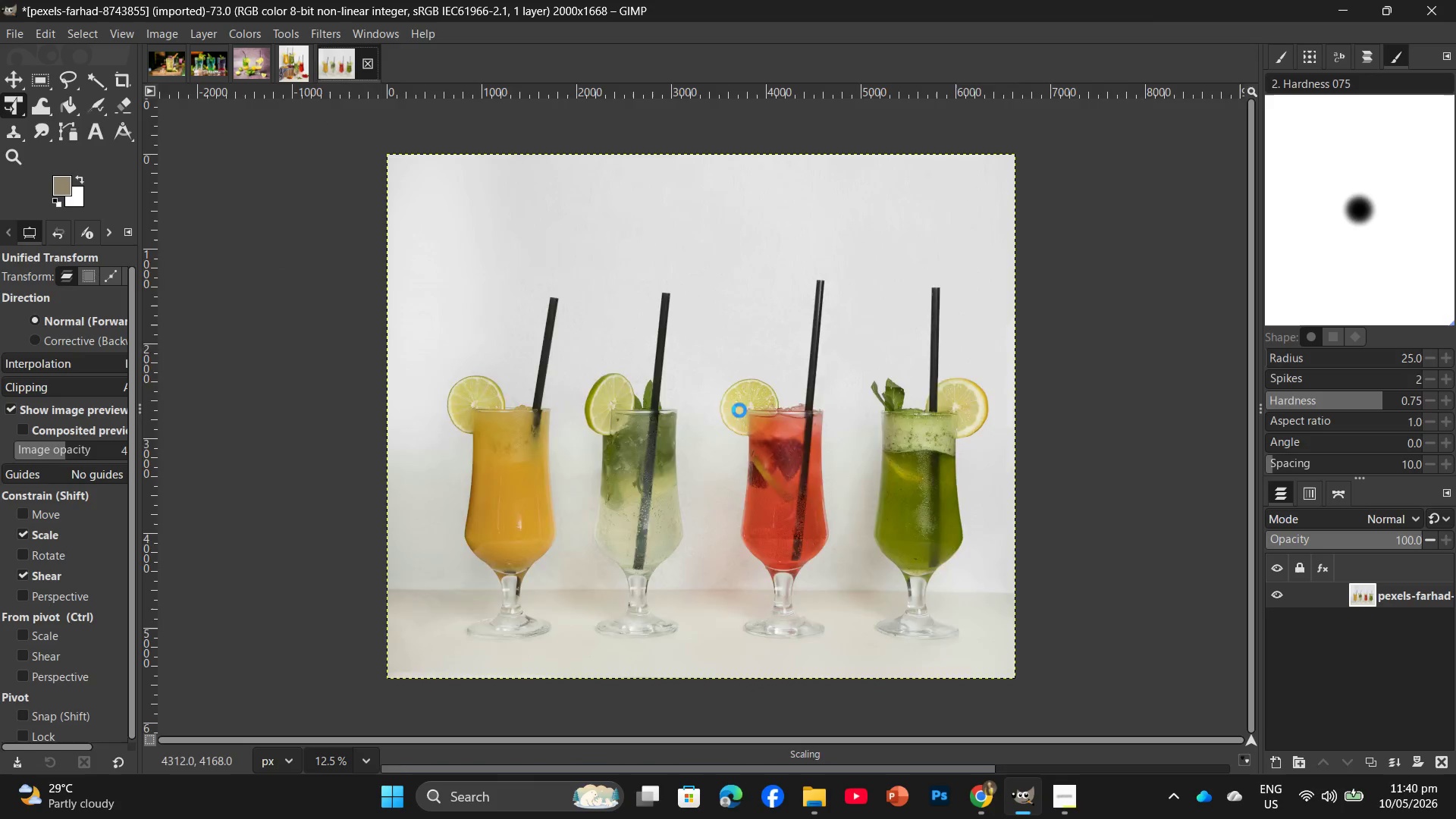 
hold_key(key=ControlLeft, duration=1.58)
scroll: coordinate [700, 403], scroll_direction: up, amount: 14.0
 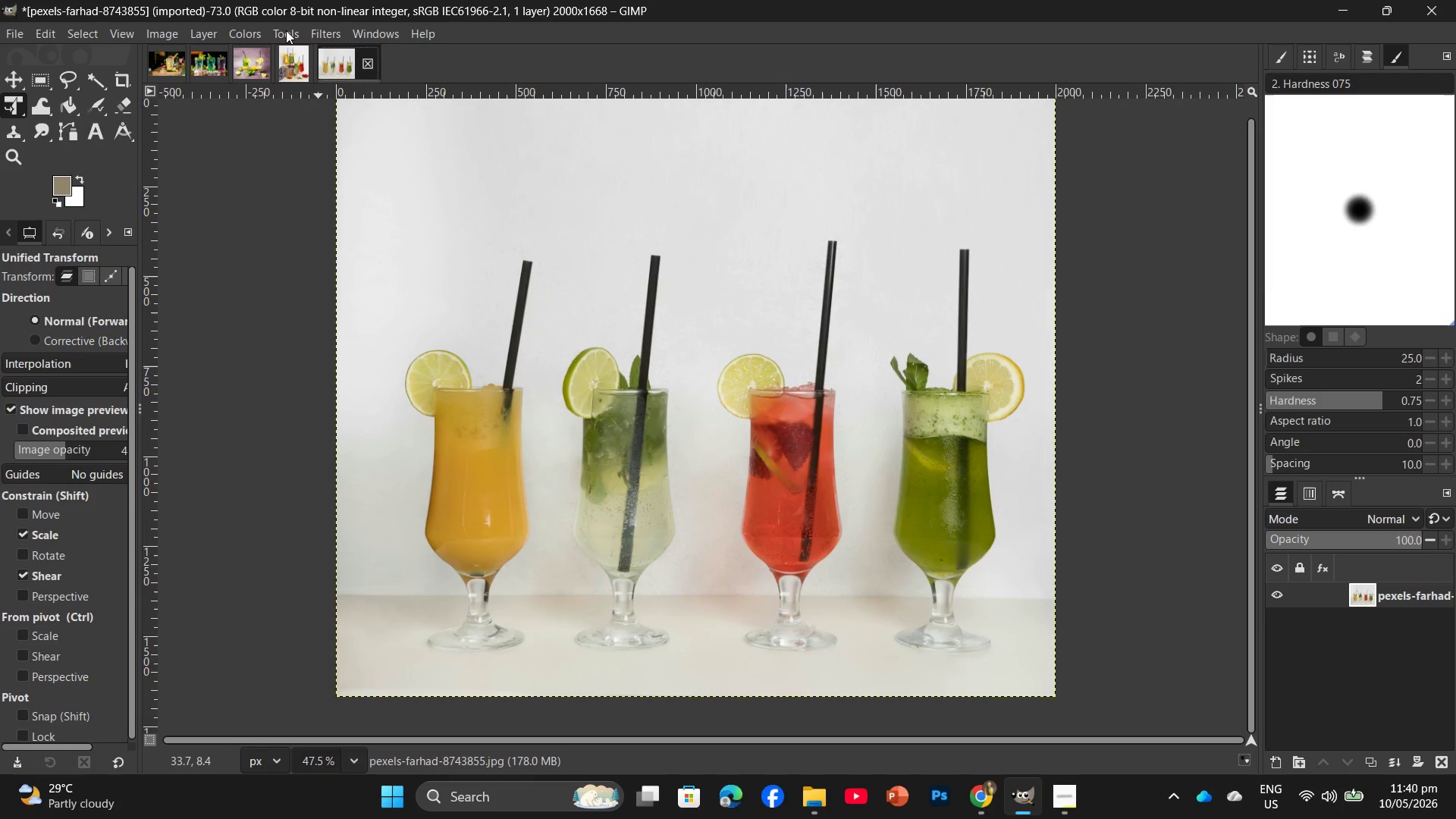 
left_click([260, 28])
 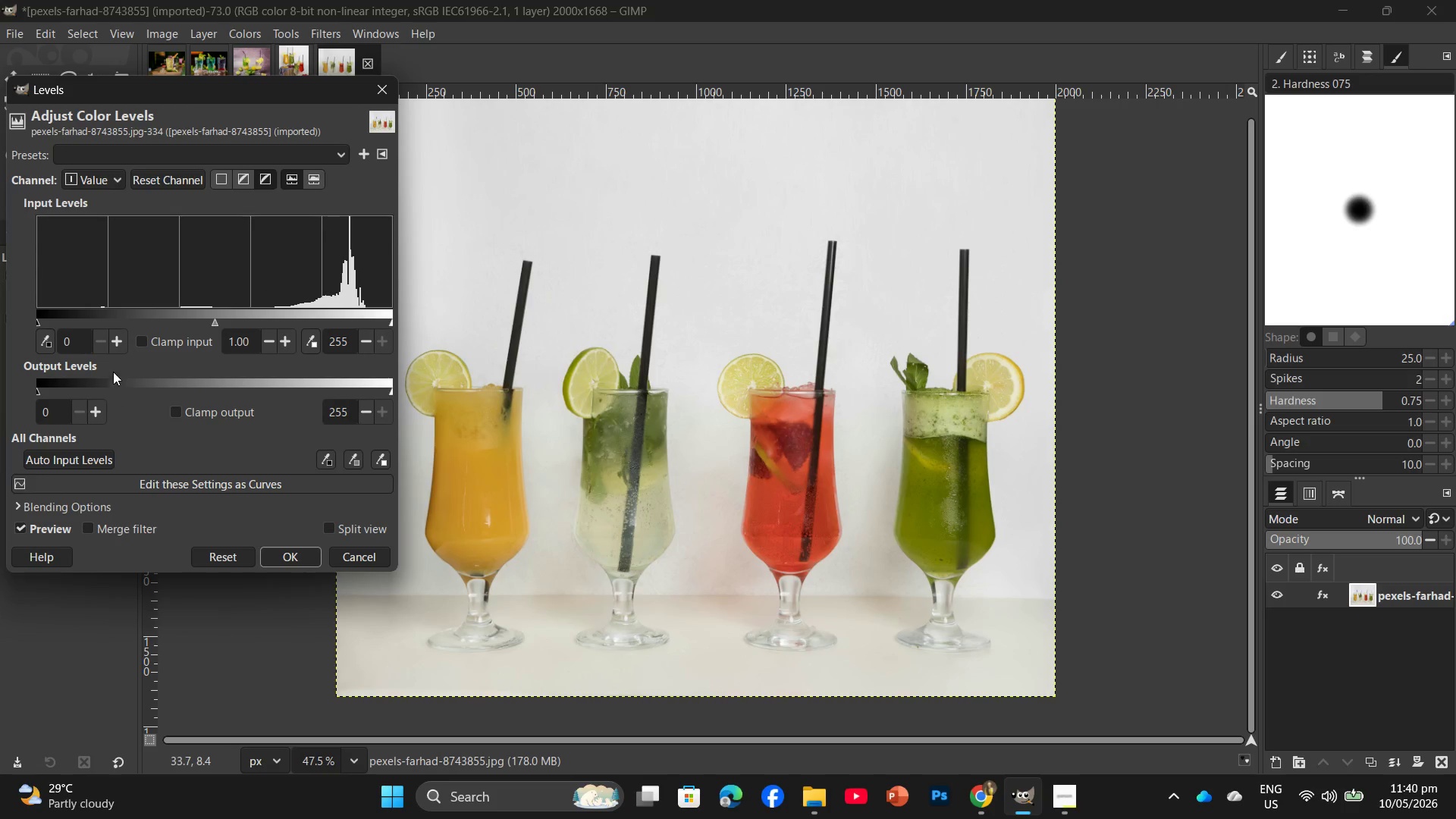 
double_click([122, 347])
 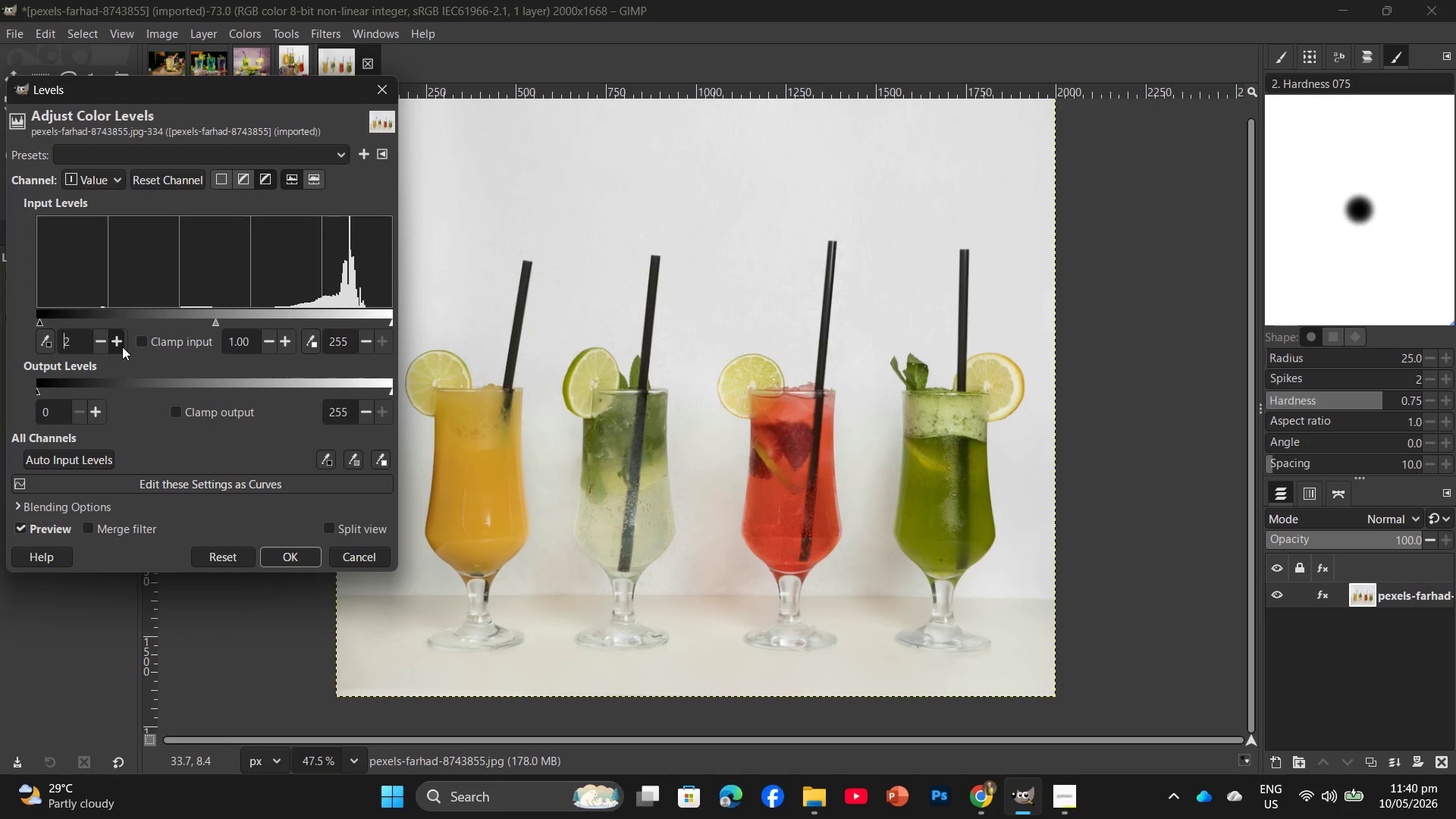 
triple_click([122, 347])
 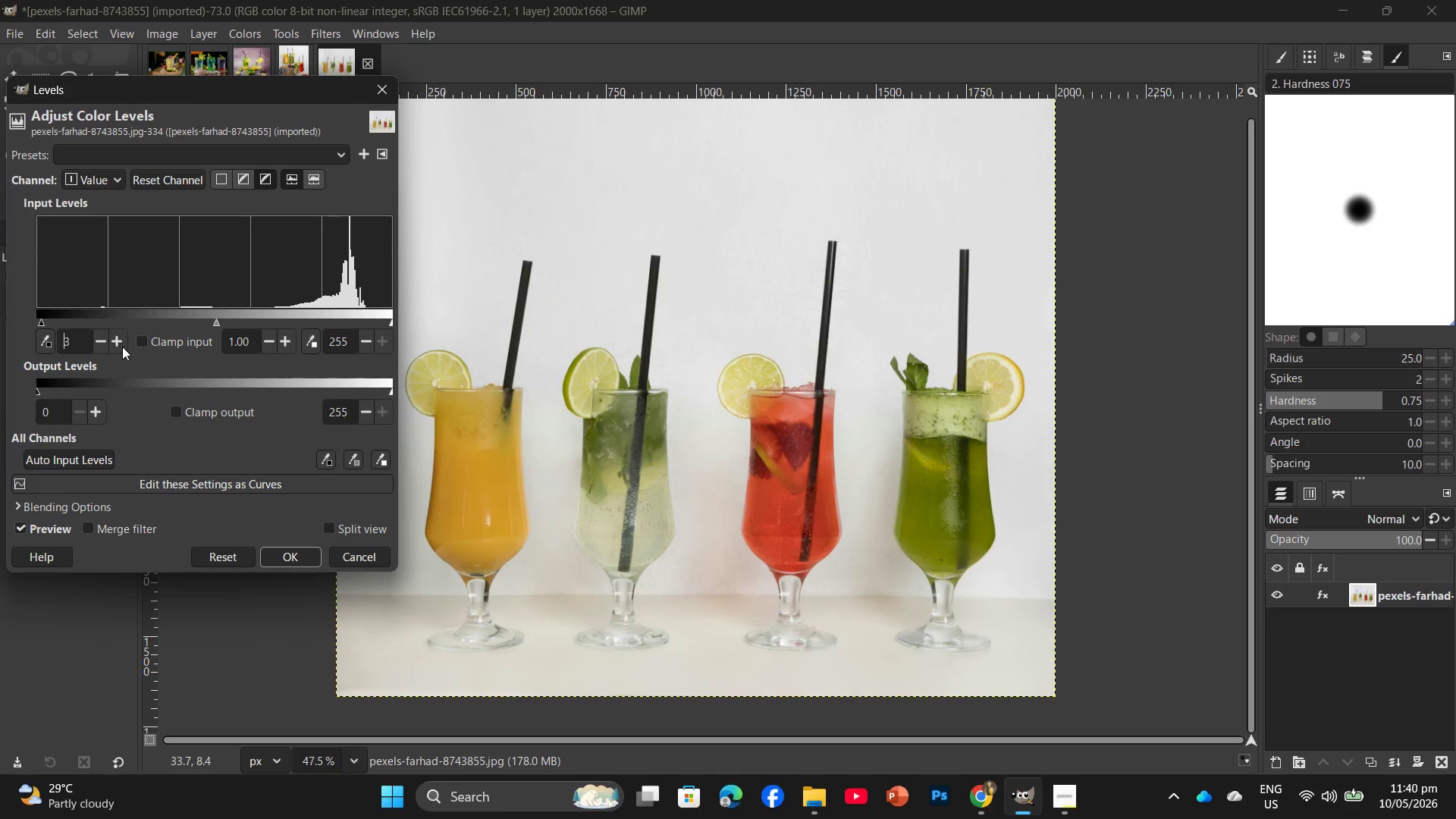 
triple_click([122, 347])
 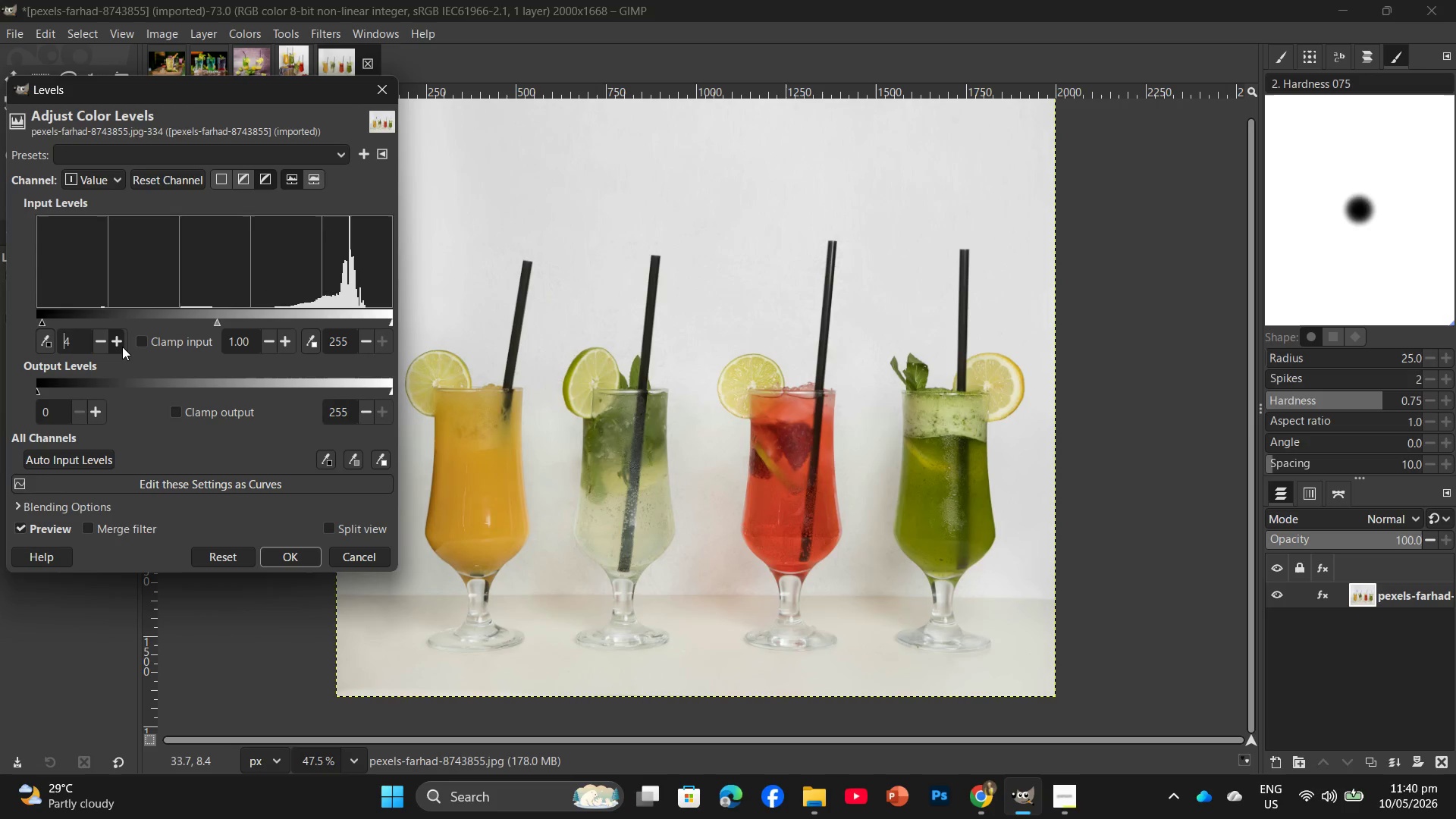 
triple_click([122, 347])
 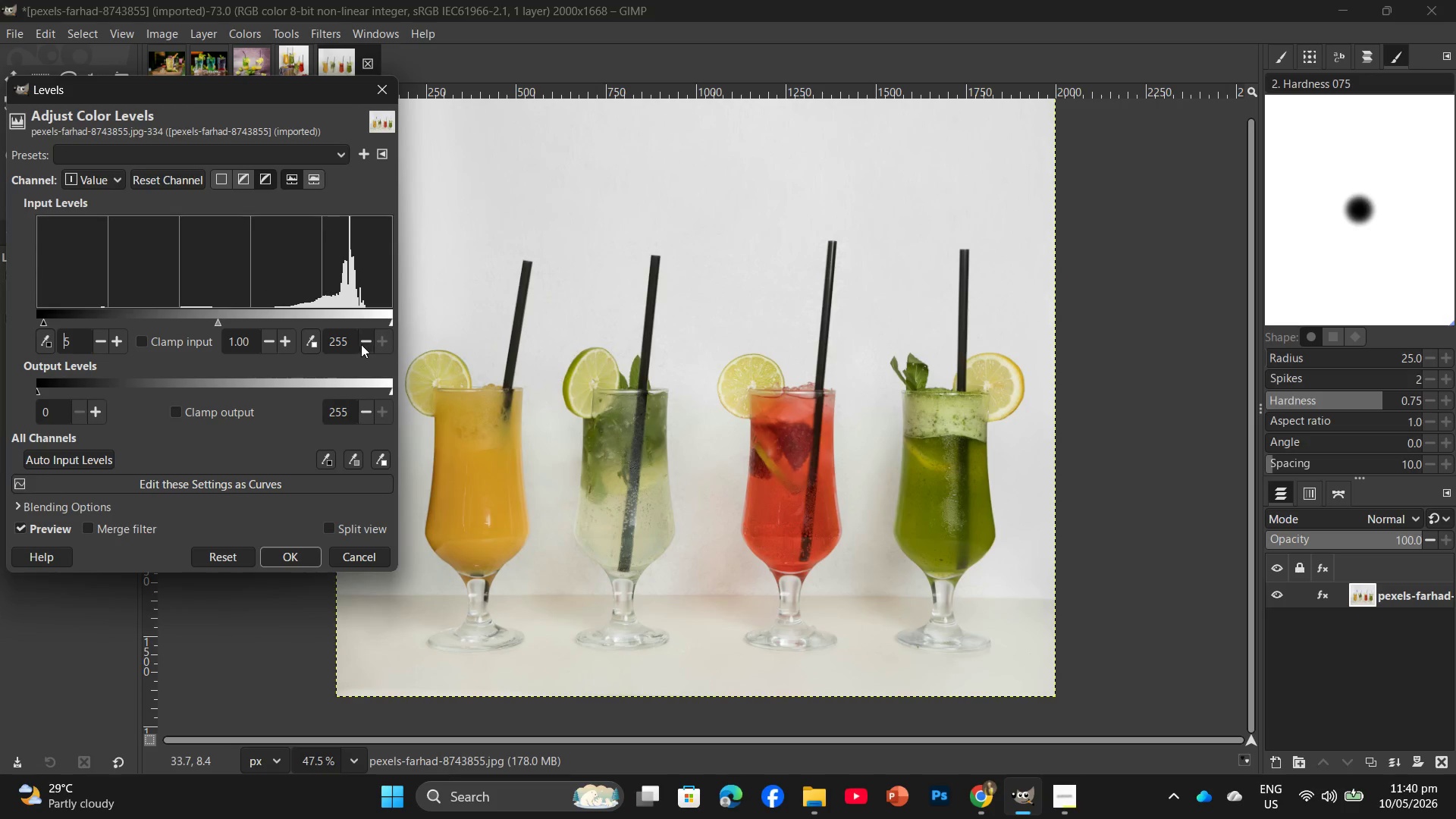 
double_click([361, 344])
 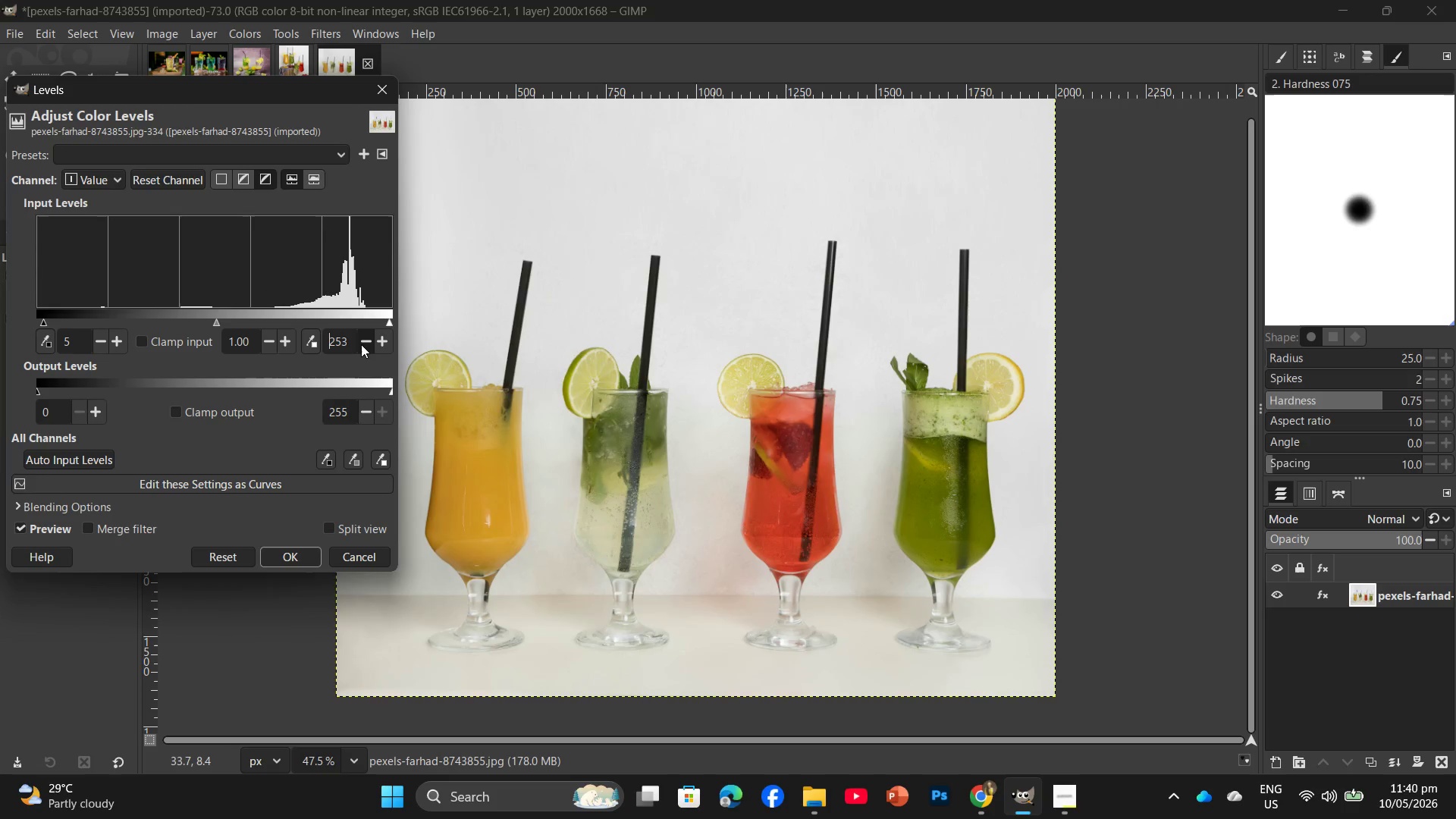 
triple_click([361, 344])
 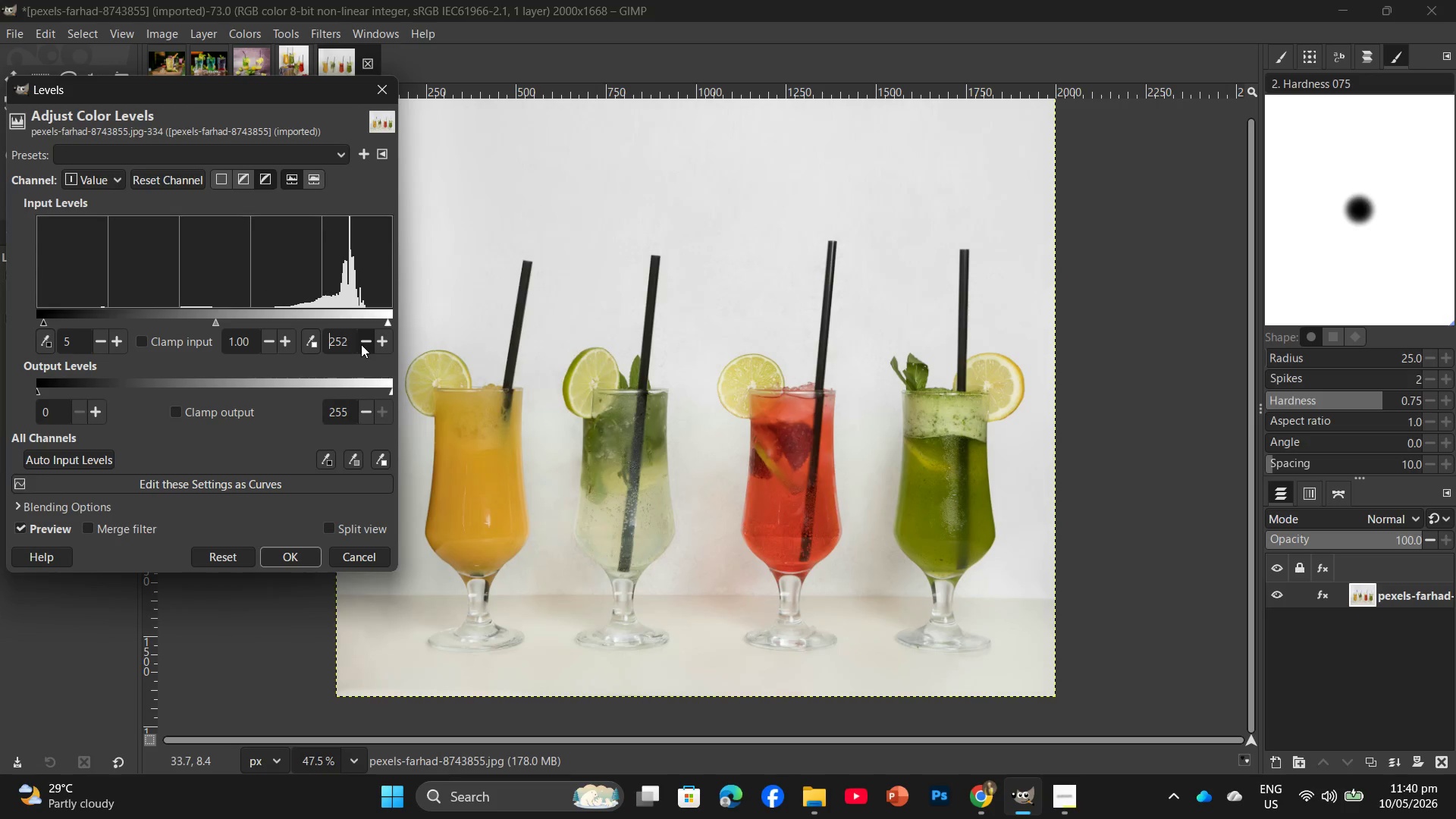 
triple_click([361, 344])
 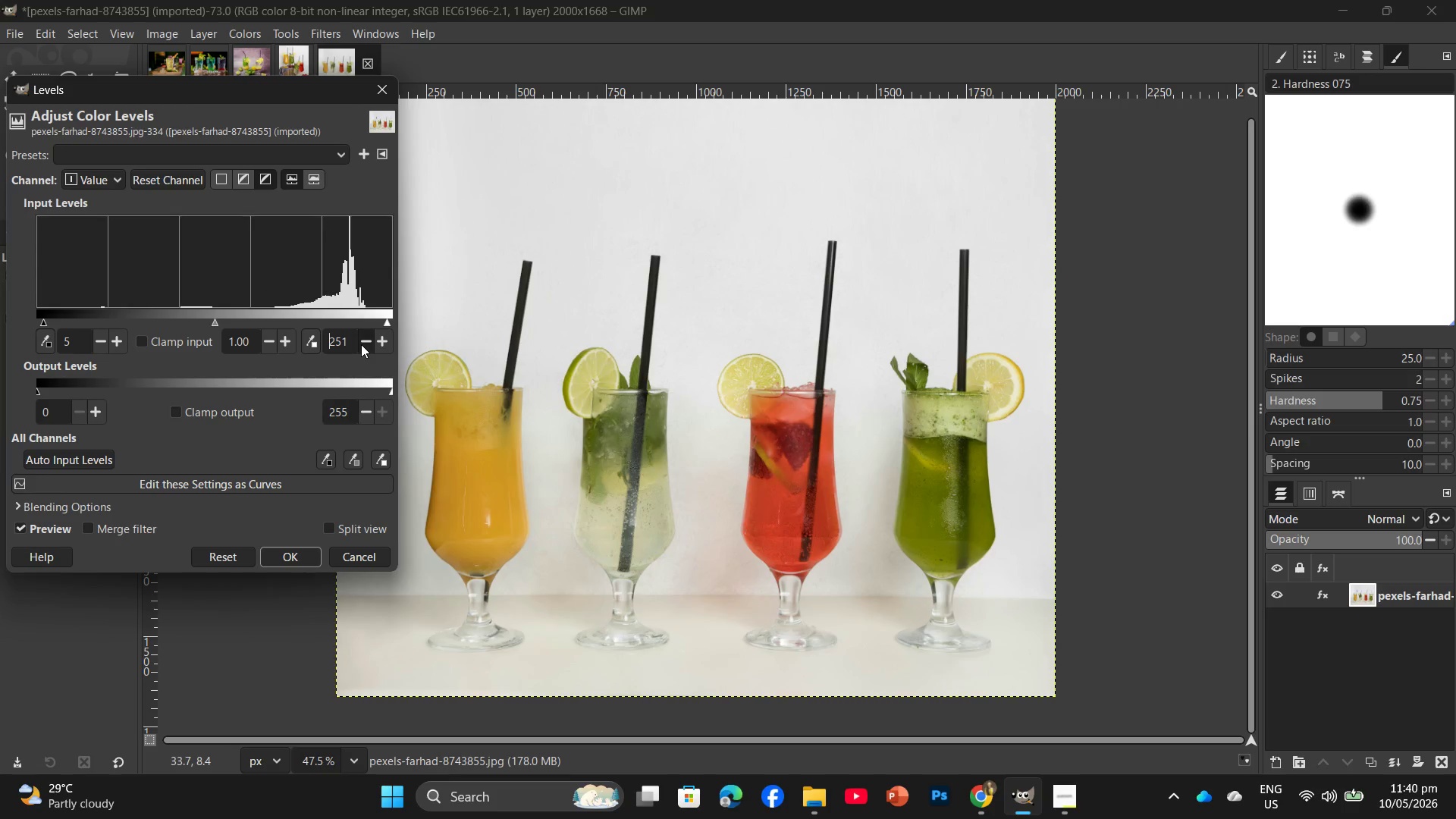 
triple_click([361, 344])
 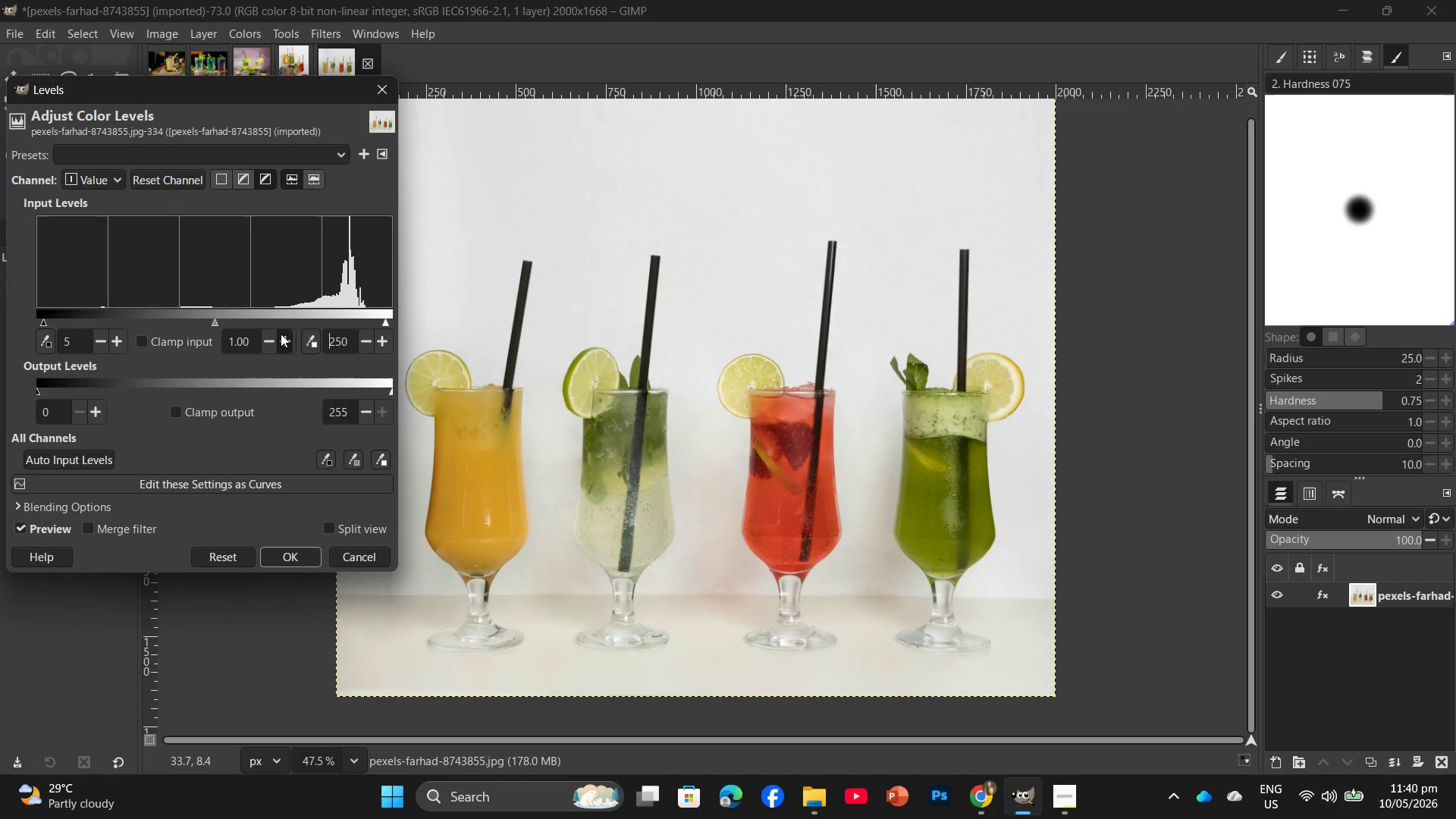 
double_click([281, 334])
 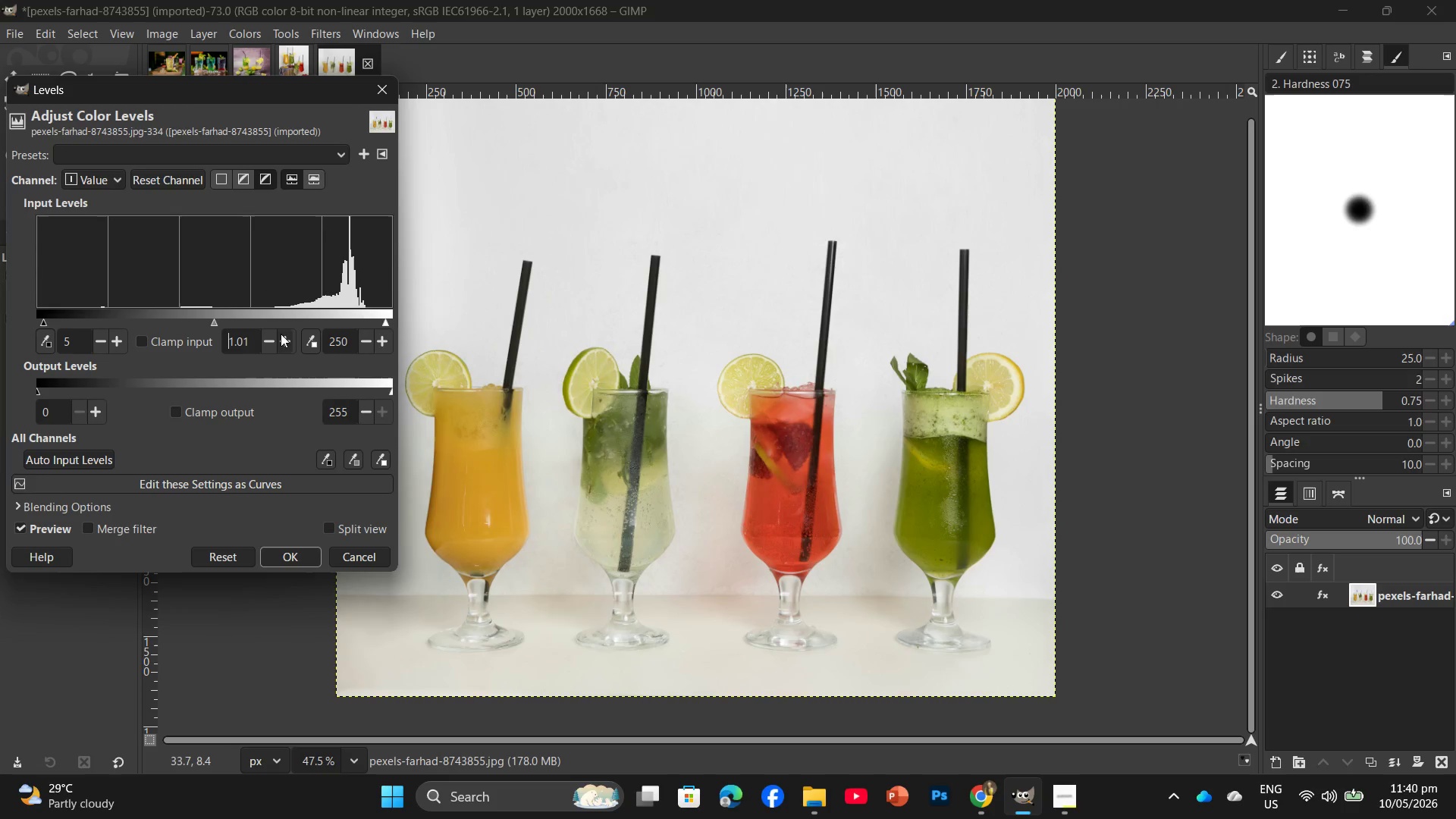 
triple_click([281, 334])
 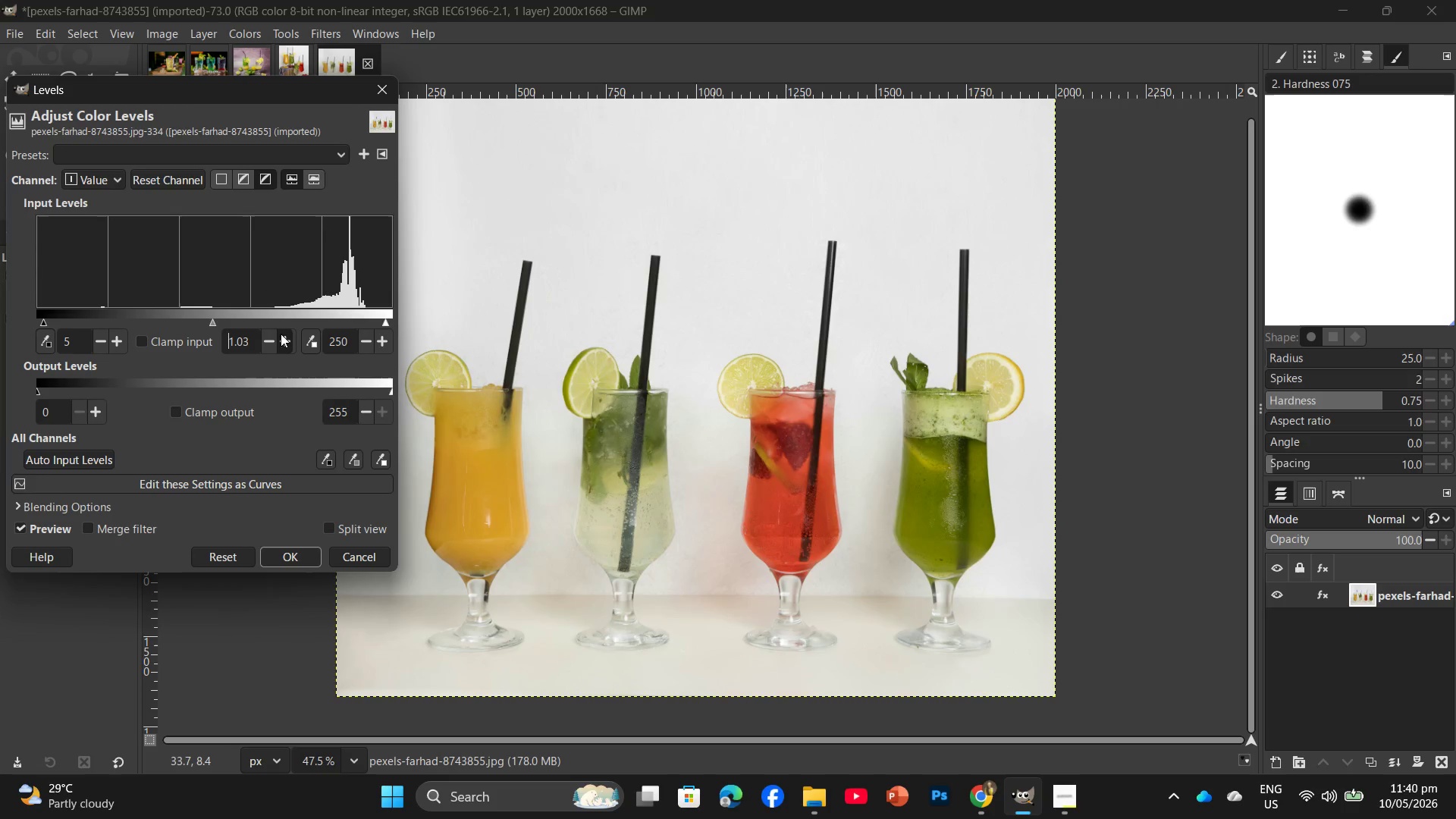 
triple_click([281, 334])
 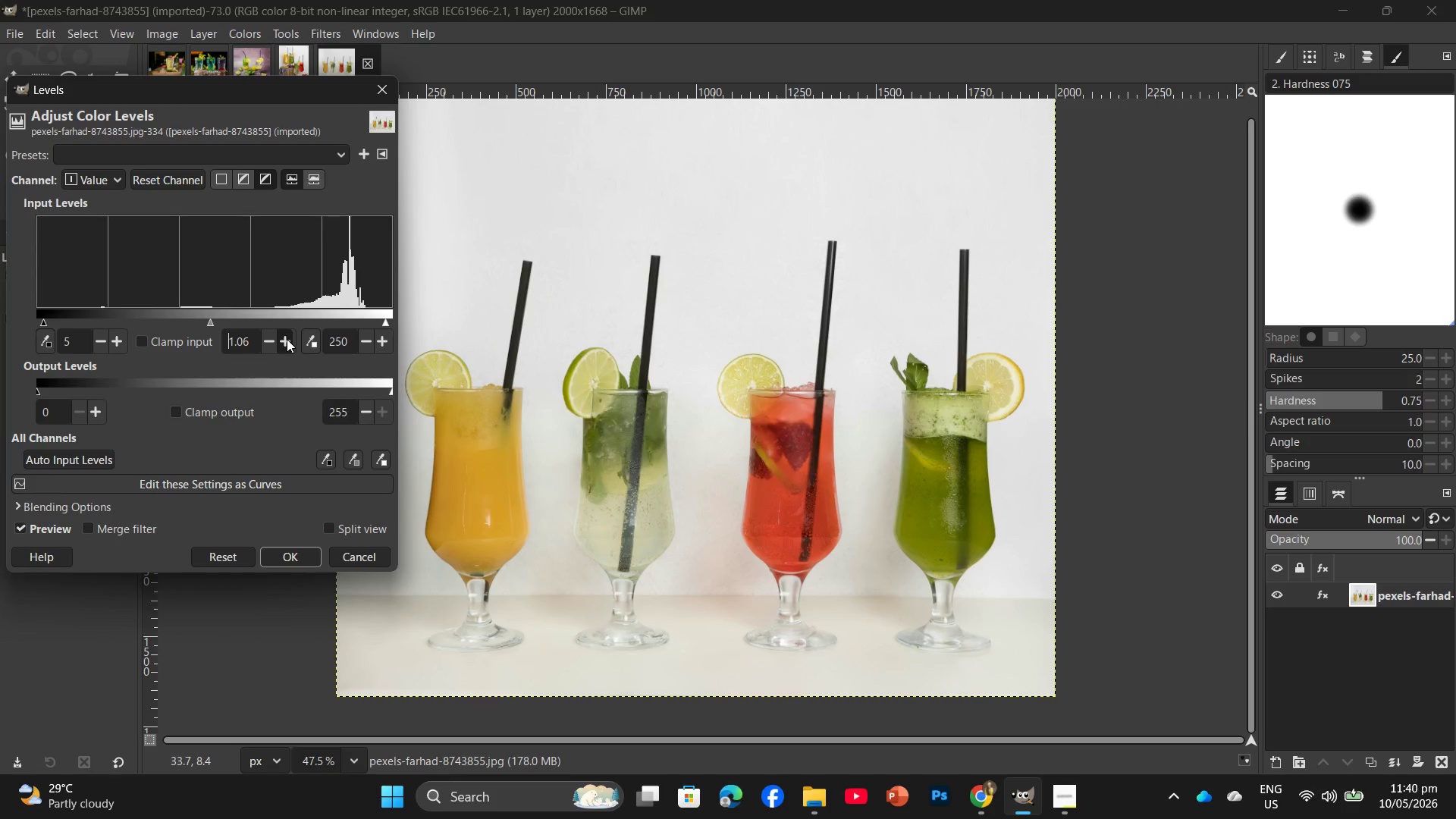 
double_click([287, 339])
 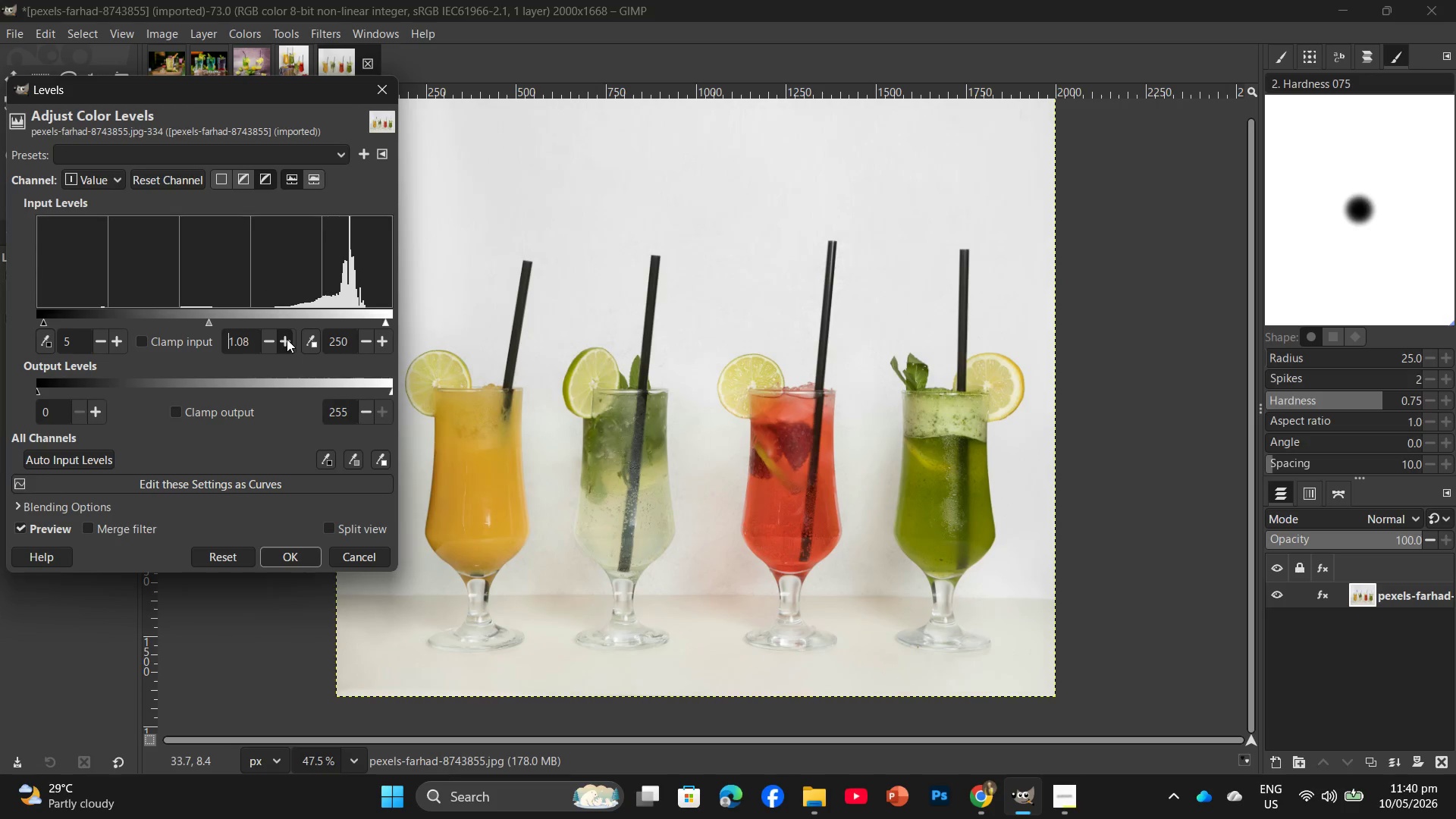 
triple_click([287, 339])
 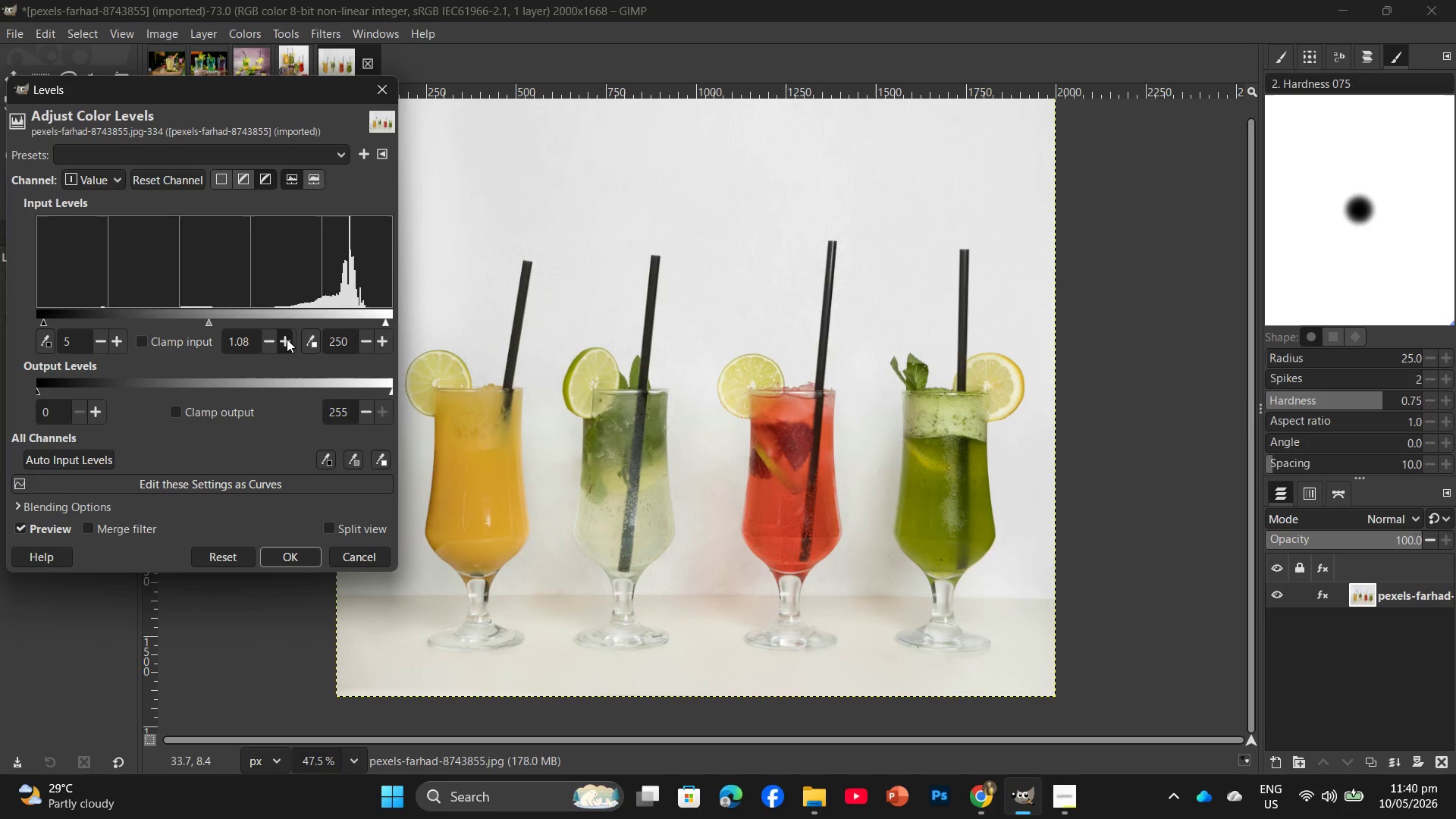 
triple_click([287, 339])
 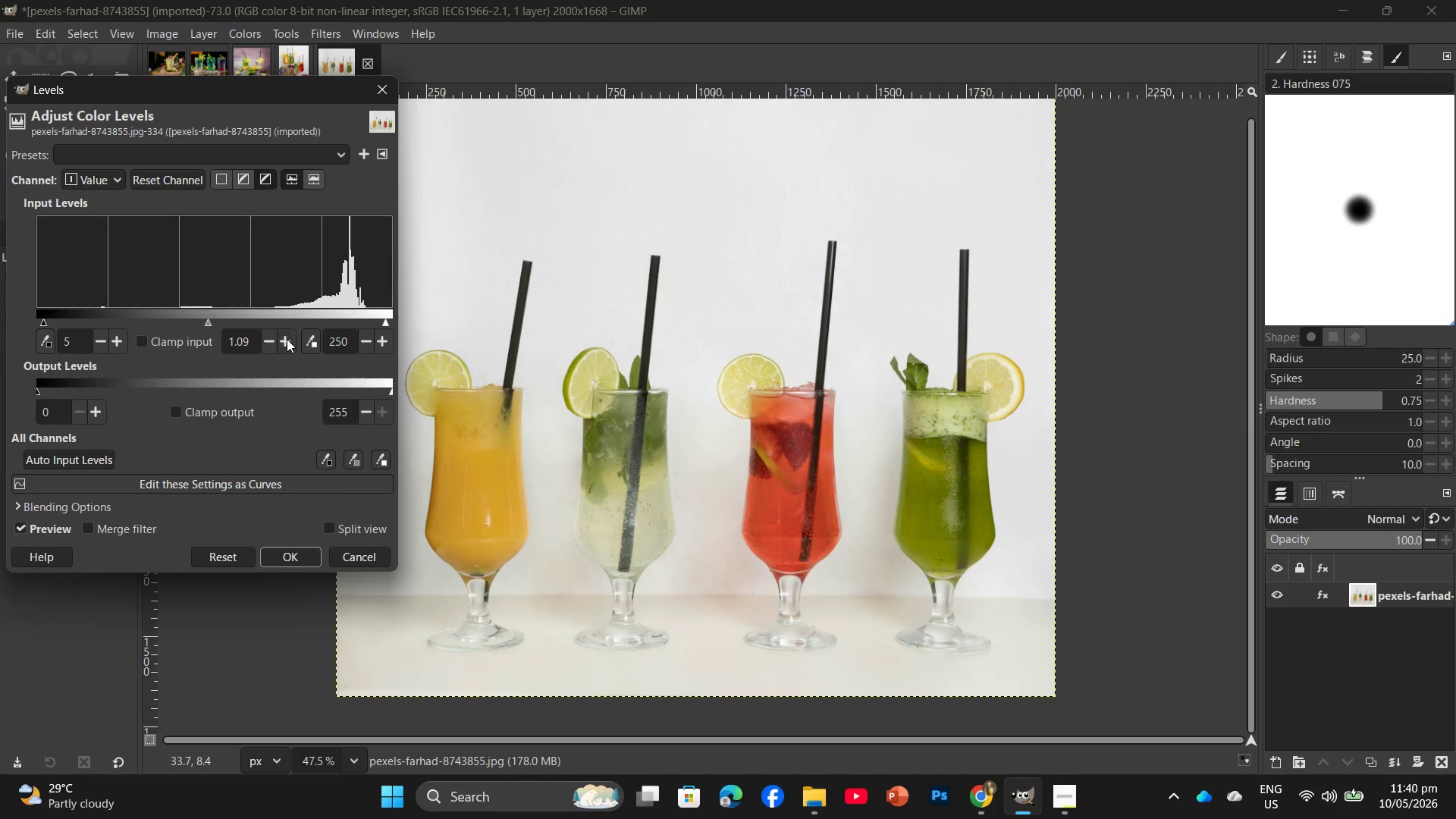 
triple_click([287, 339])
 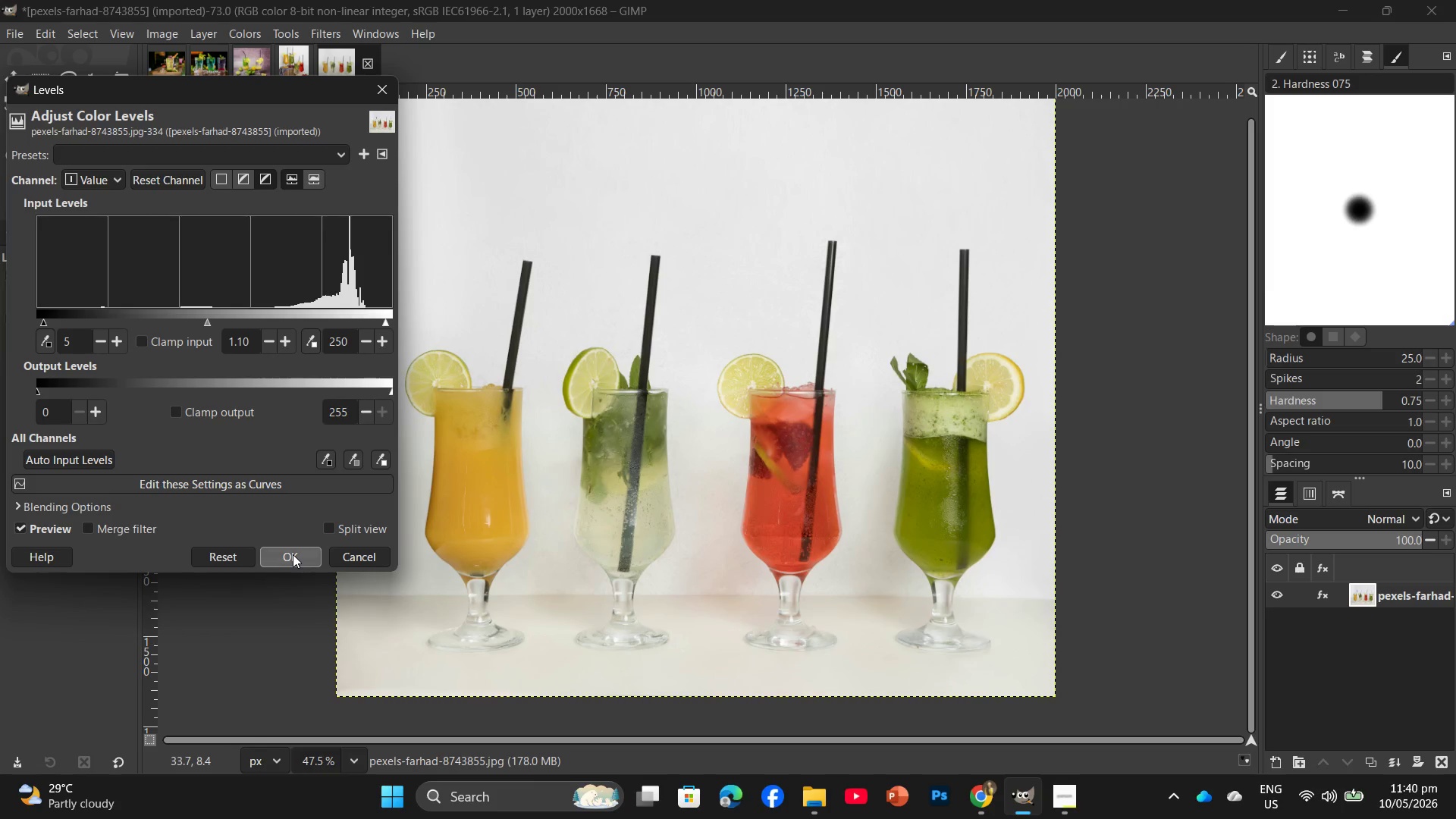 
left_click([293, 554])
 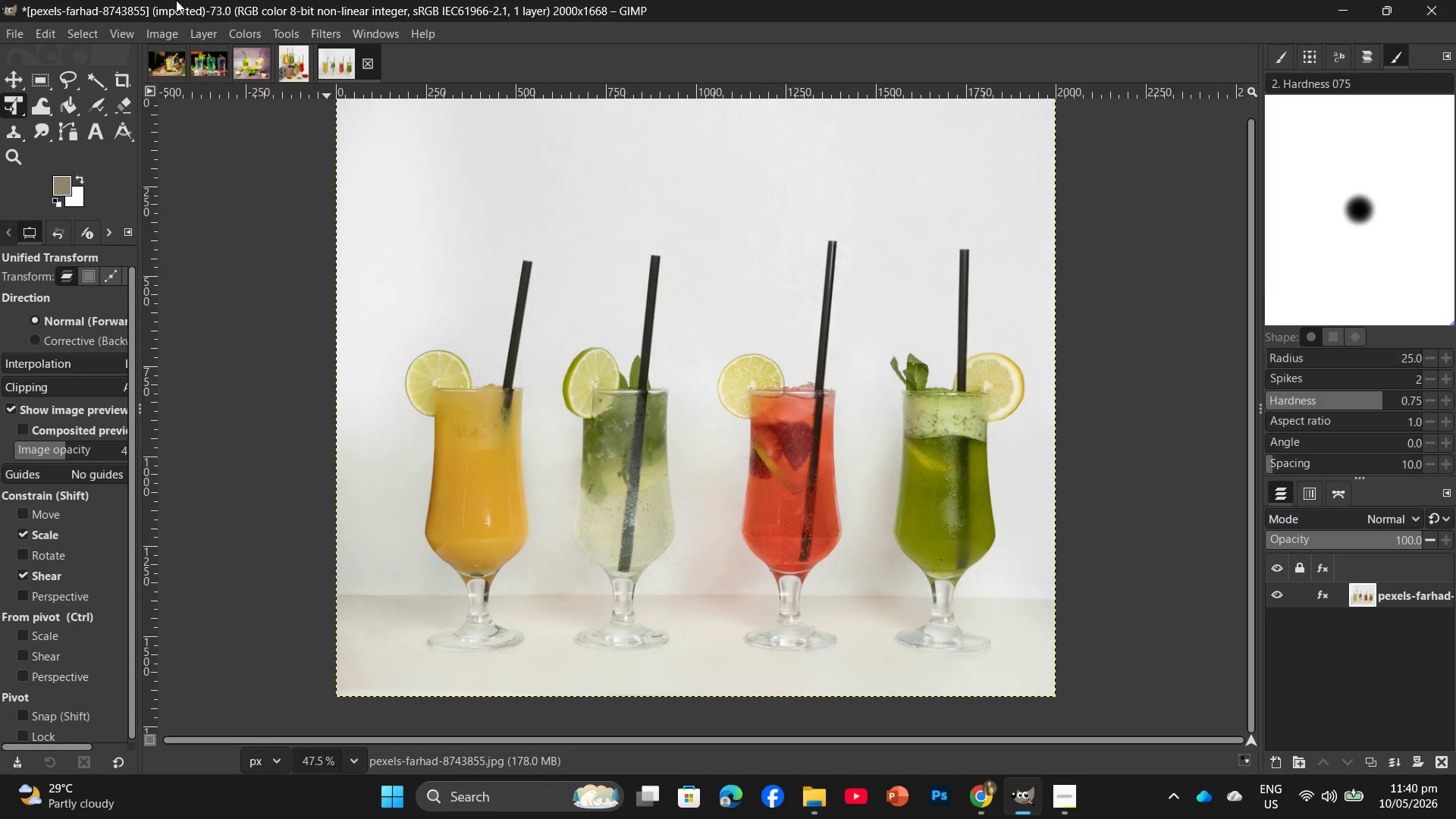 
wait(5.39)
 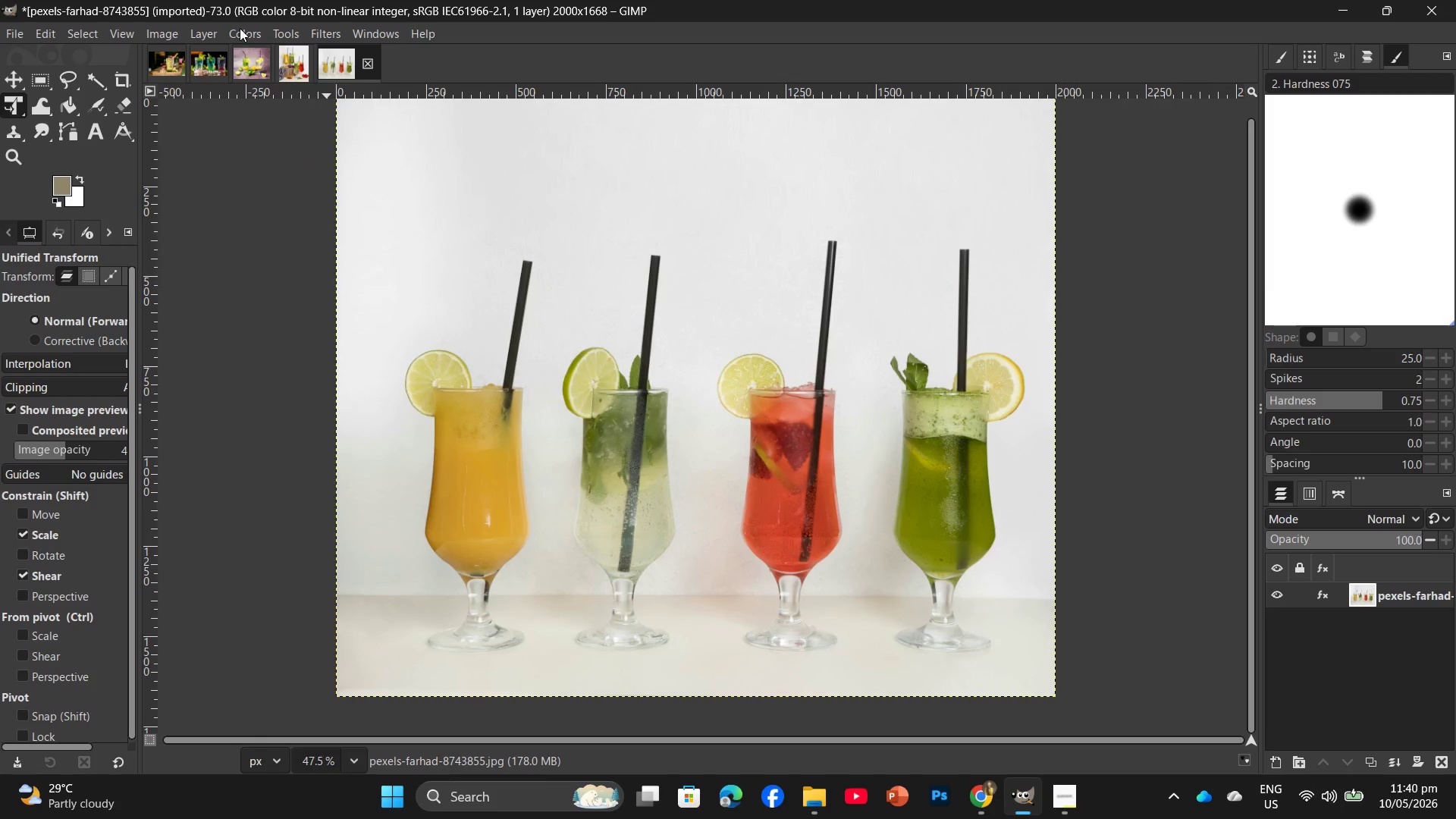 
left_click([245, 32])
 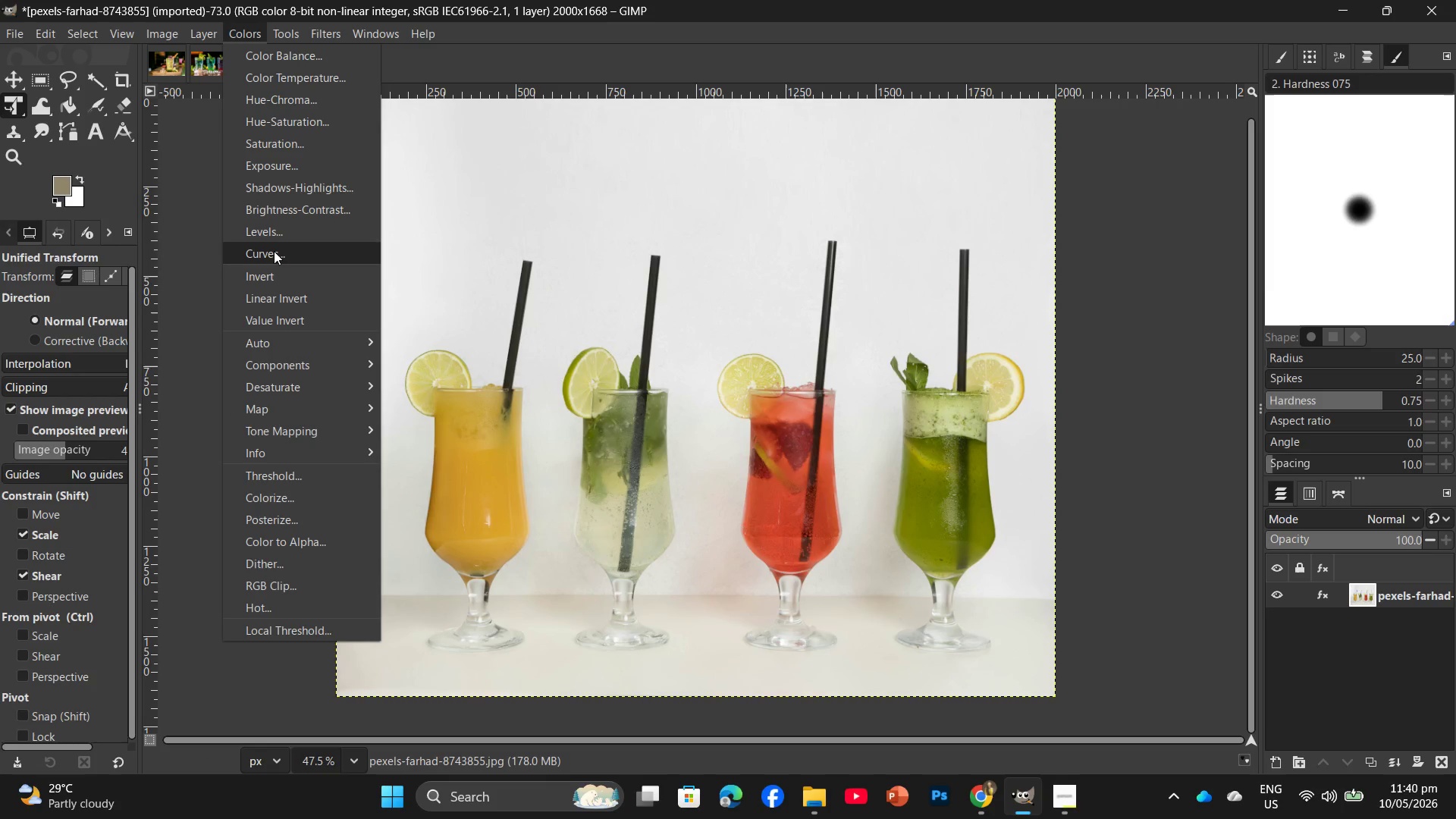 
left_click([274, 251])
 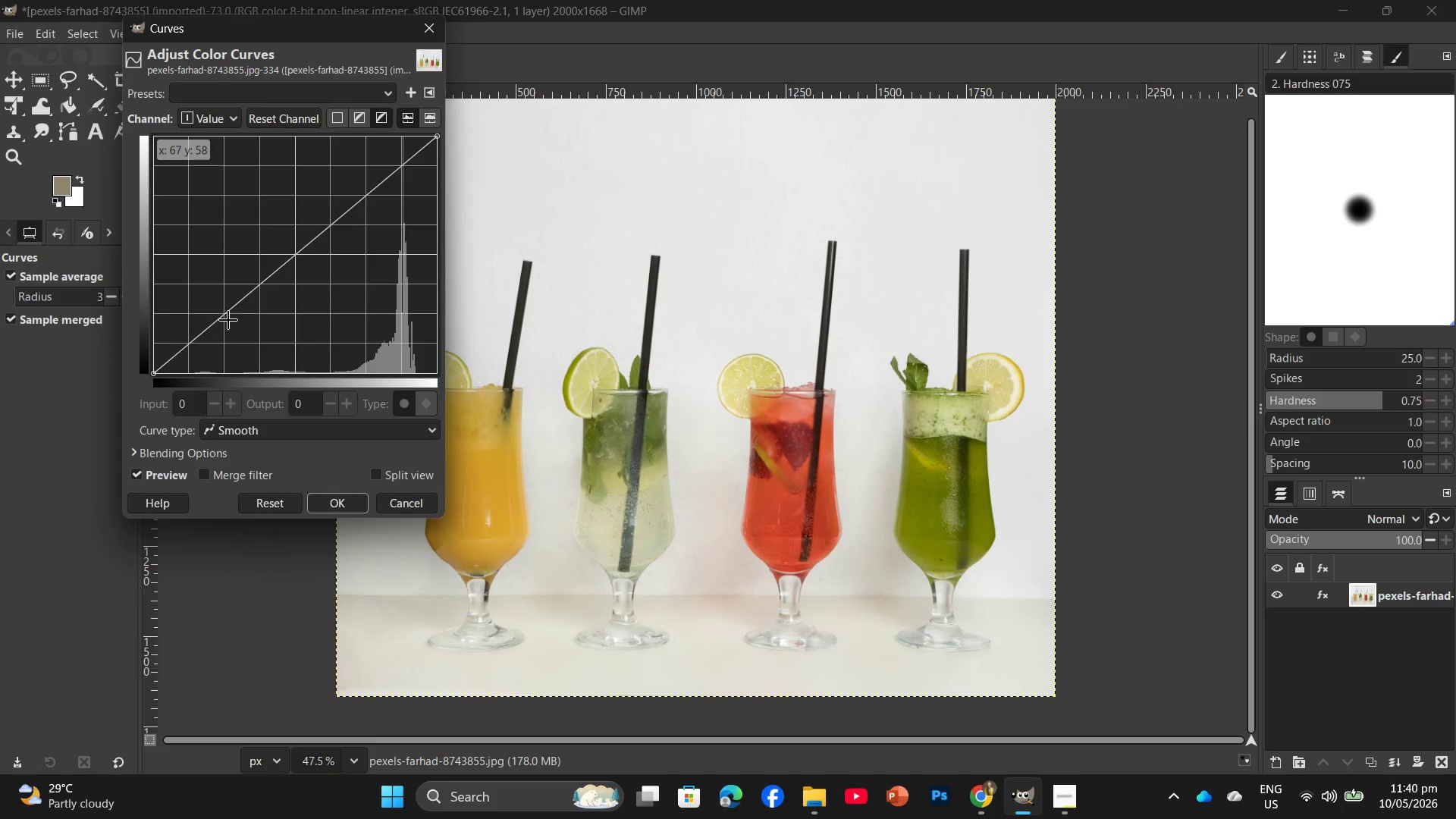 
left_click([228, 320])
 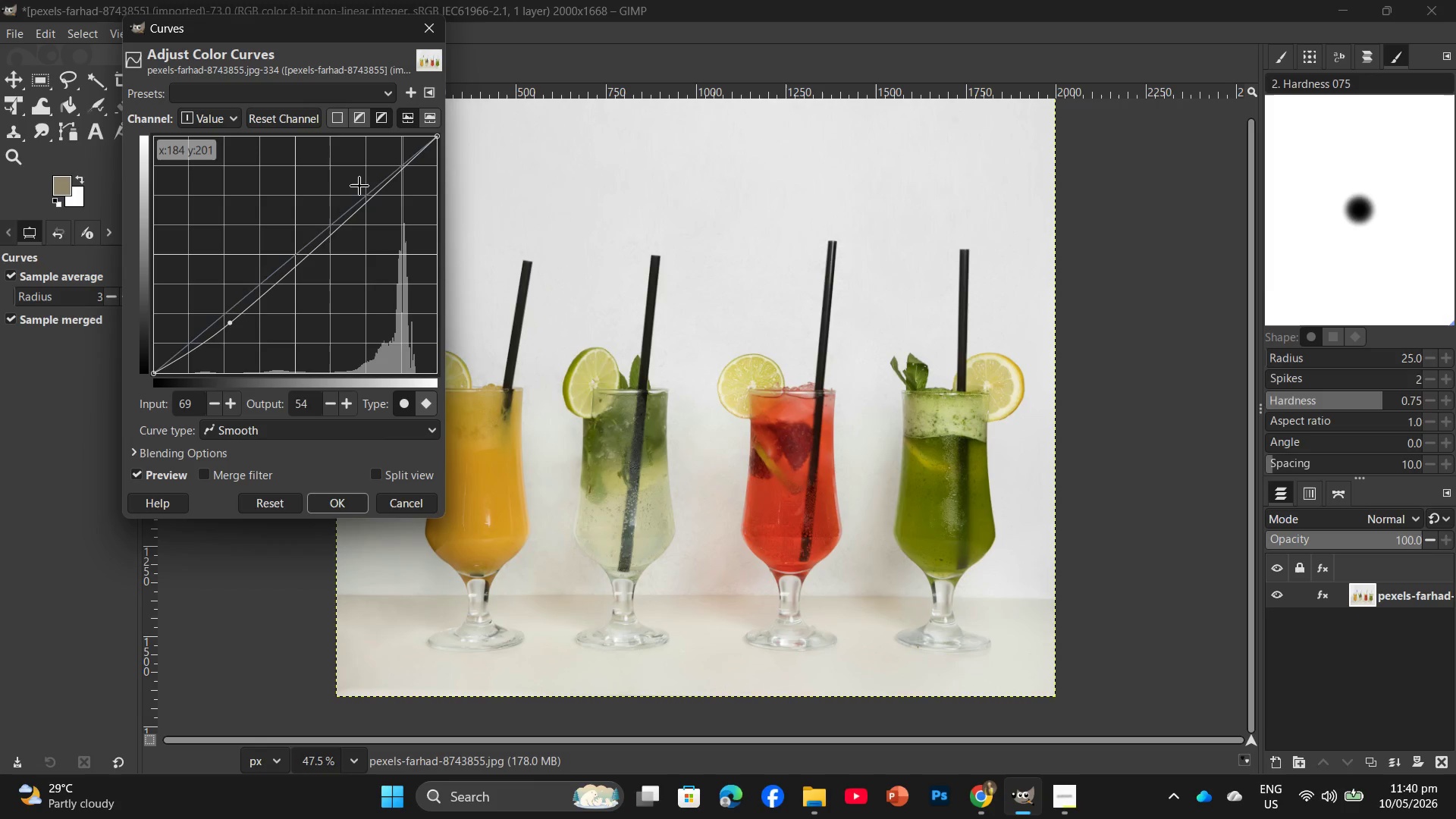 
wait(5.8)
 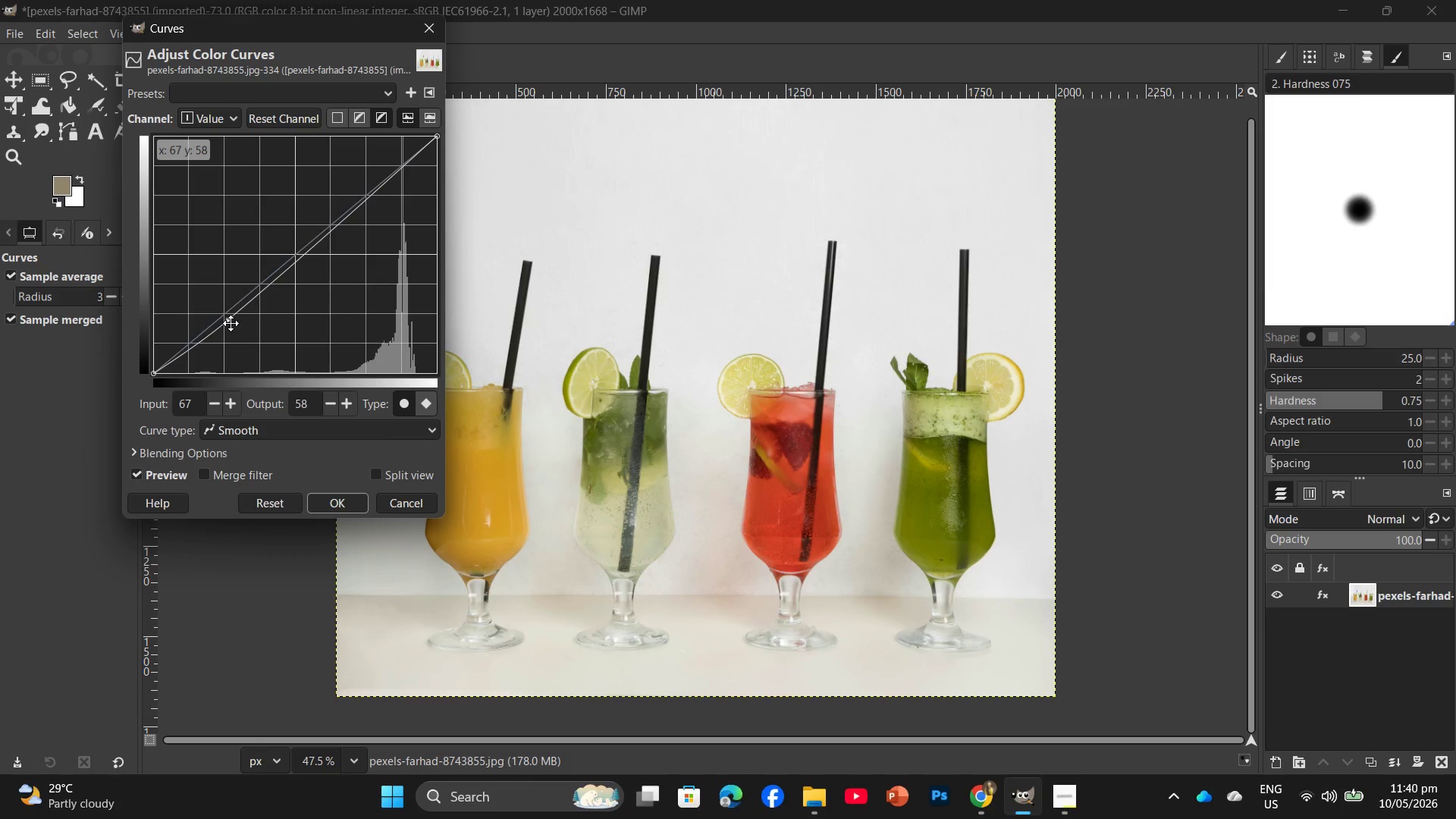 
left_click([360, 190])
 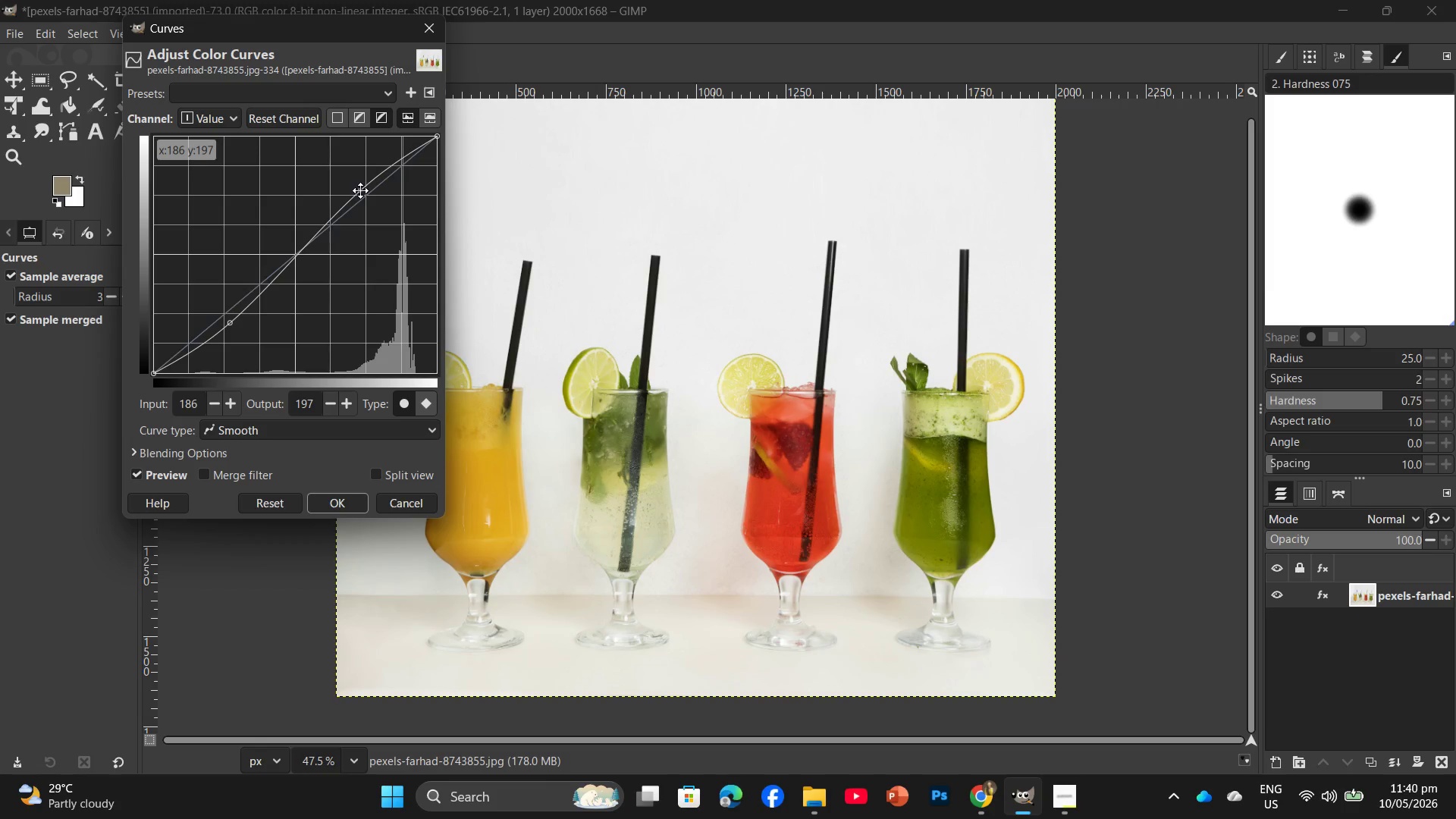 
left_click_drag(start_coordinate=[360, 188], to_coordinate=[365, 190])
 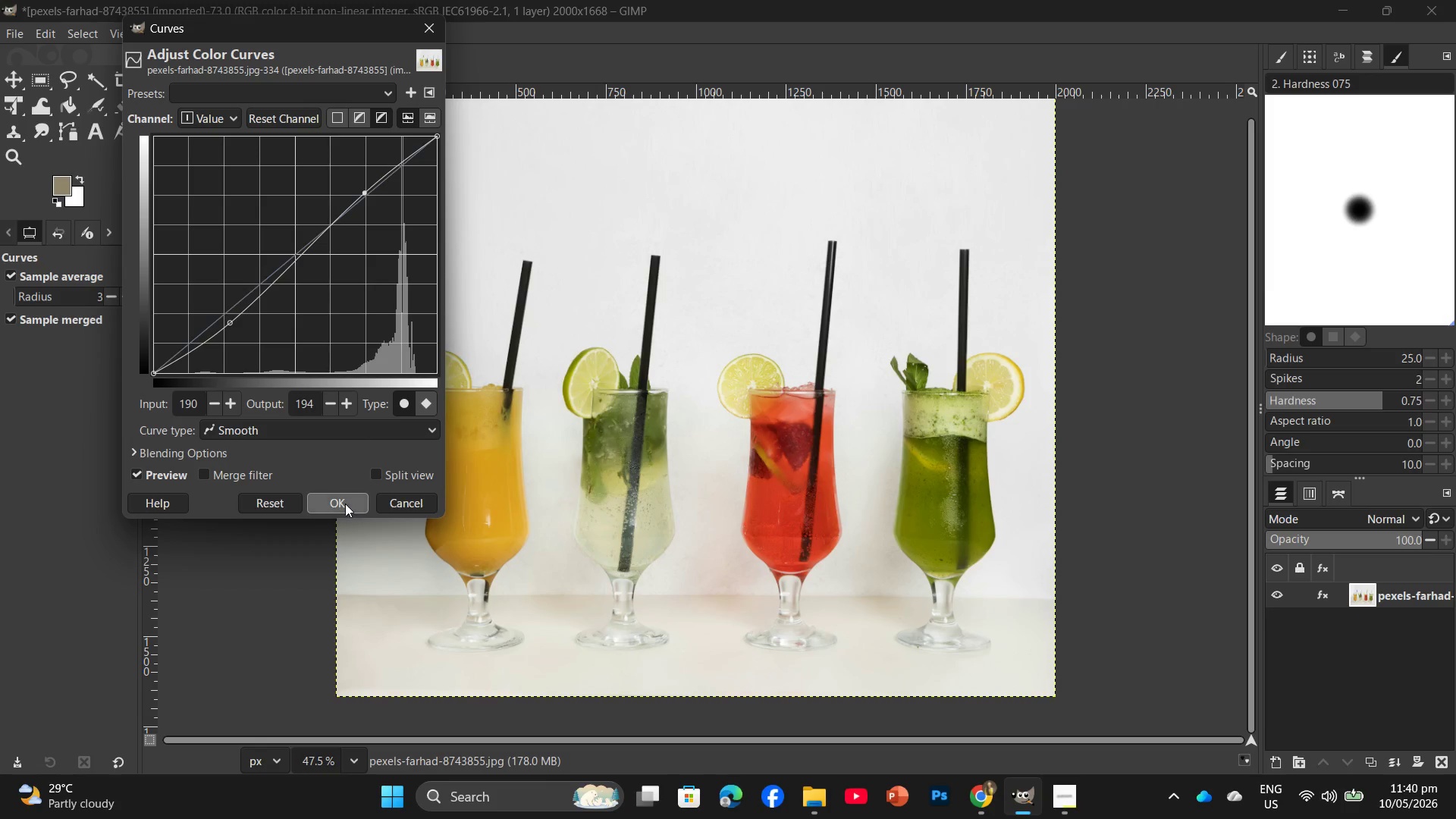 
left_click([341, 498])
 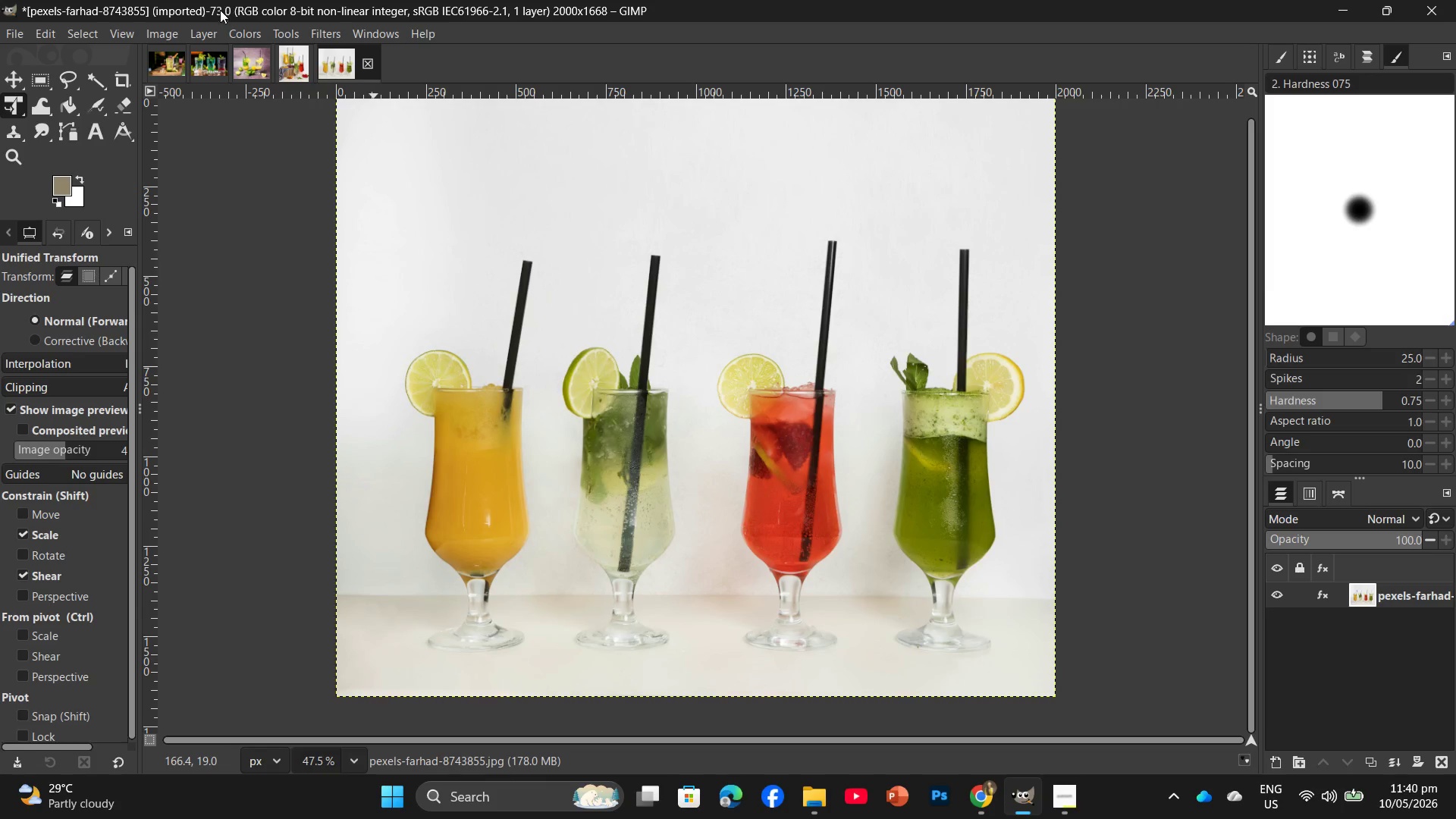 
left_click([250, 34])
 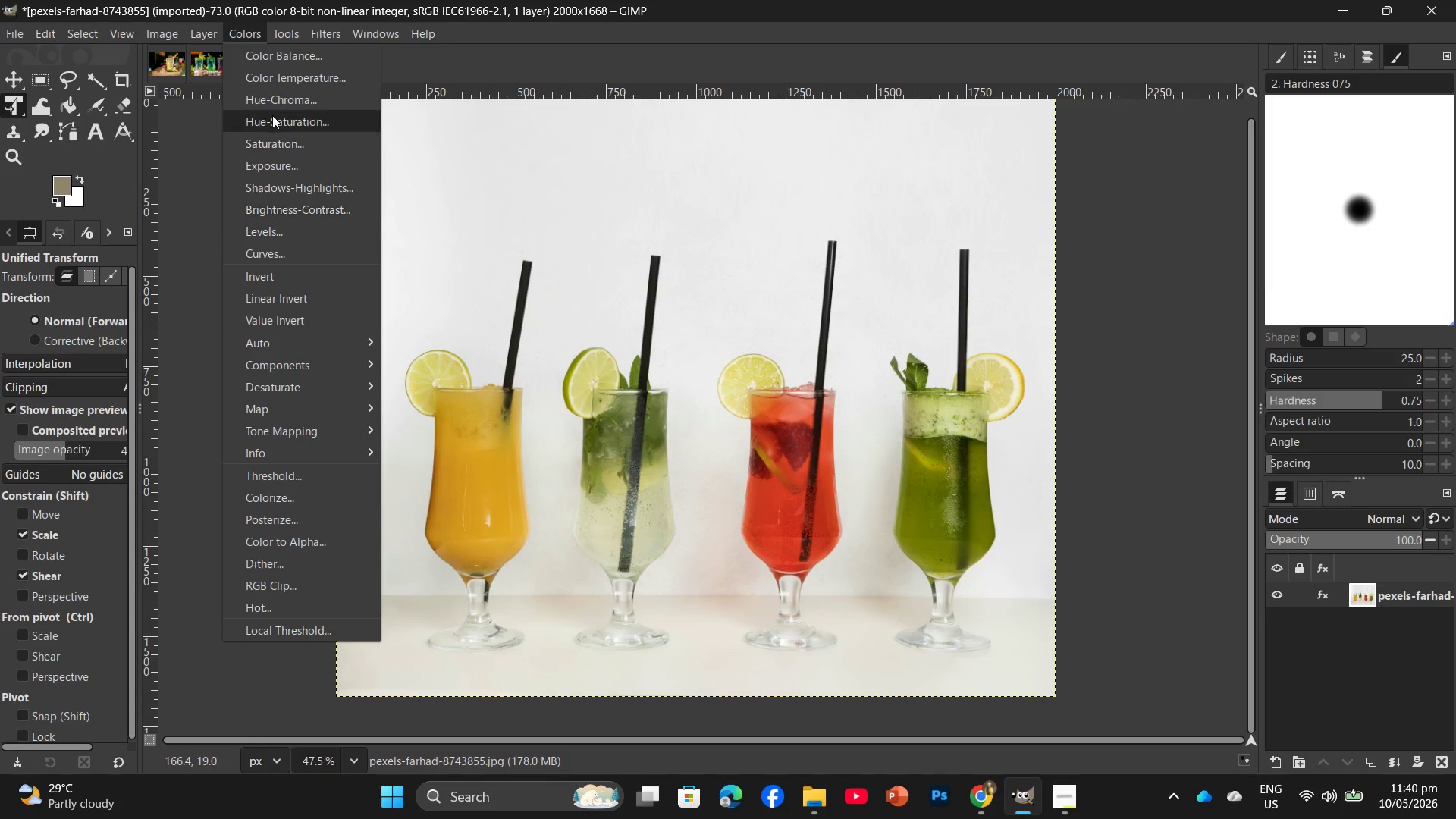 
left_click([274, 116])
 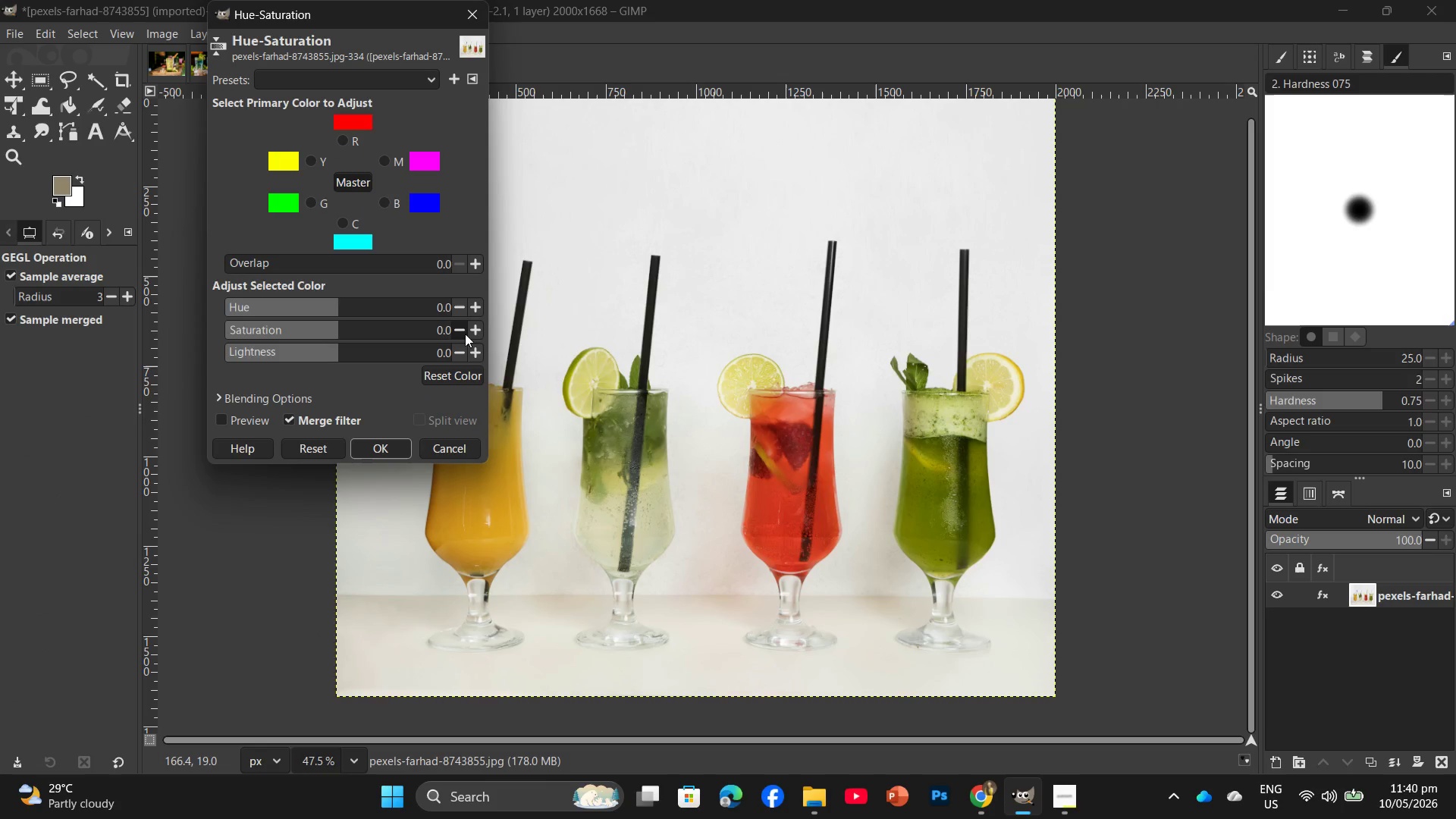 
double_click([474, 332])
 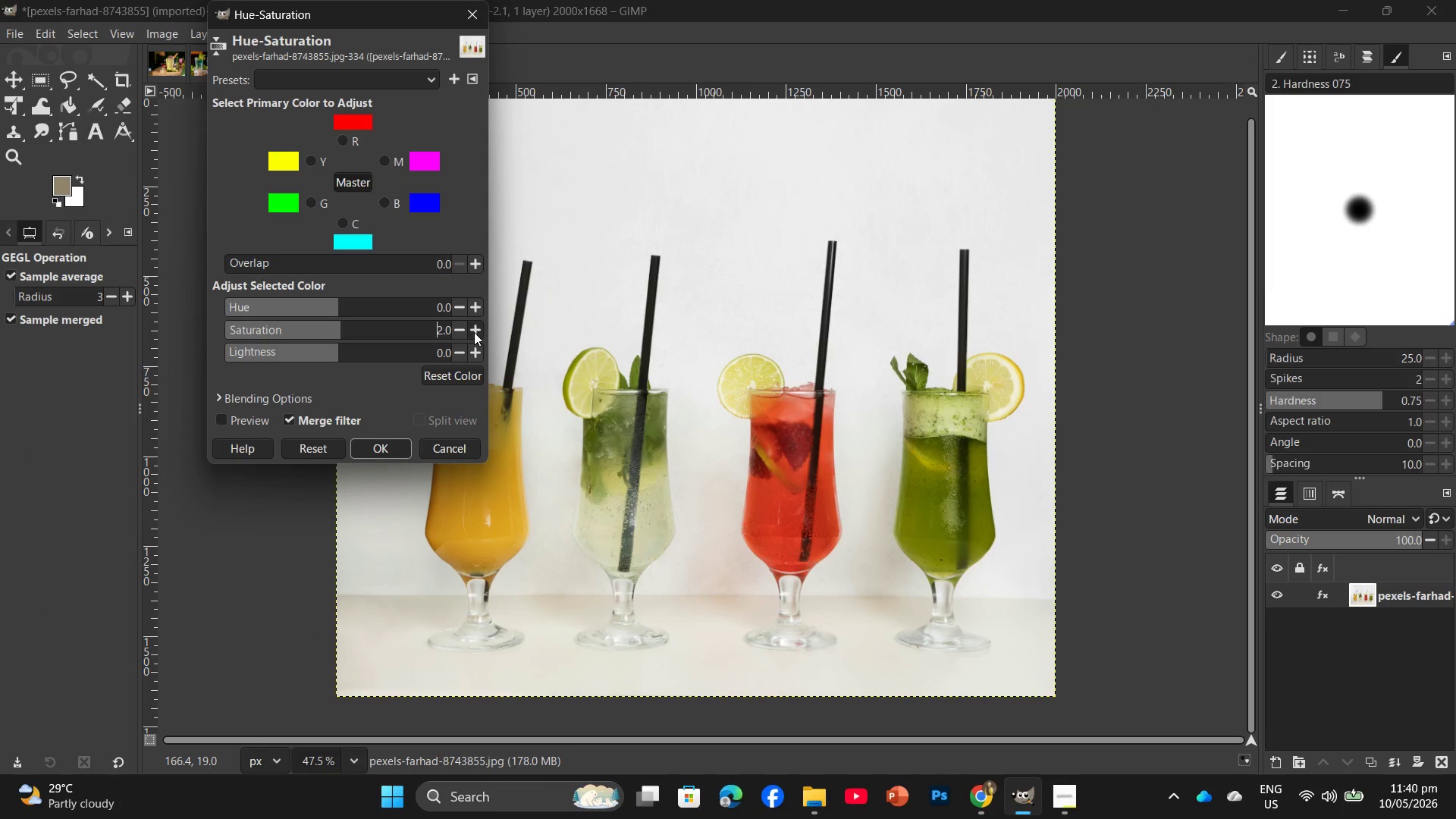 
triple_click([474, 332])
 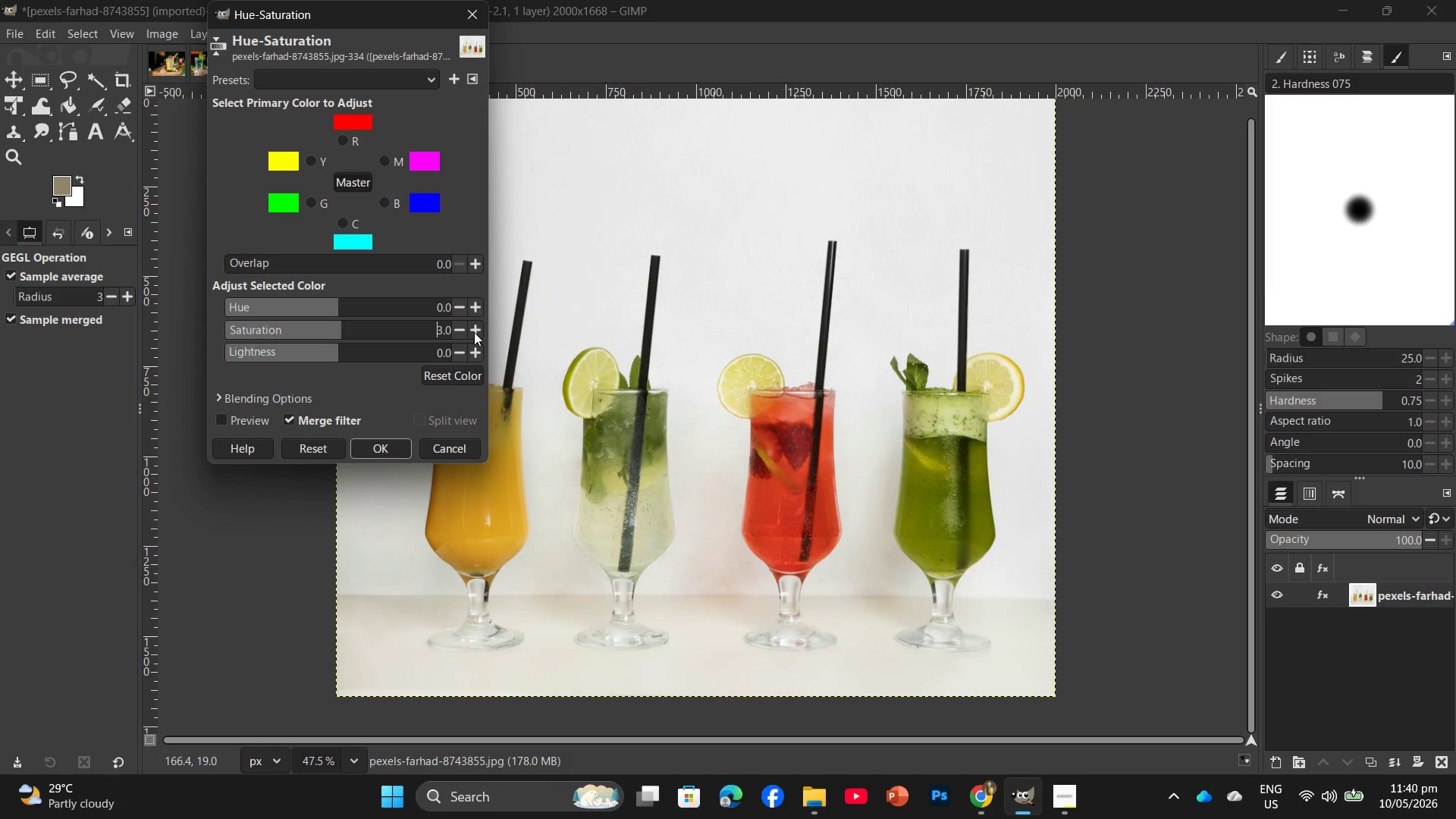 
triple_click([474, 332])
 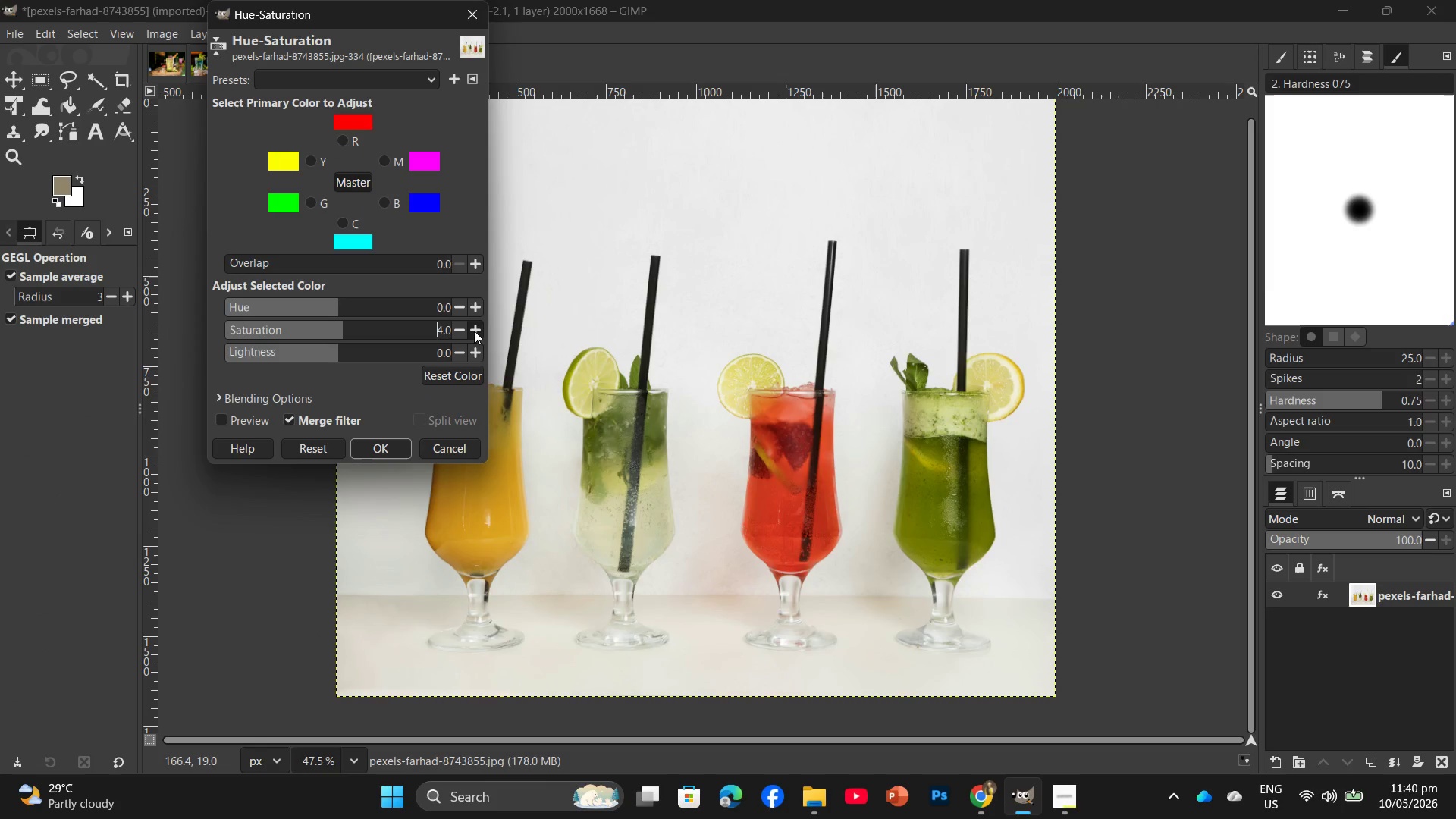 
triple_click([475, 330])
 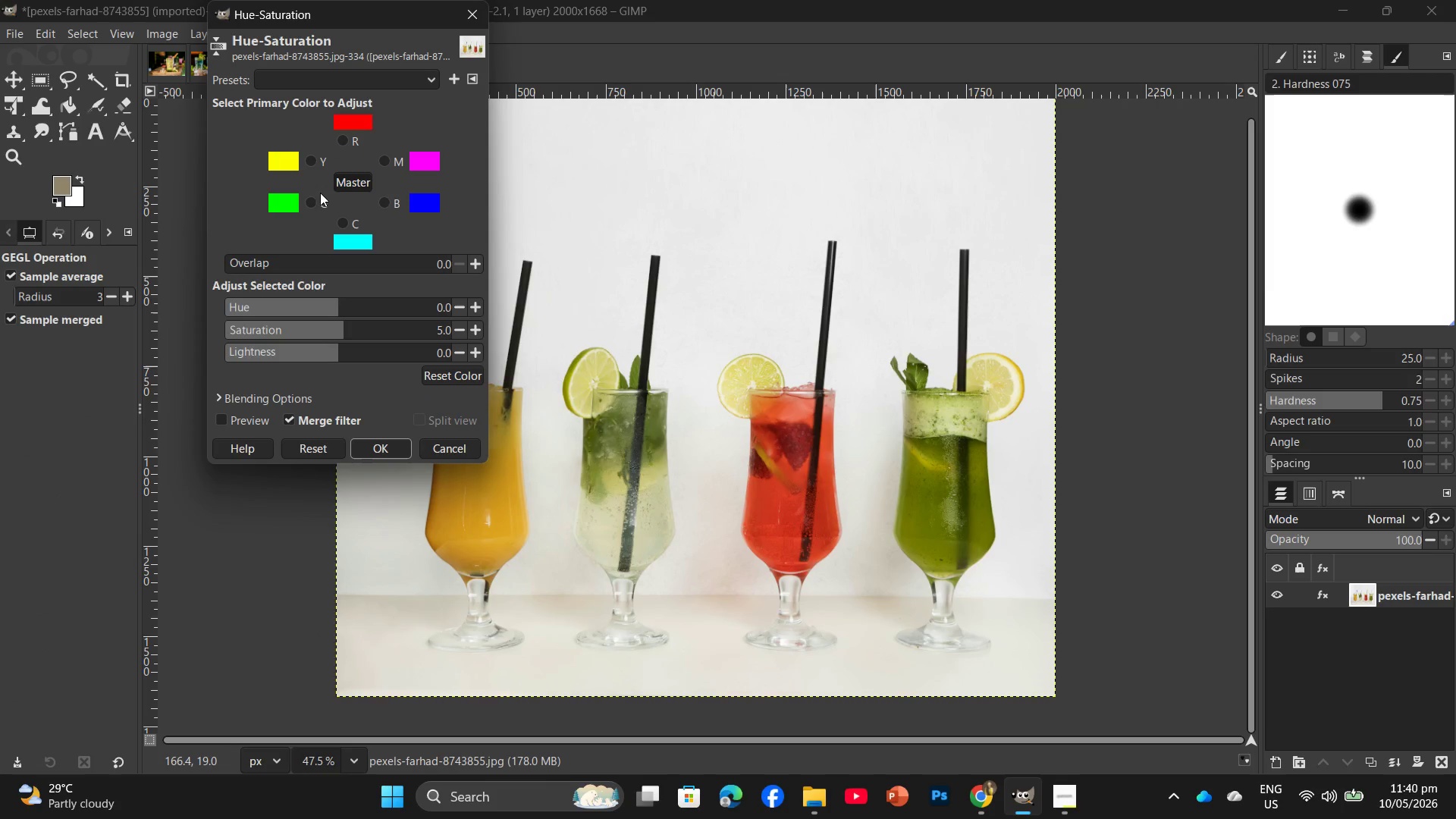 
double_click([320, 200])
 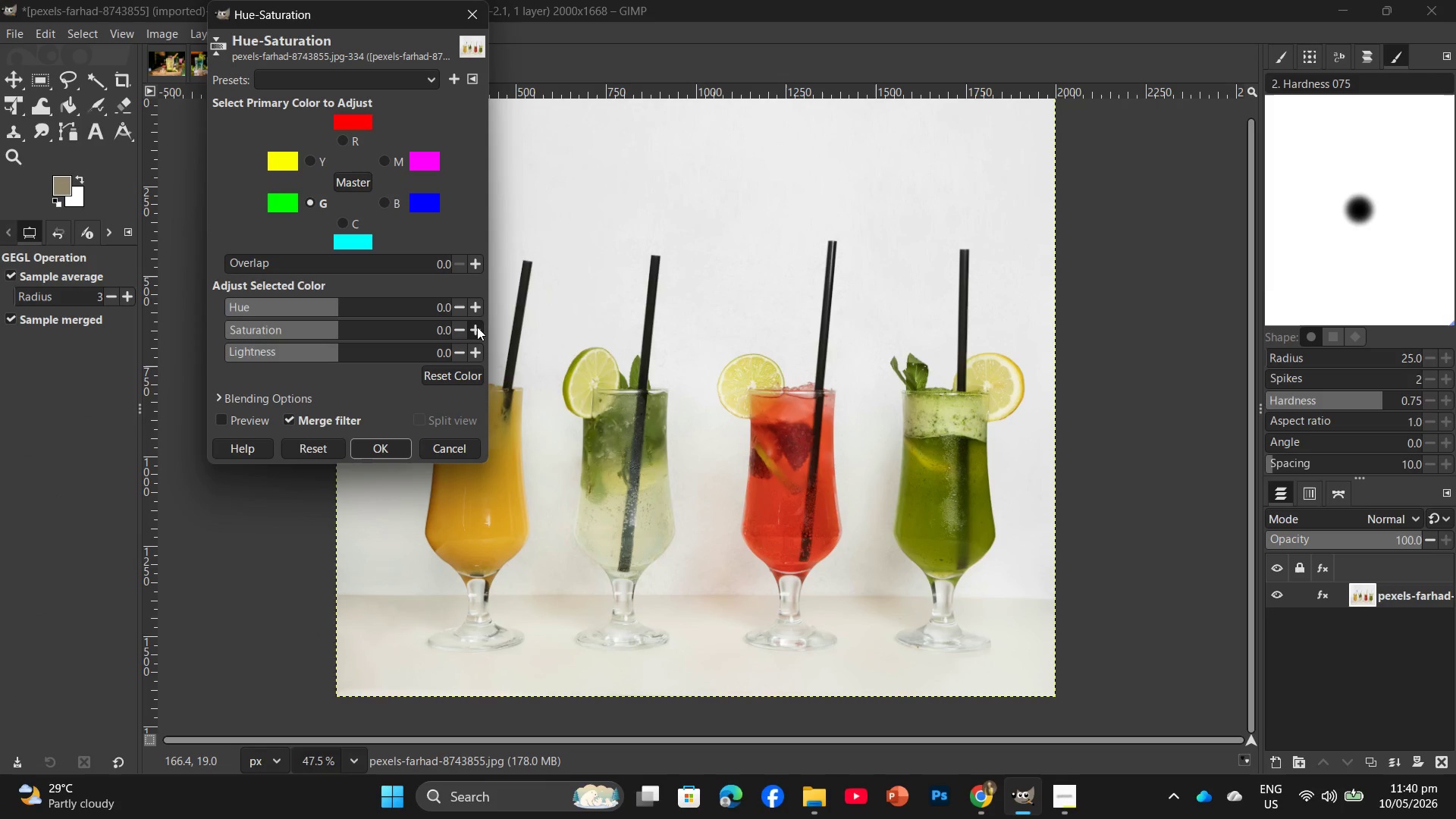 
double_click([477, 327])
 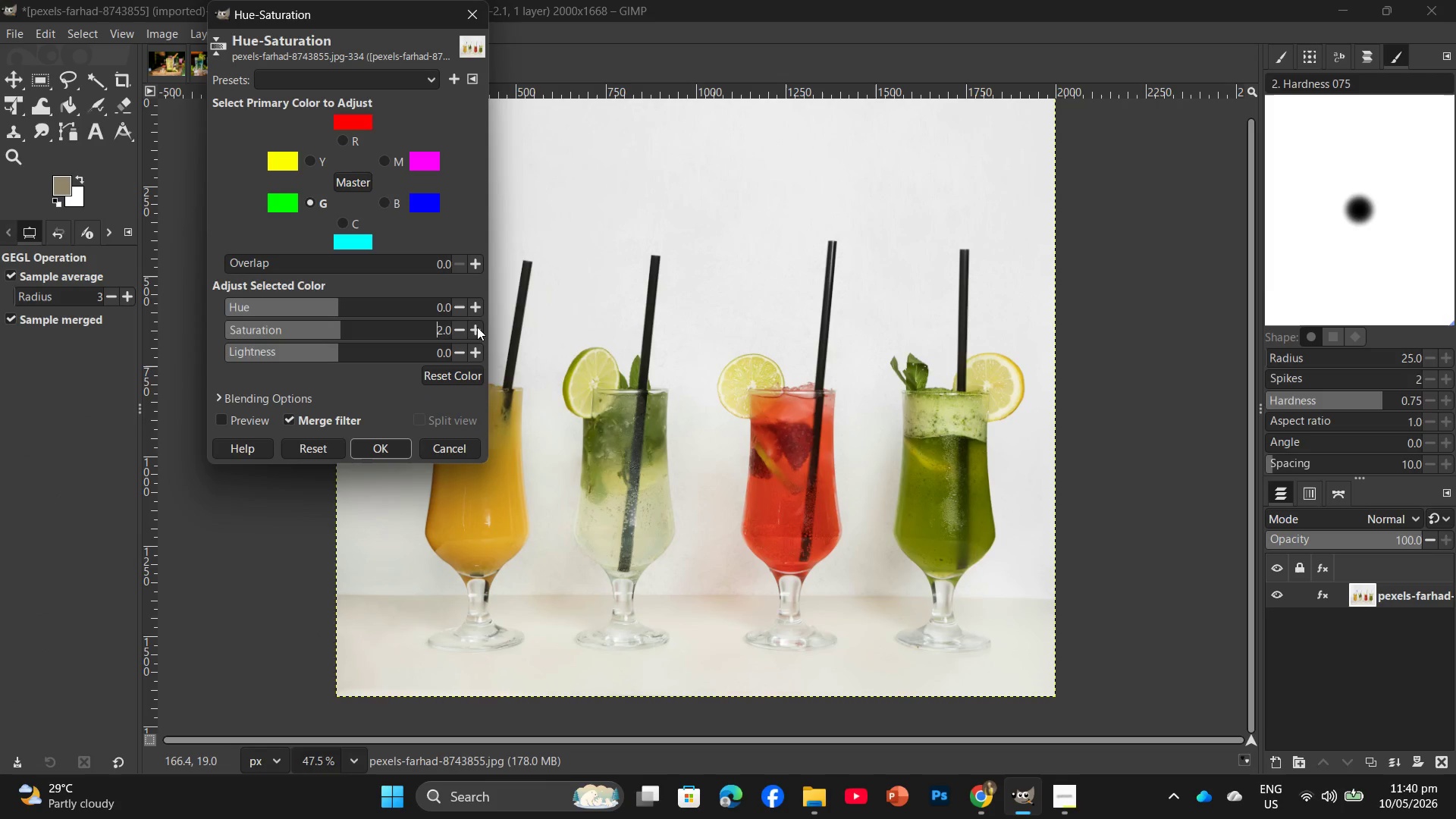 
triple_click([477, 327])
 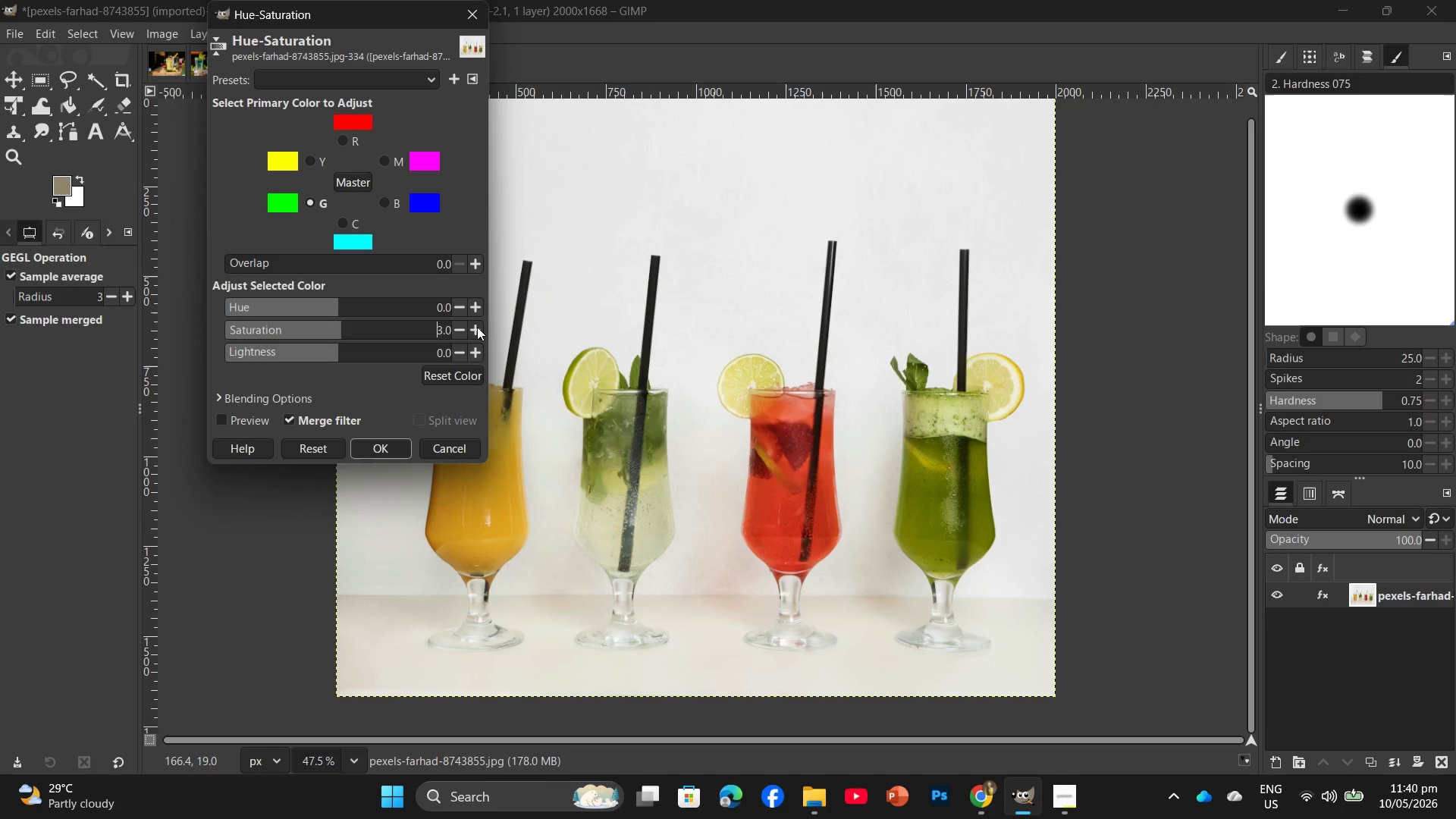 
triple_click([477, 327])
 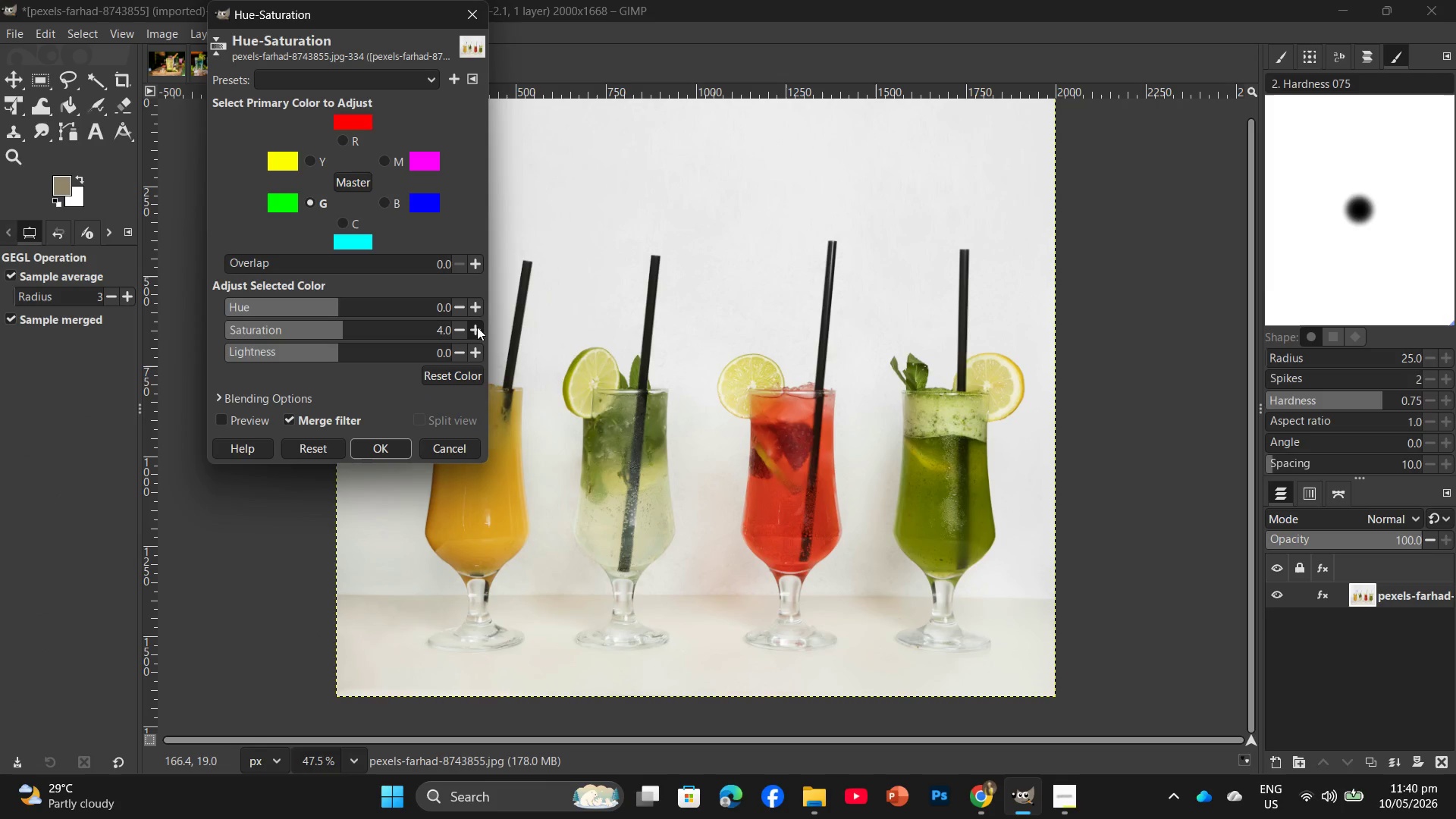 
triple_click([477, 327])
 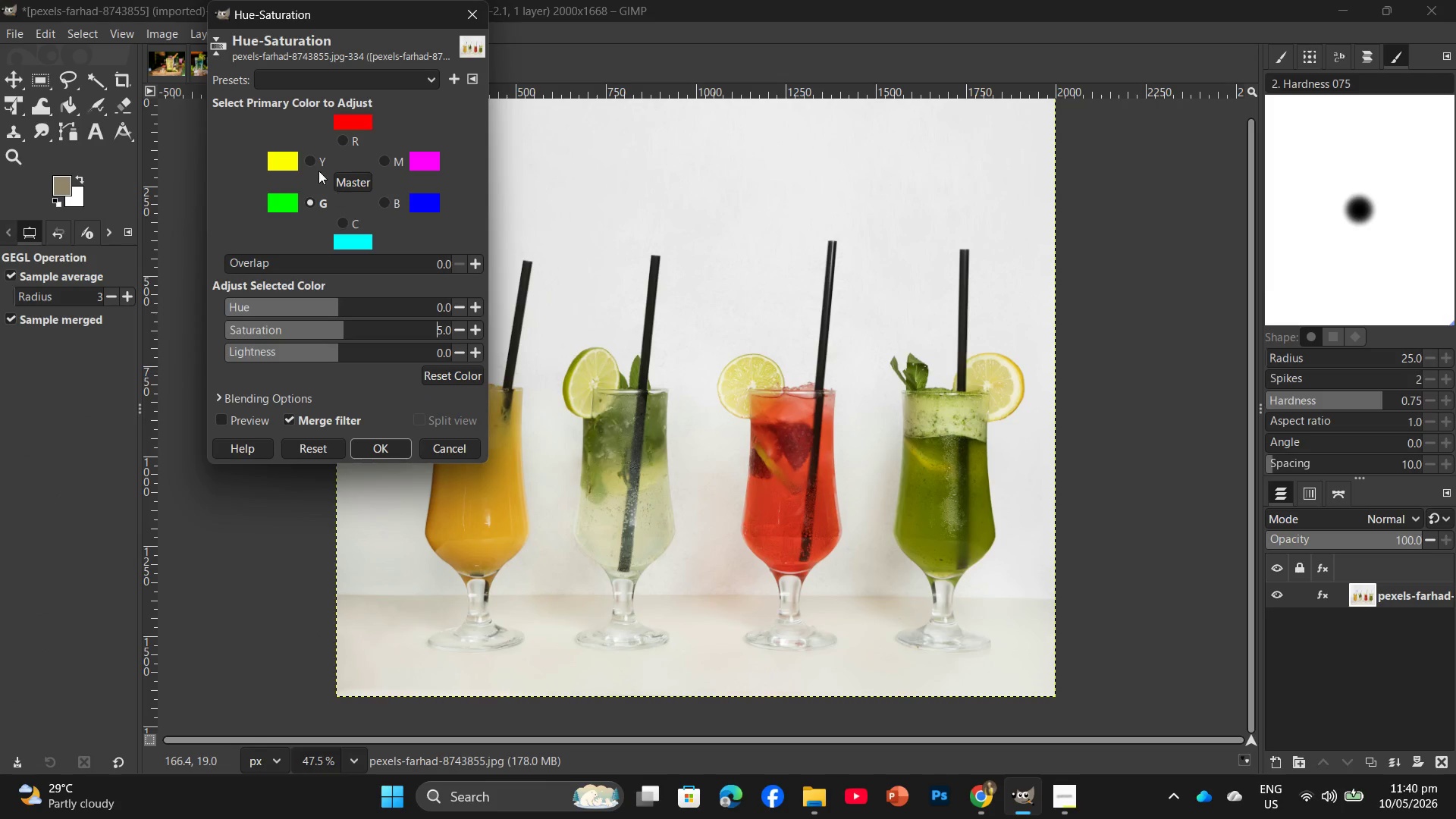 
left_click([314, 164])
 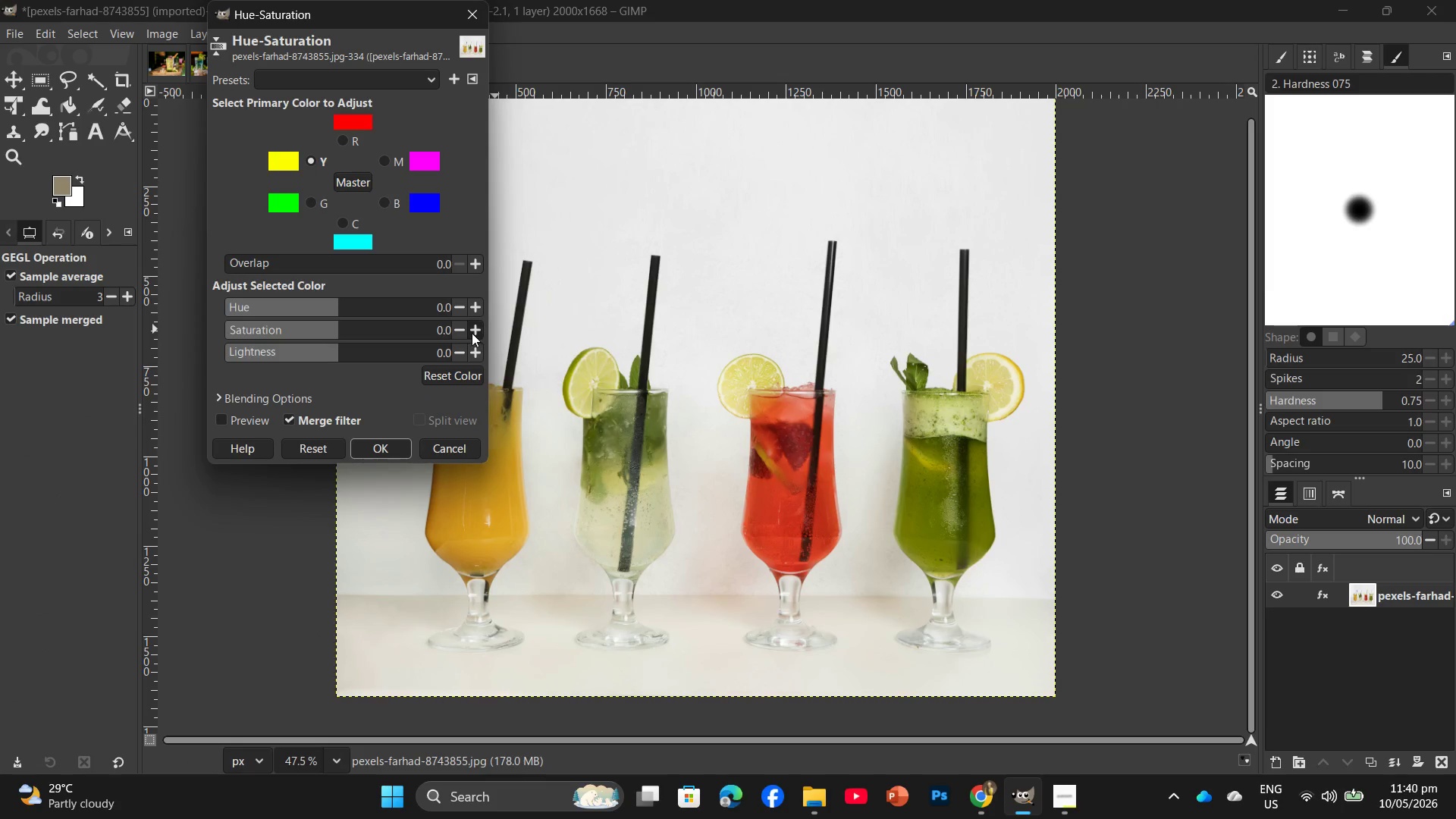 
double_click([472, 333])
 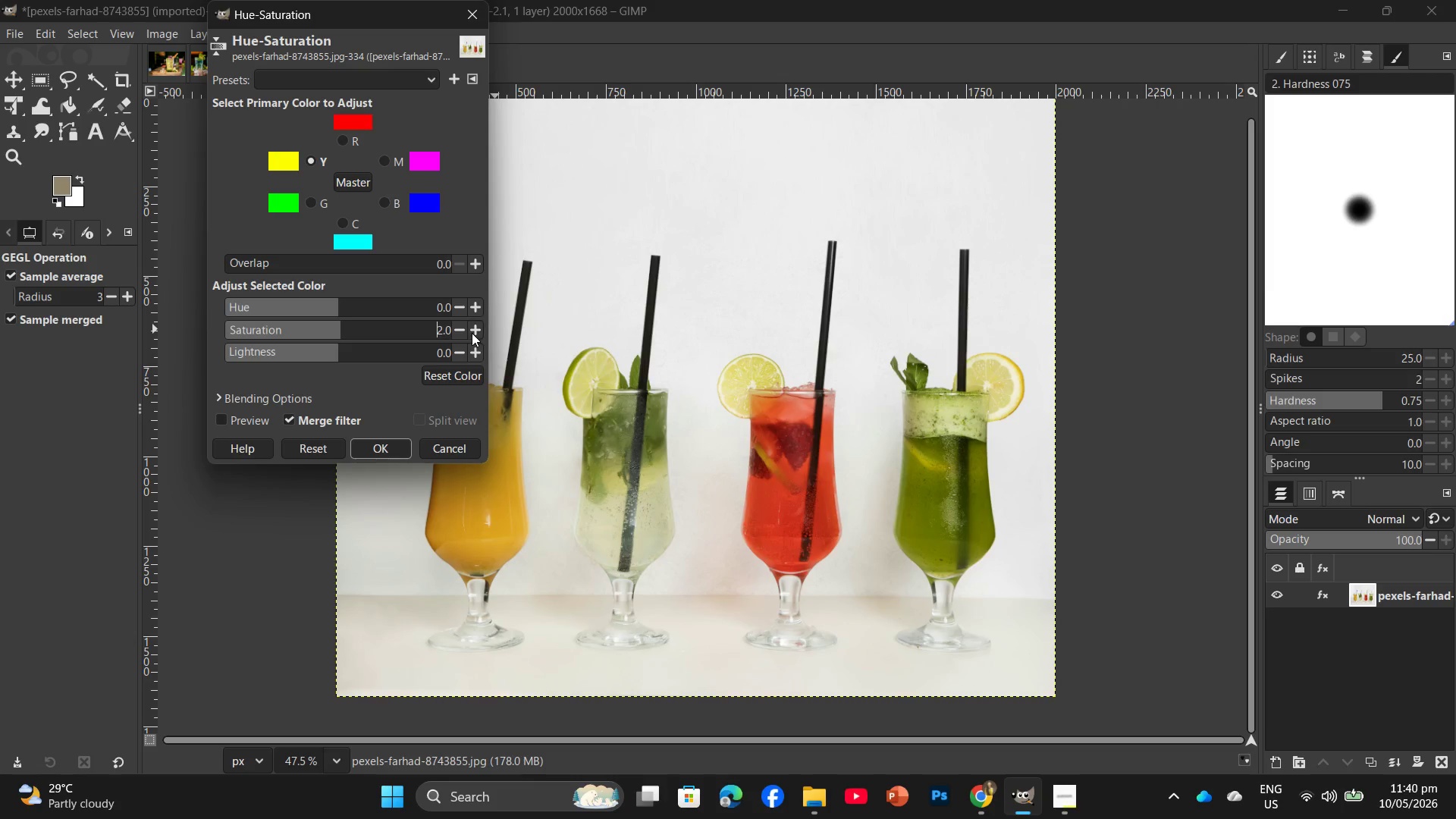 
triple_click([472, 333])
 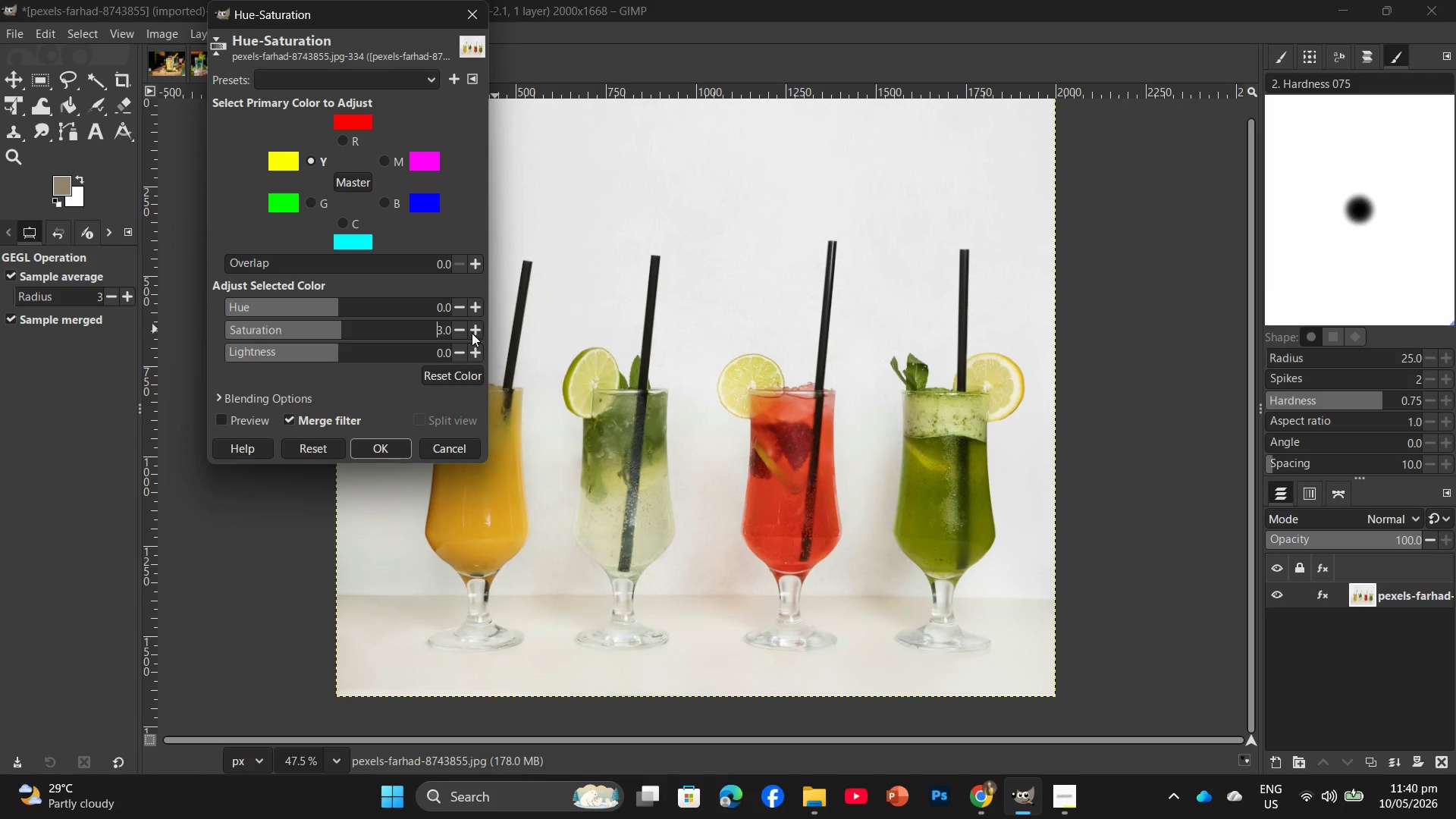 
triple_click([472, 333])
 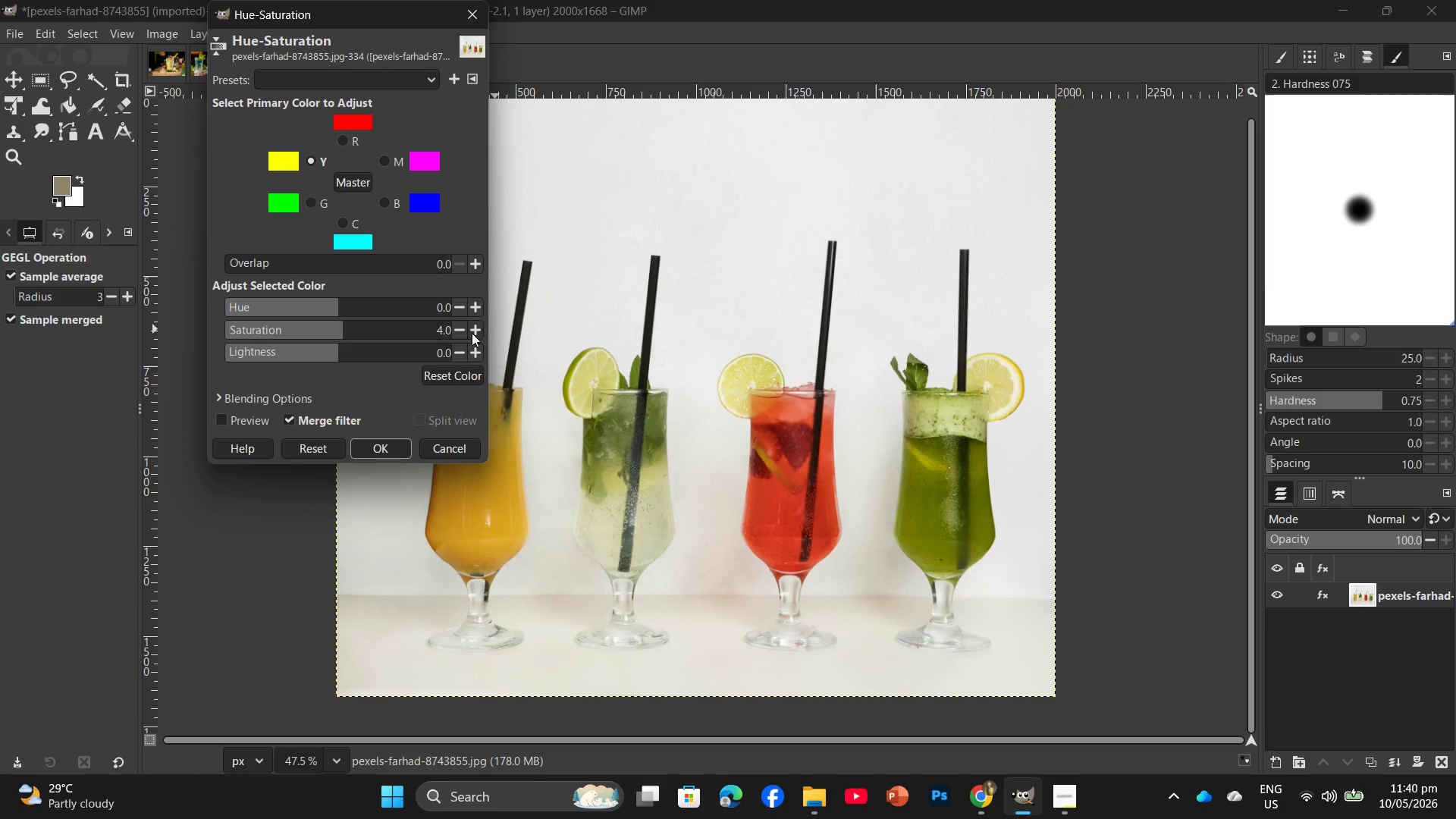 
triple_click([472, 333])
 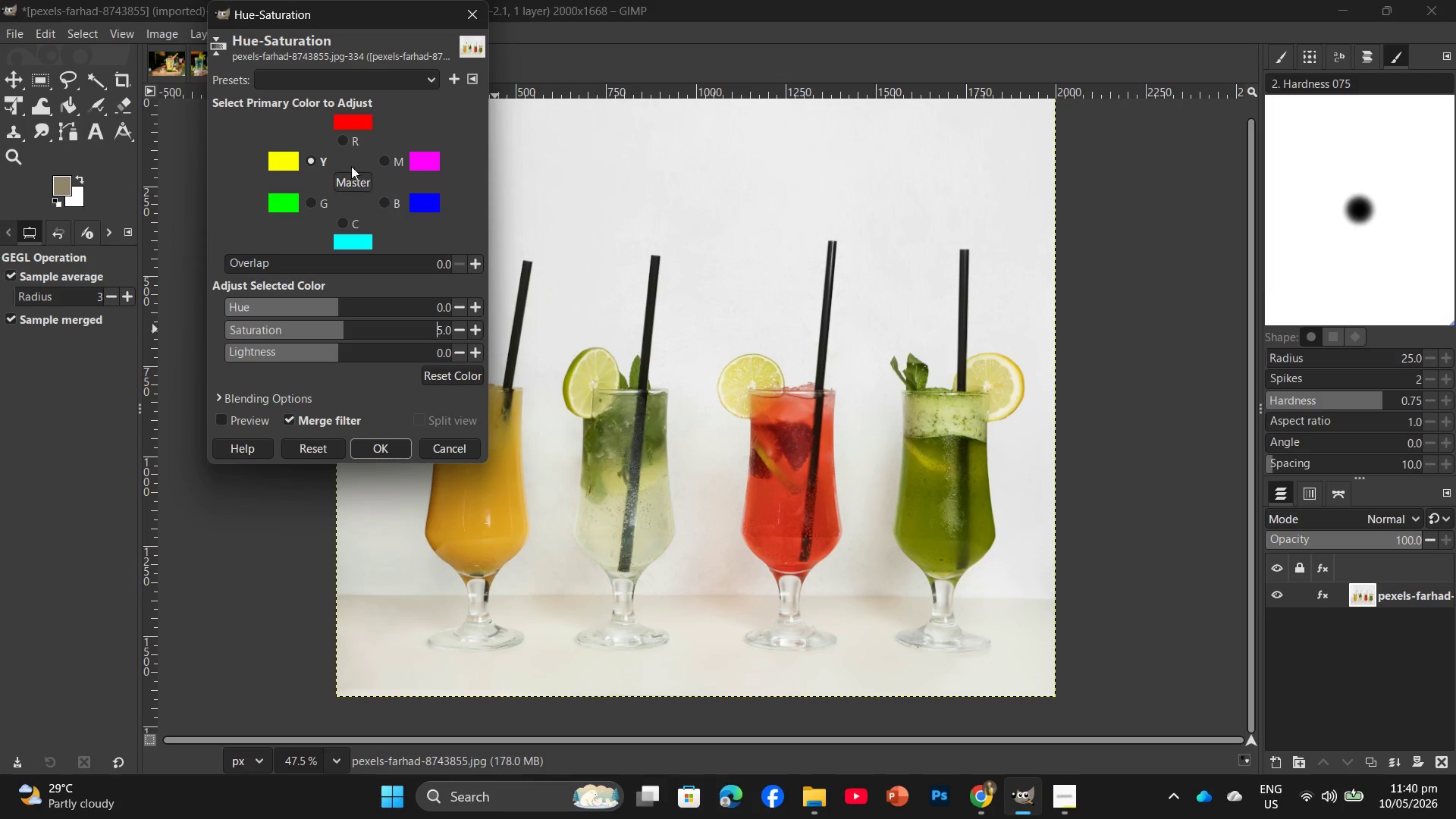 
left_click([342, 137])
 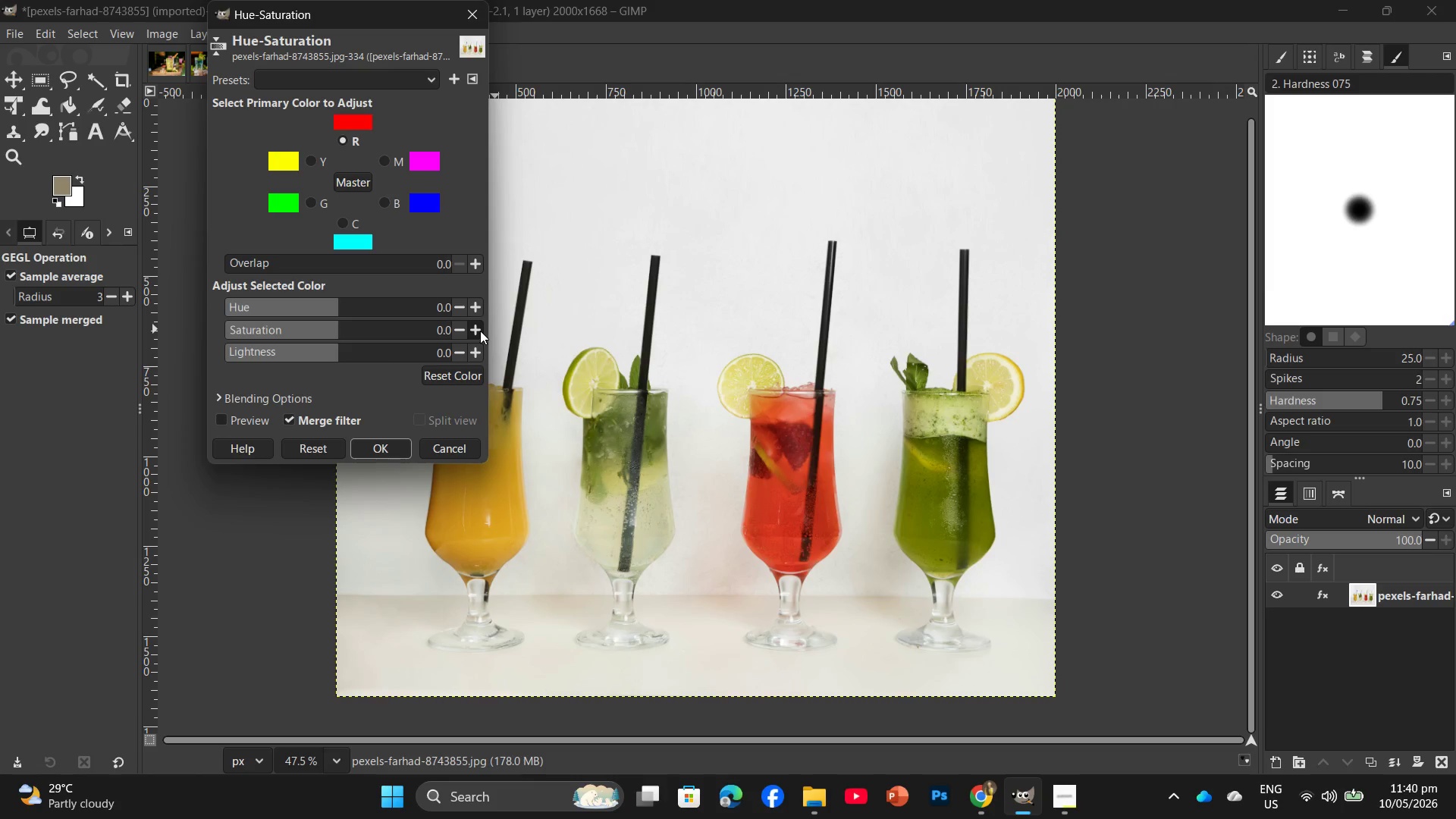 
double_click([480, 331])
 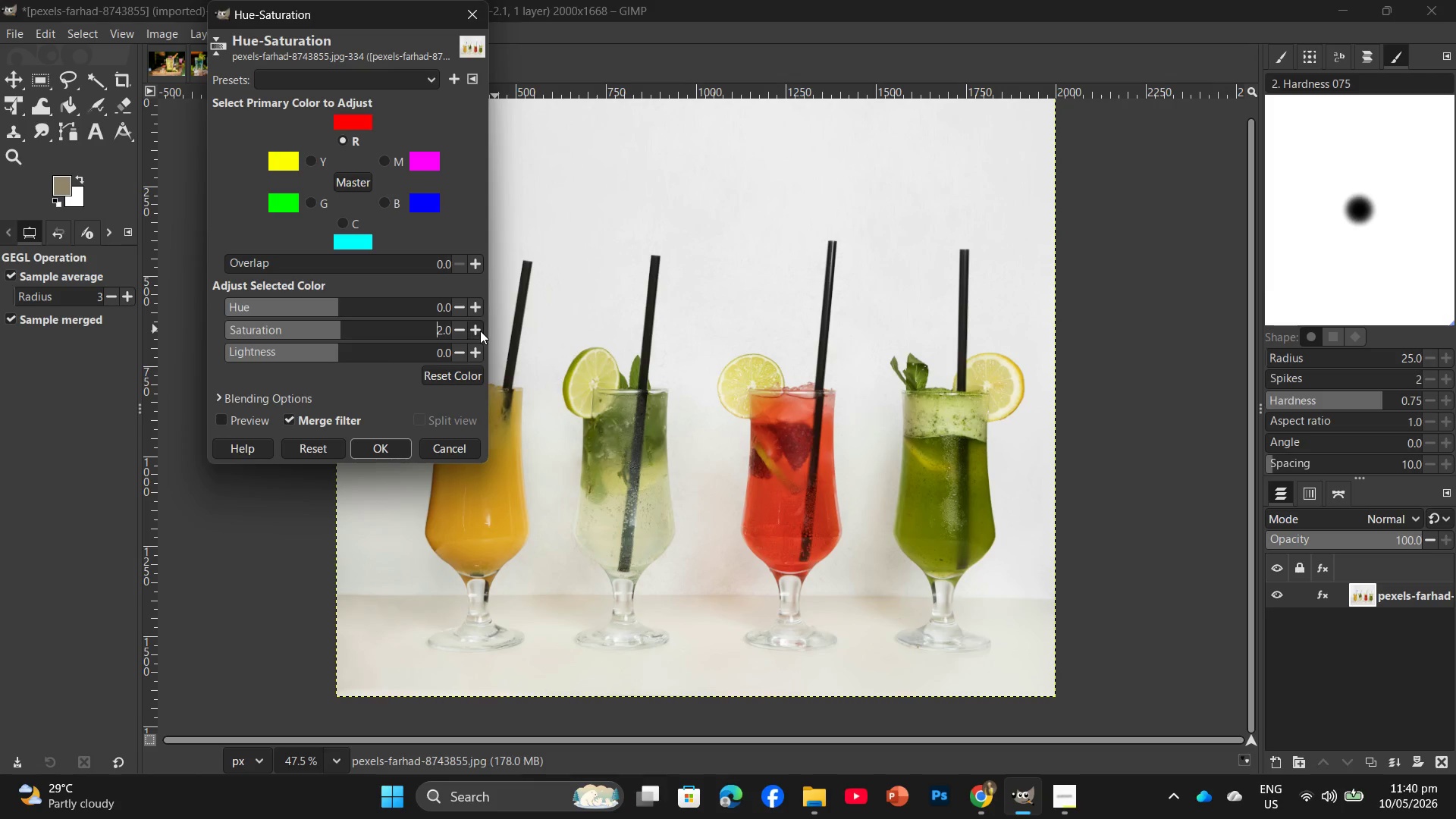 
triple_click([480, 331])
 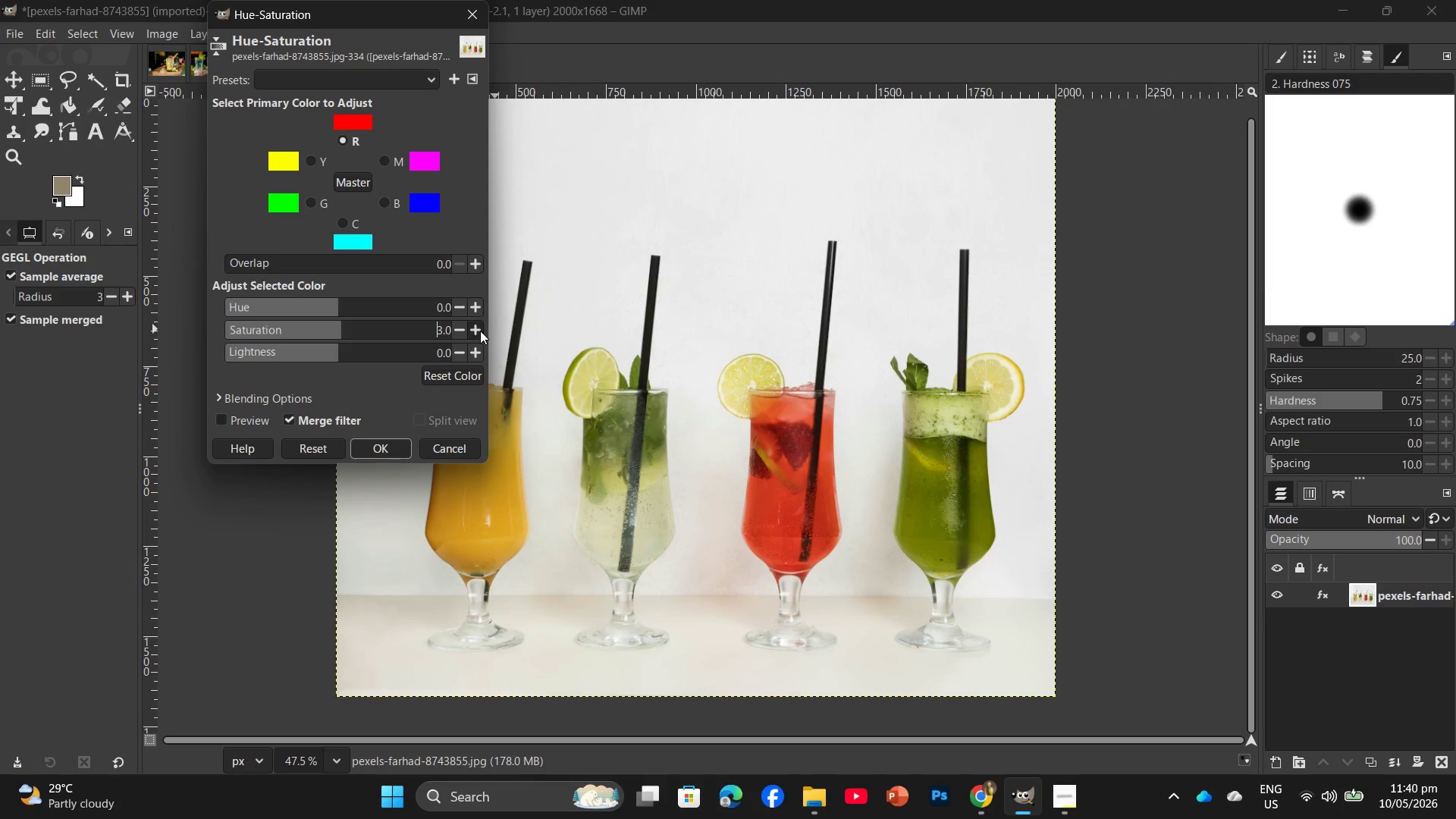 
triple_click([480, 331])
 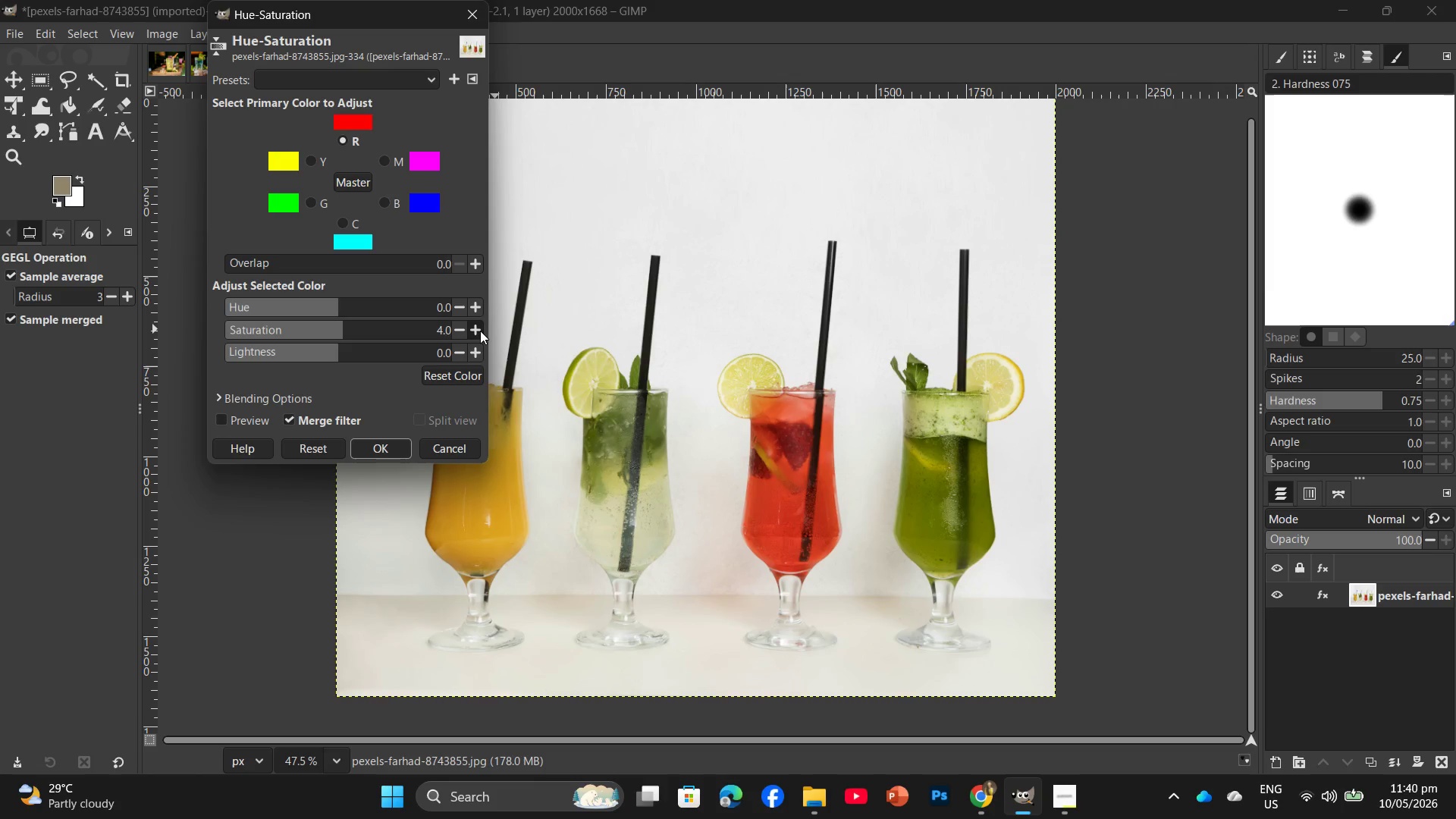 
triple_click([480, 331])
 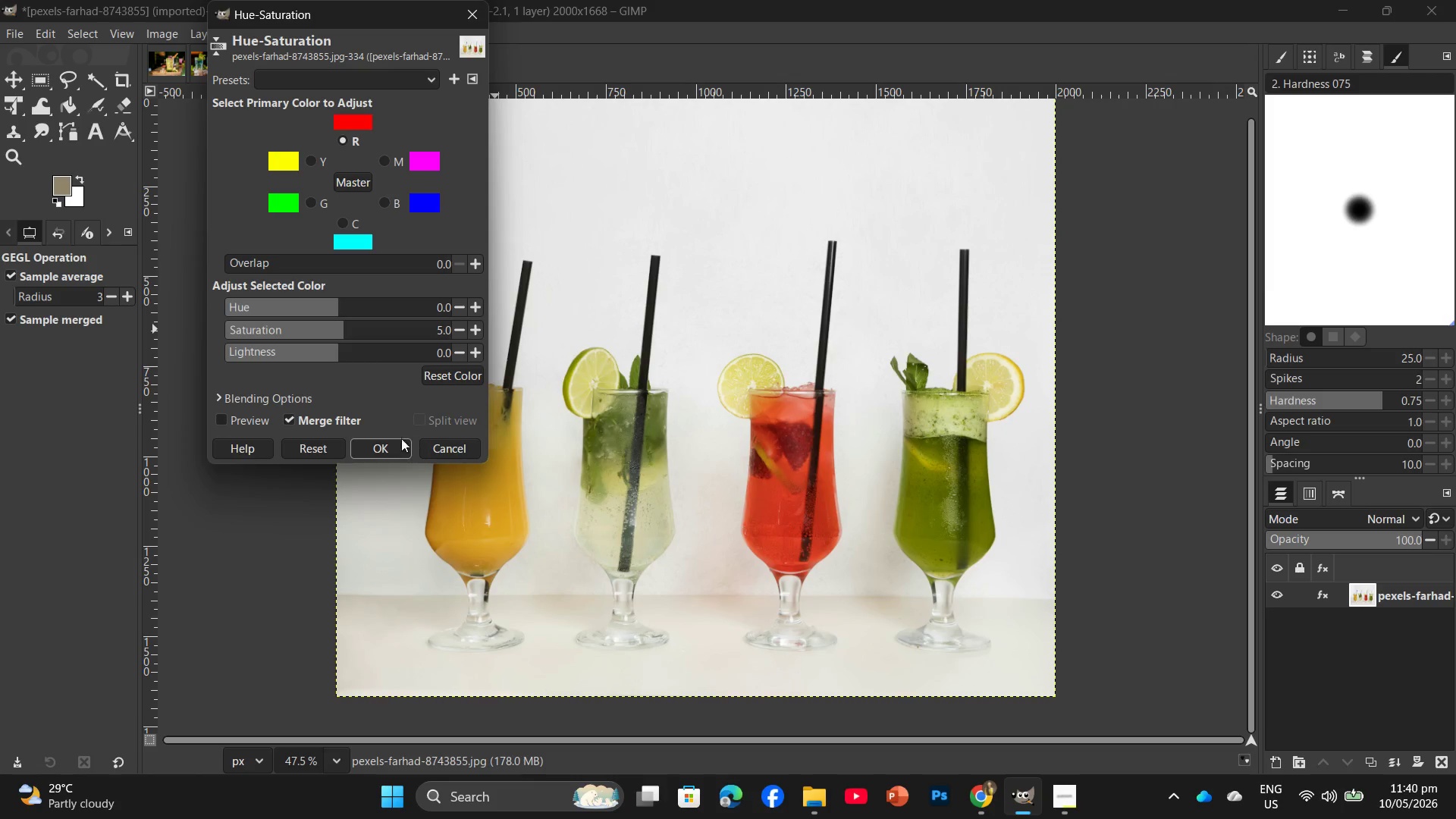 
left_click([389, 444])
 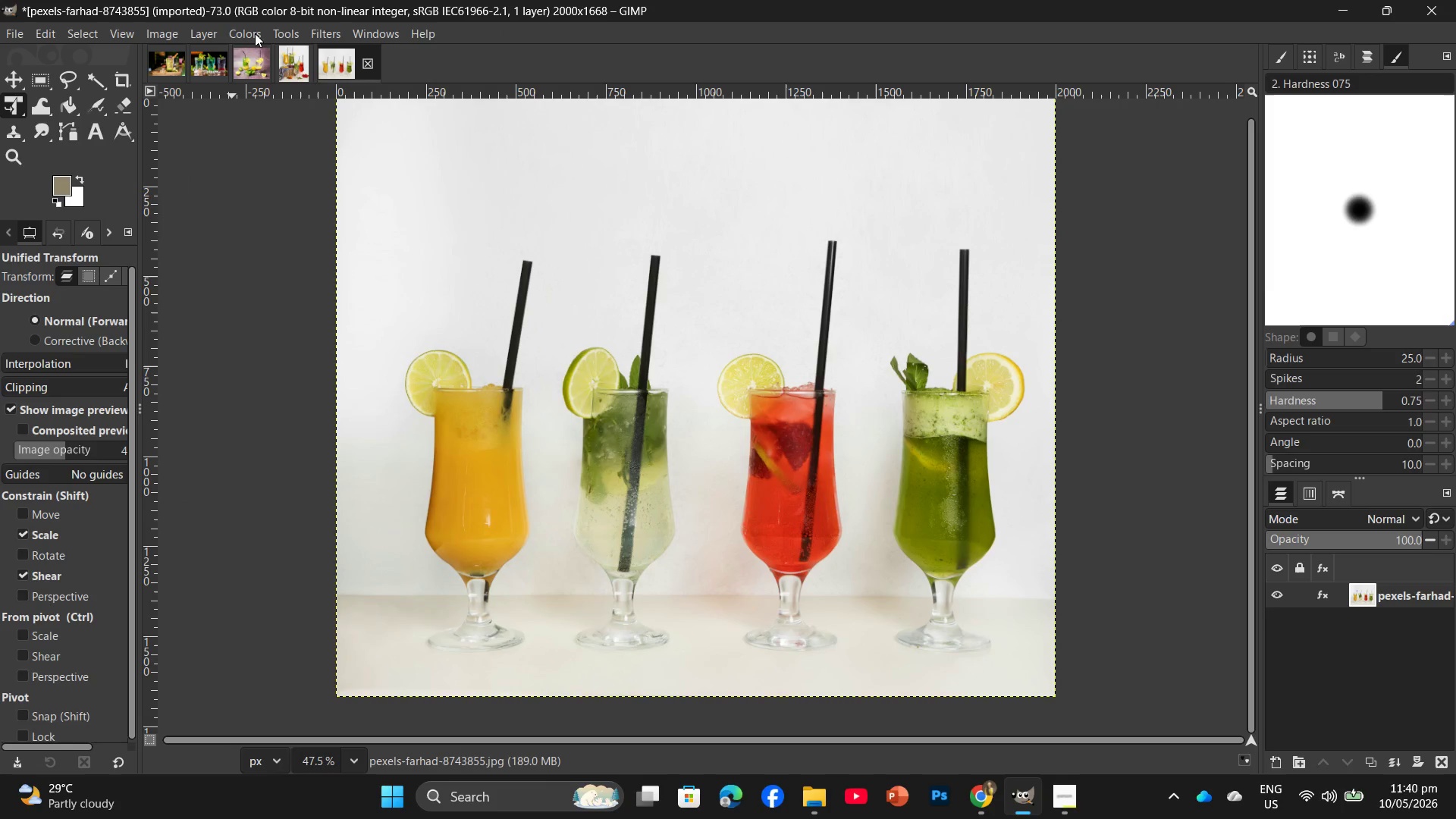 
double_click([251, 61])
 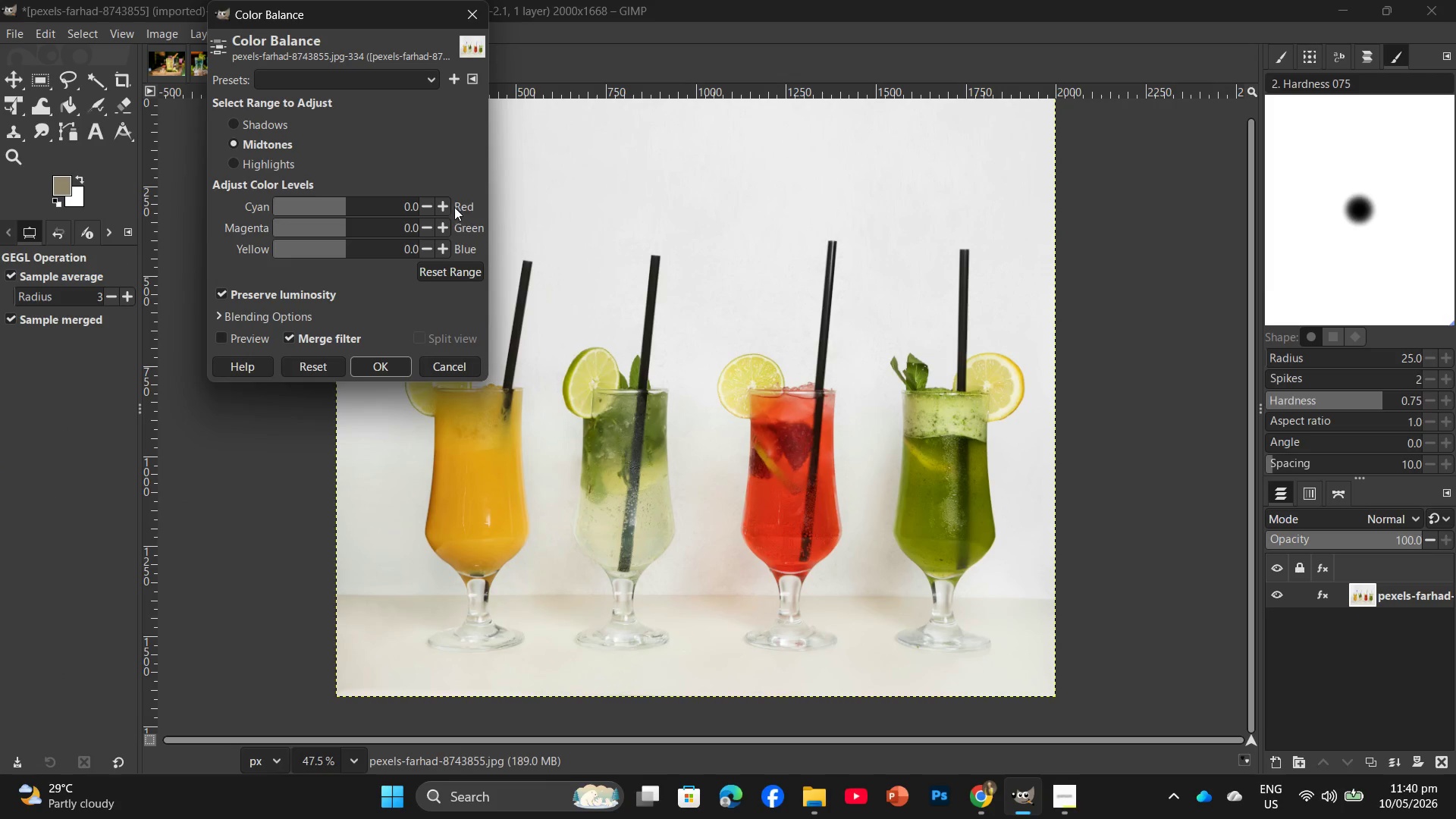 
double_click([445, 204])
 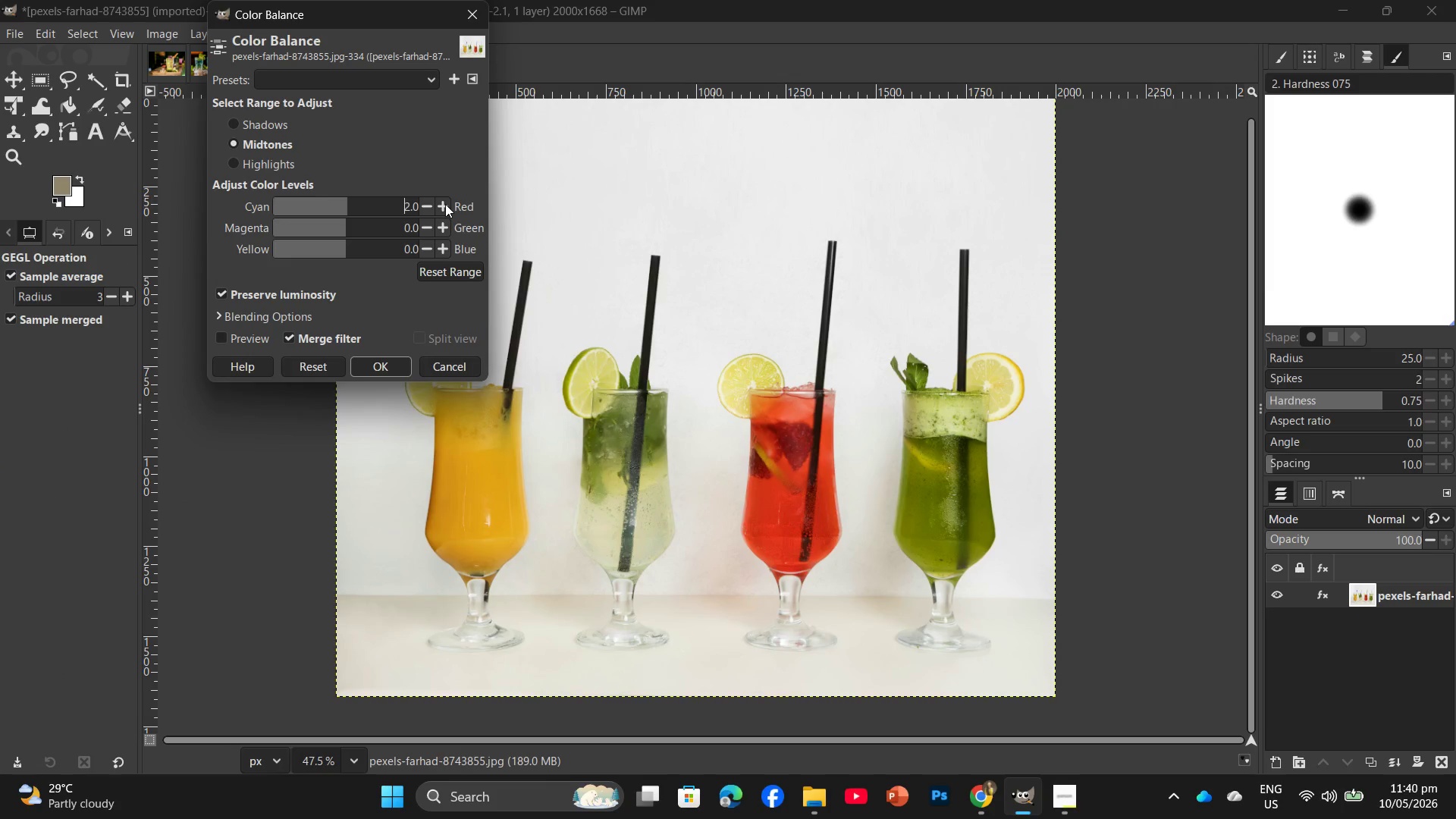 
triple_click([445, 204])
 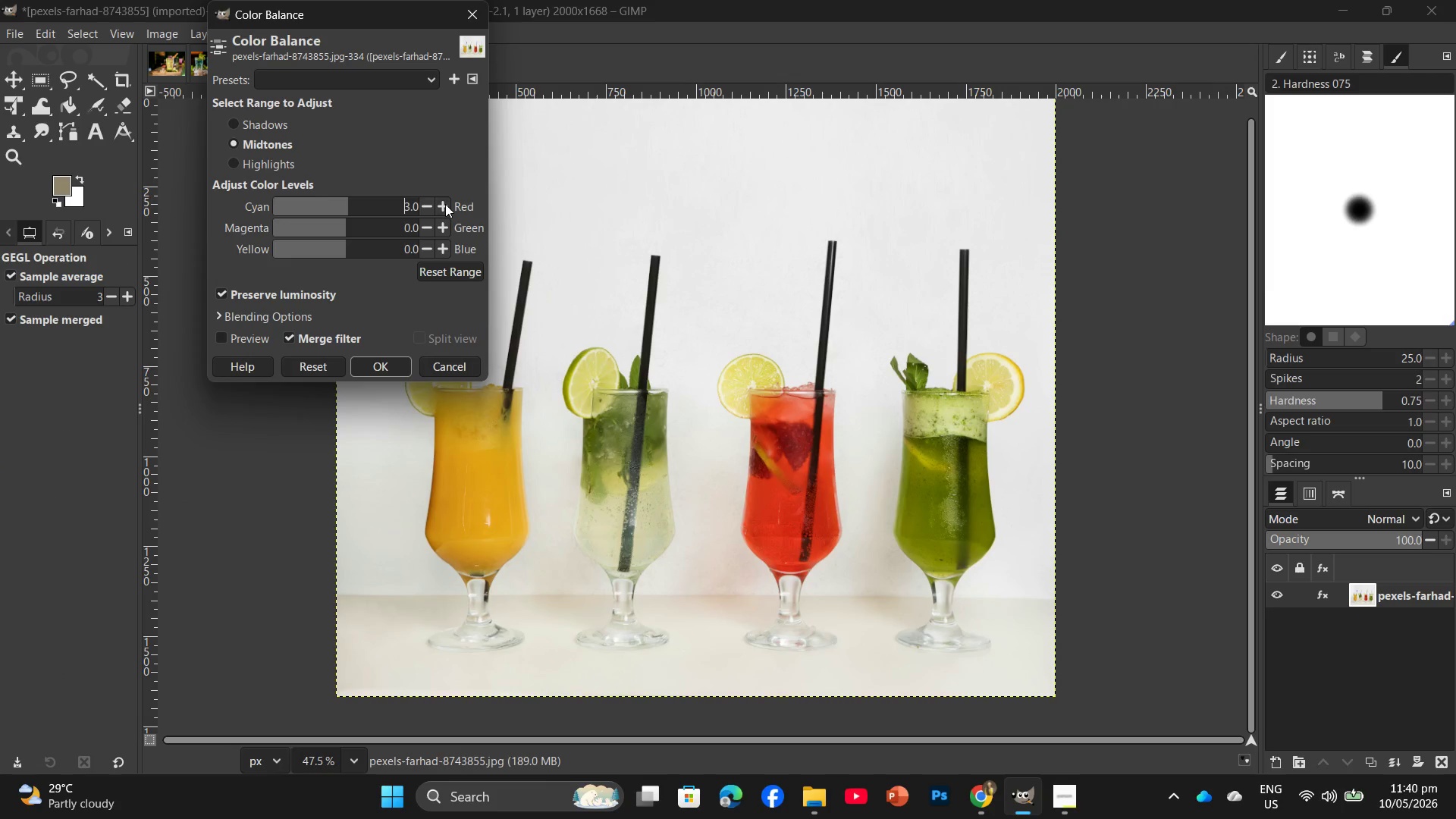 
triple_click([445, 204])
 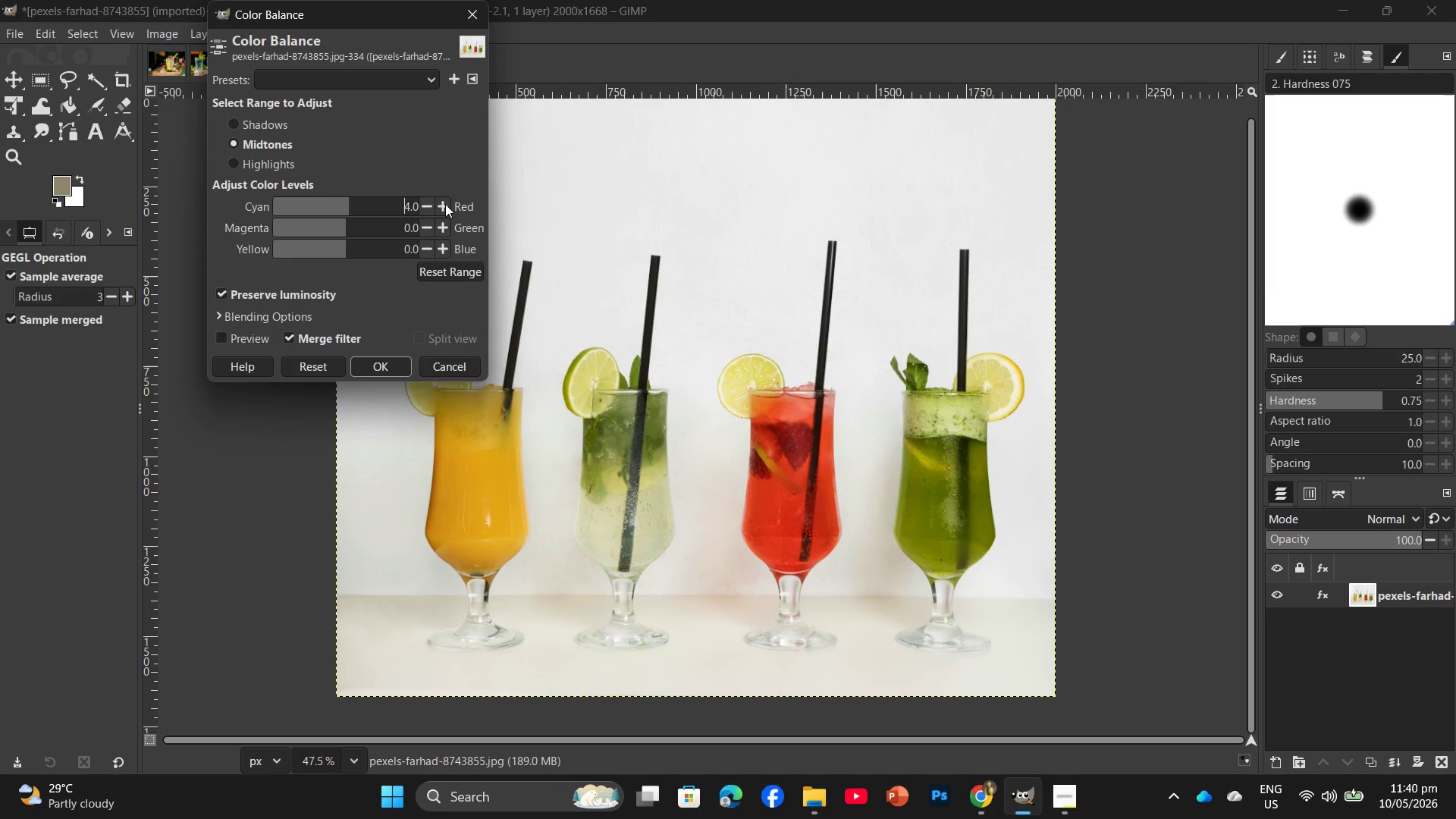 
triple_click([445, 204])
 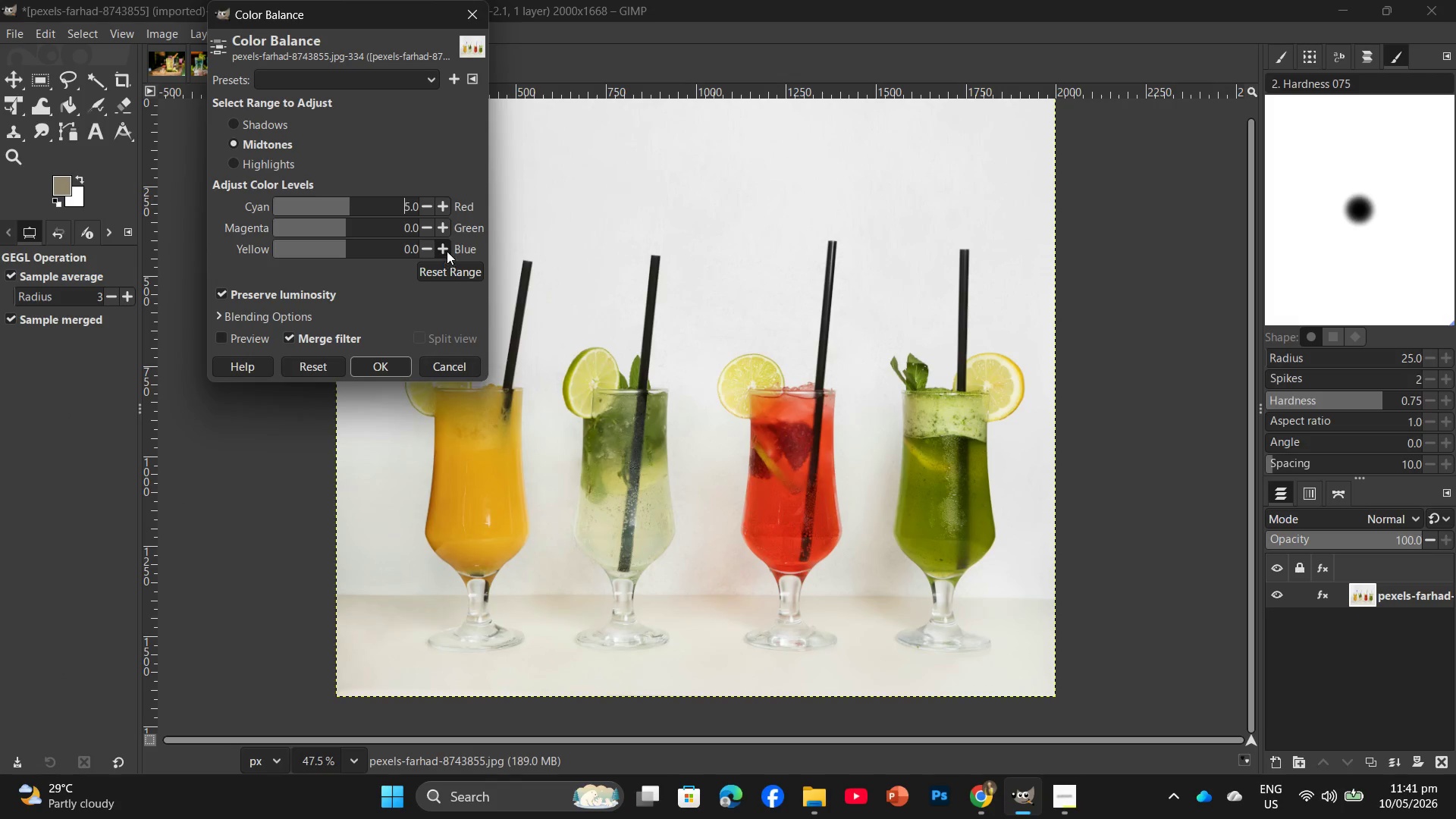 
double_click([447, 249])
 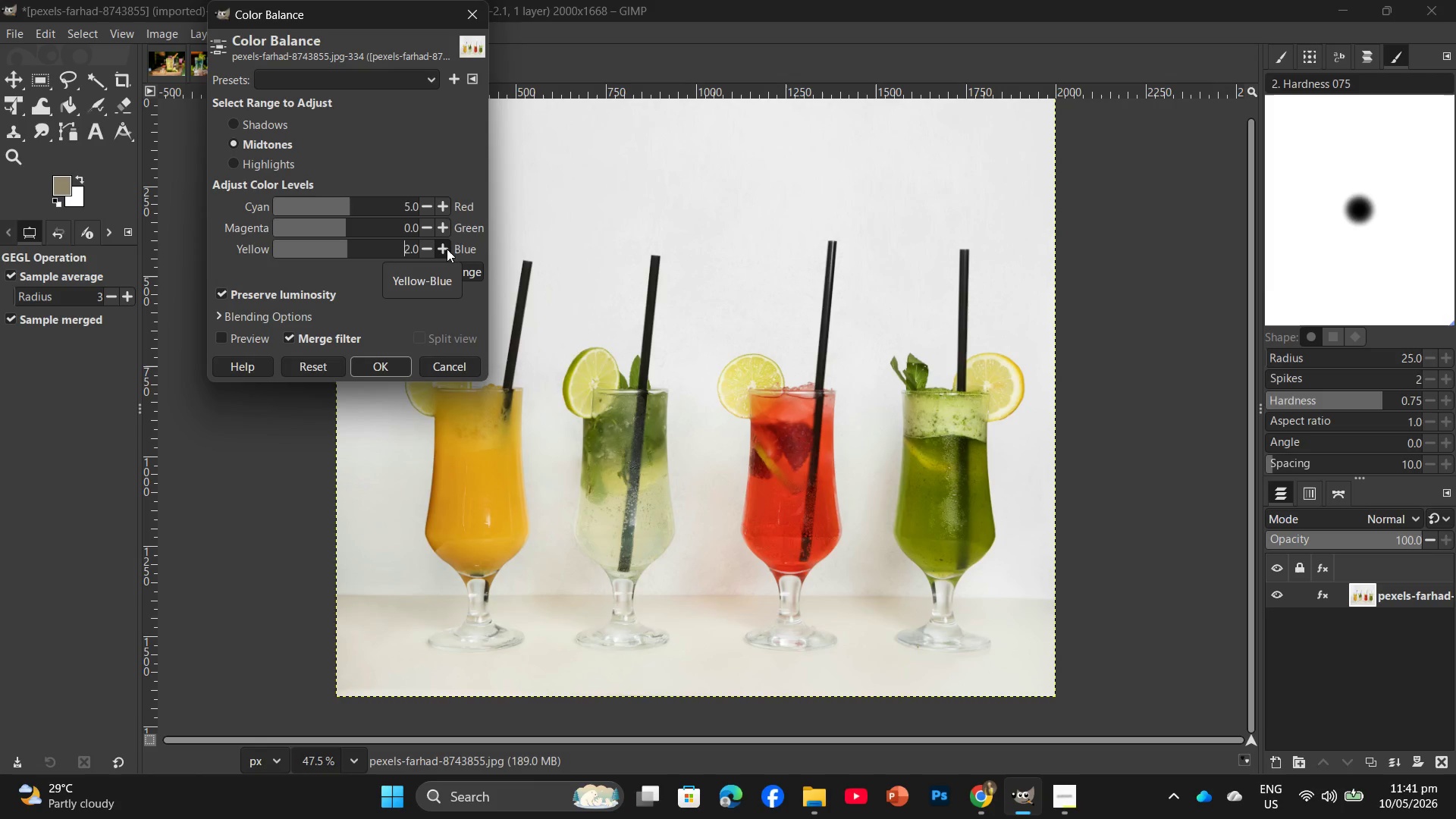 
double_click([447, 249])
 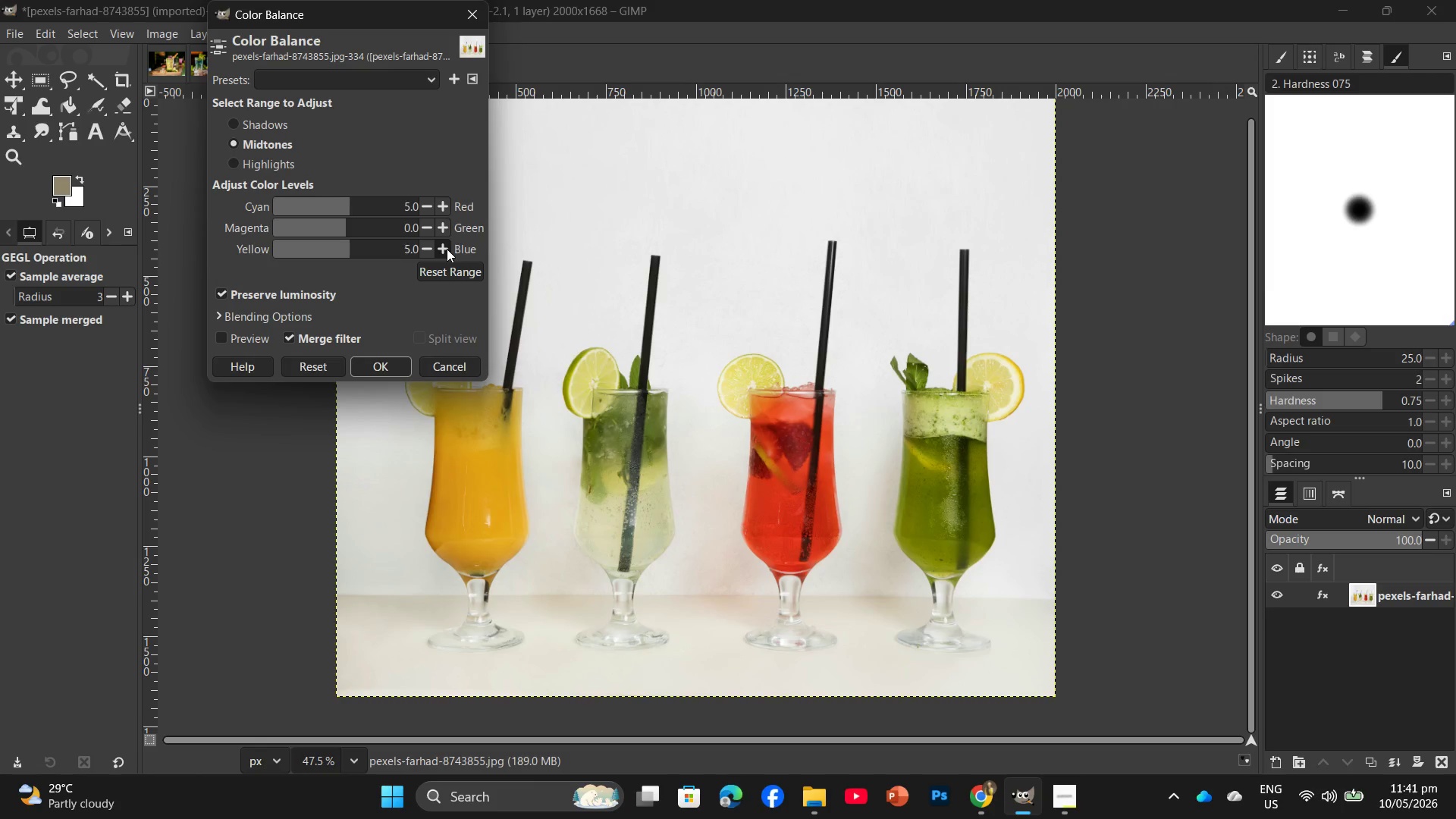 
triple_click([447, 249])
 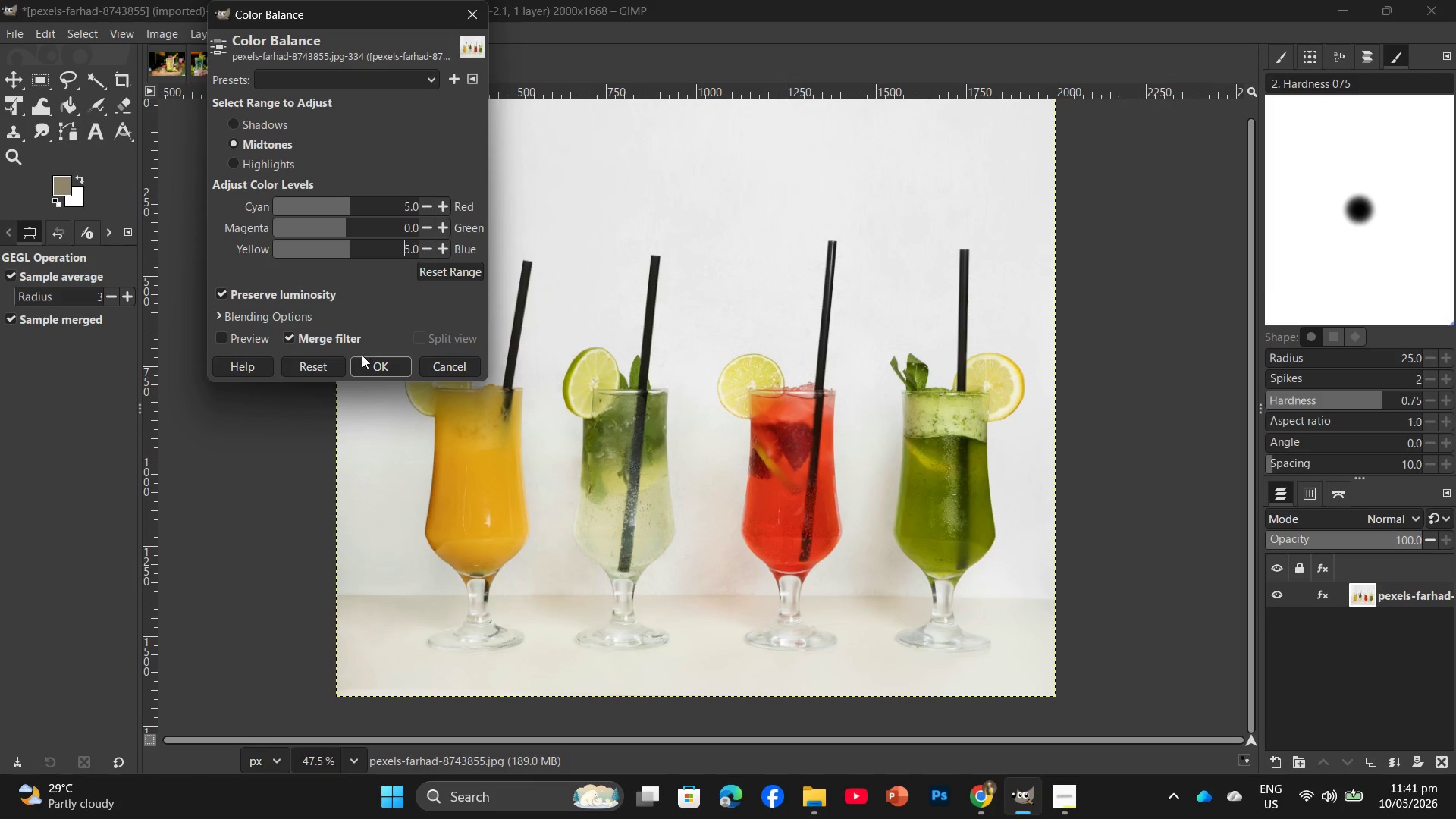 
left_click([365, 362])
 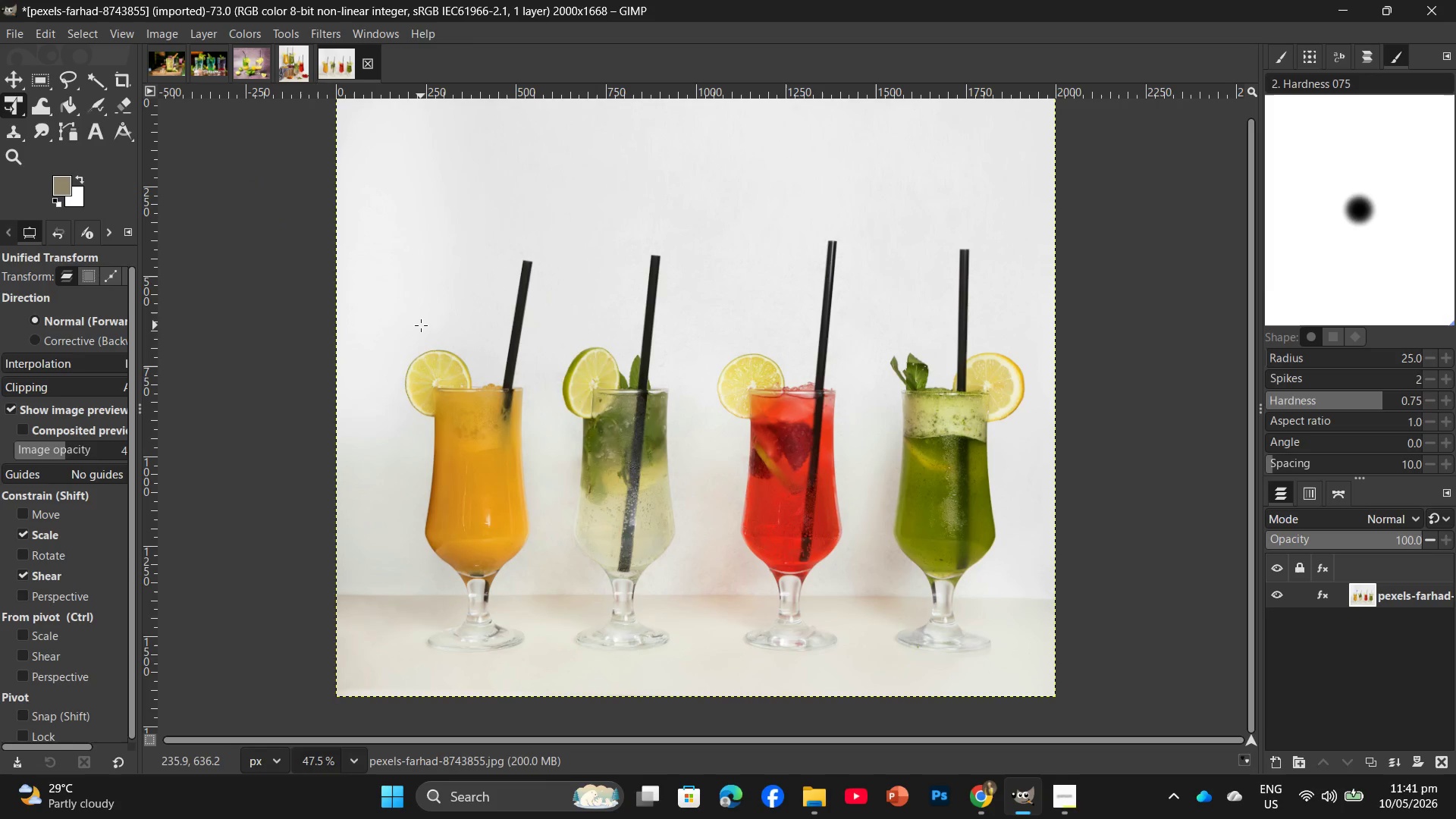 
key(Control+Shift+E)
 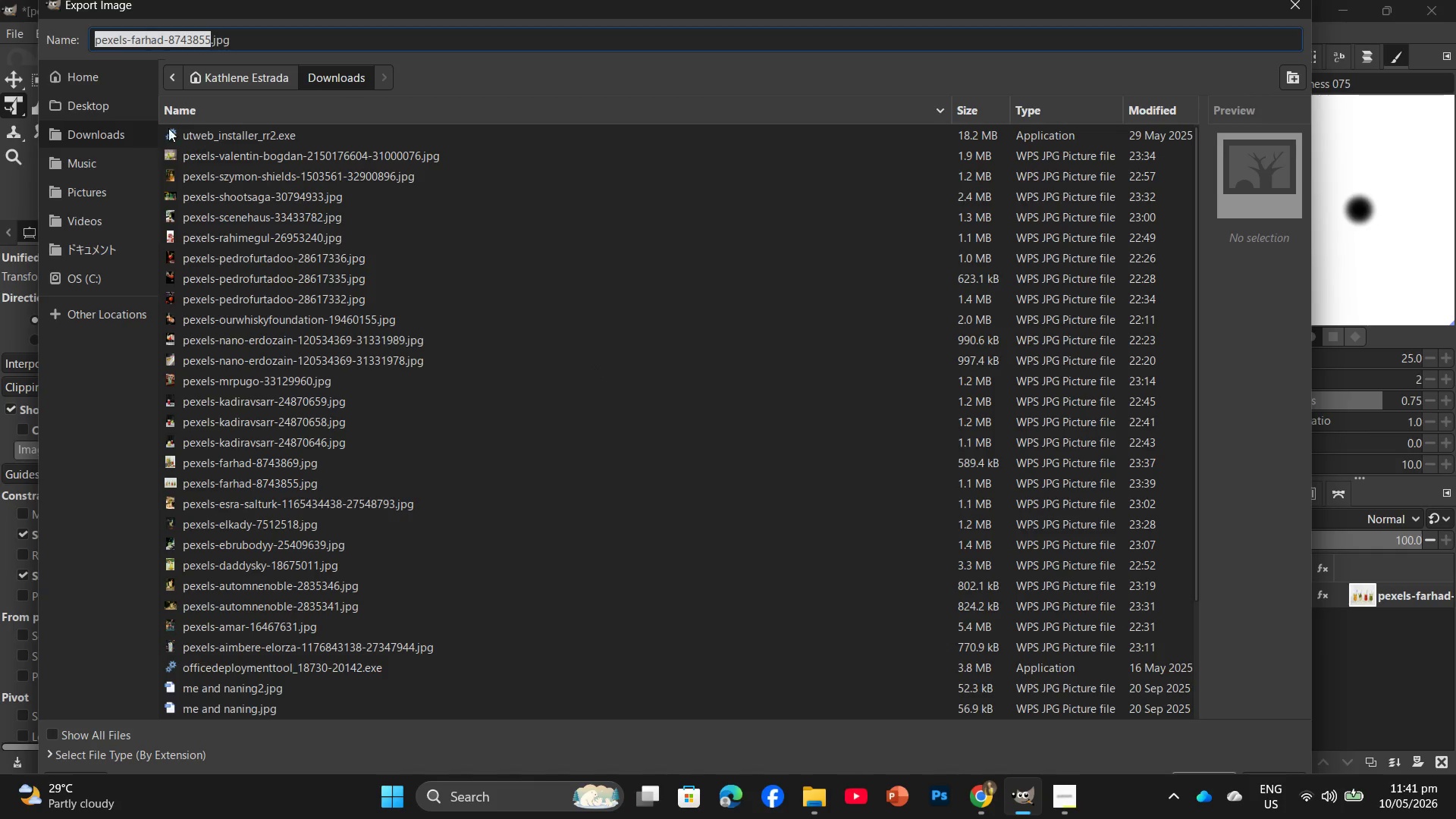 
left_click([89, 112])
 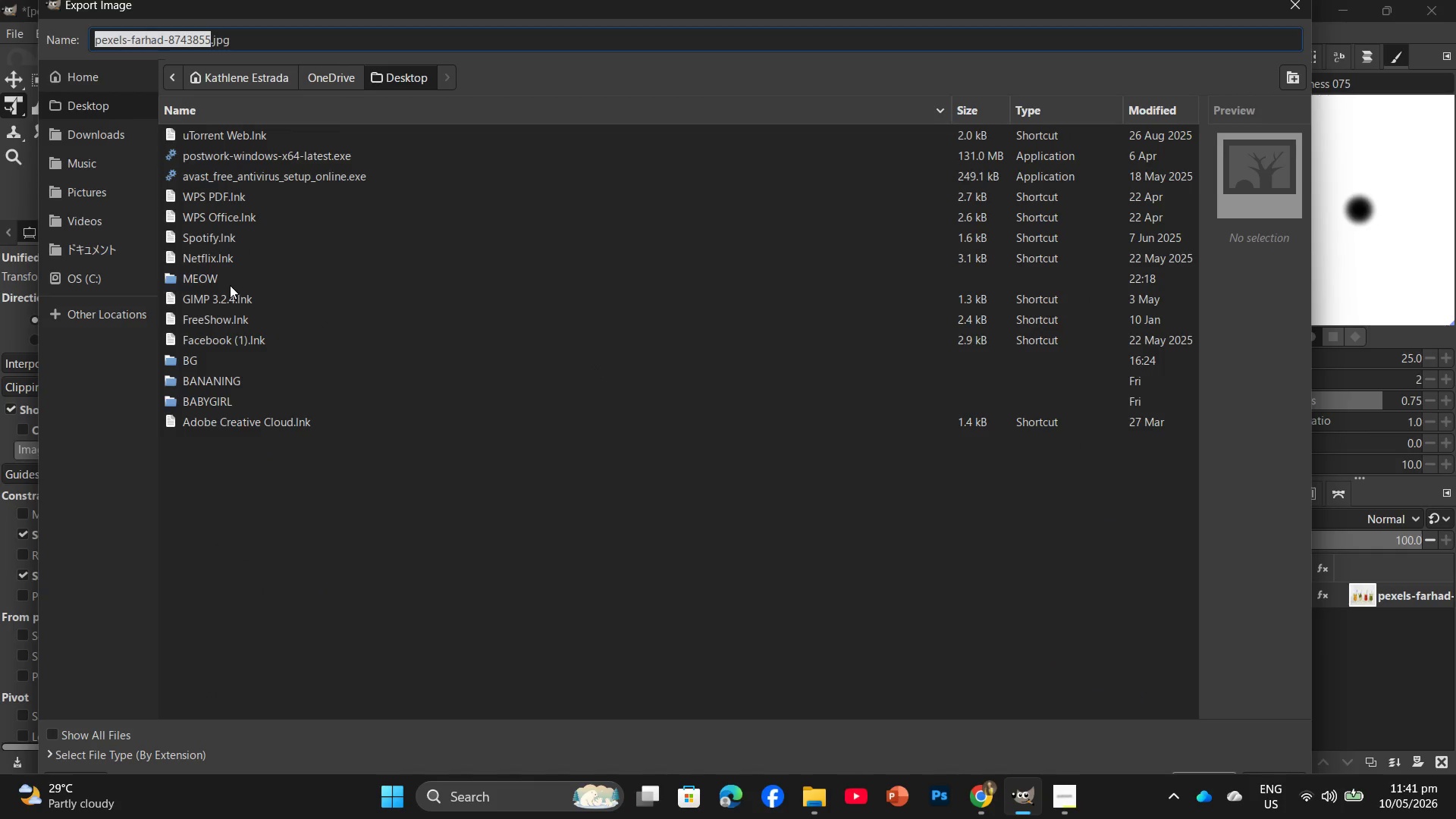 
double_click([230, 285])
 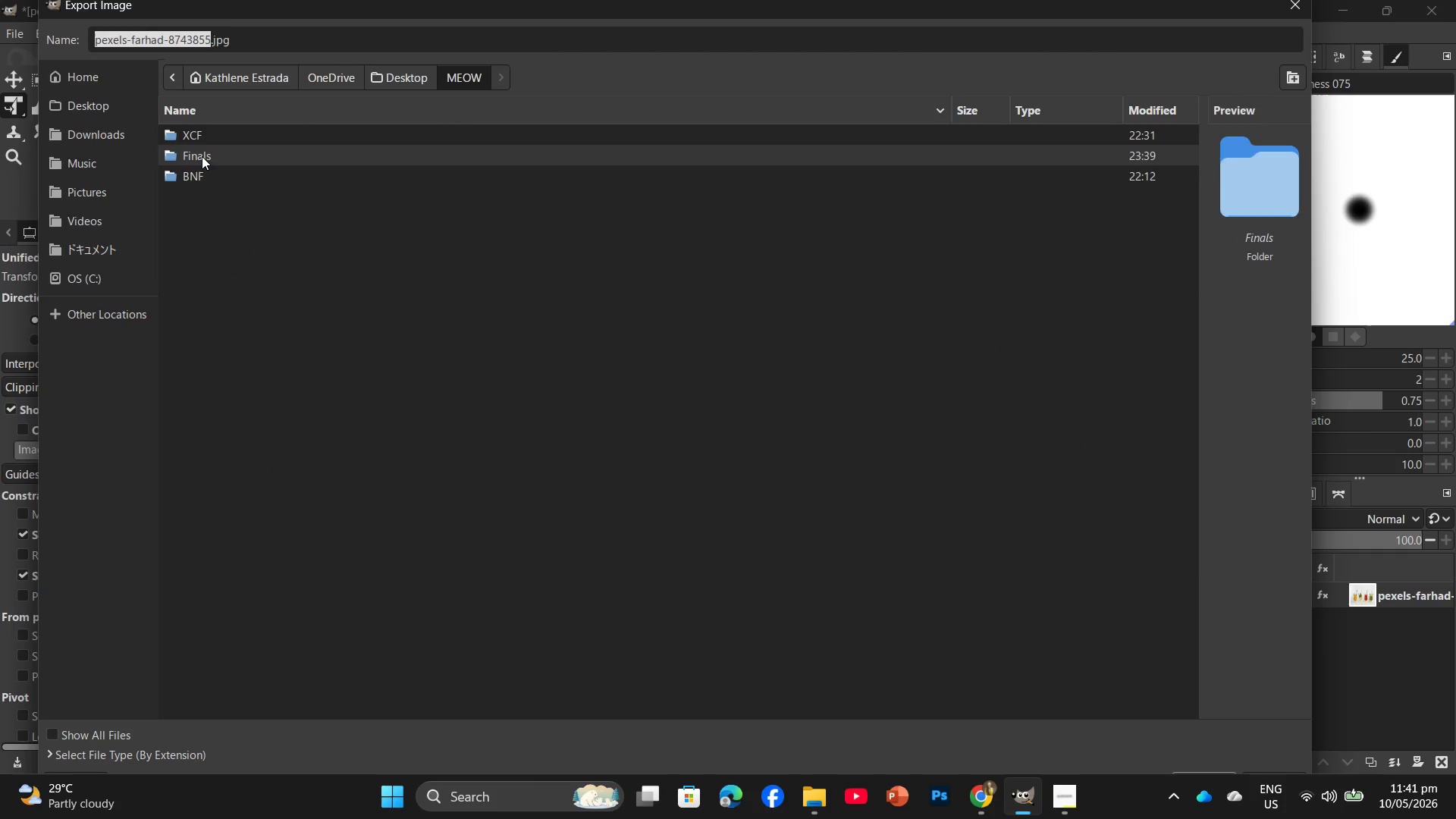 
double_click([202, 156])
 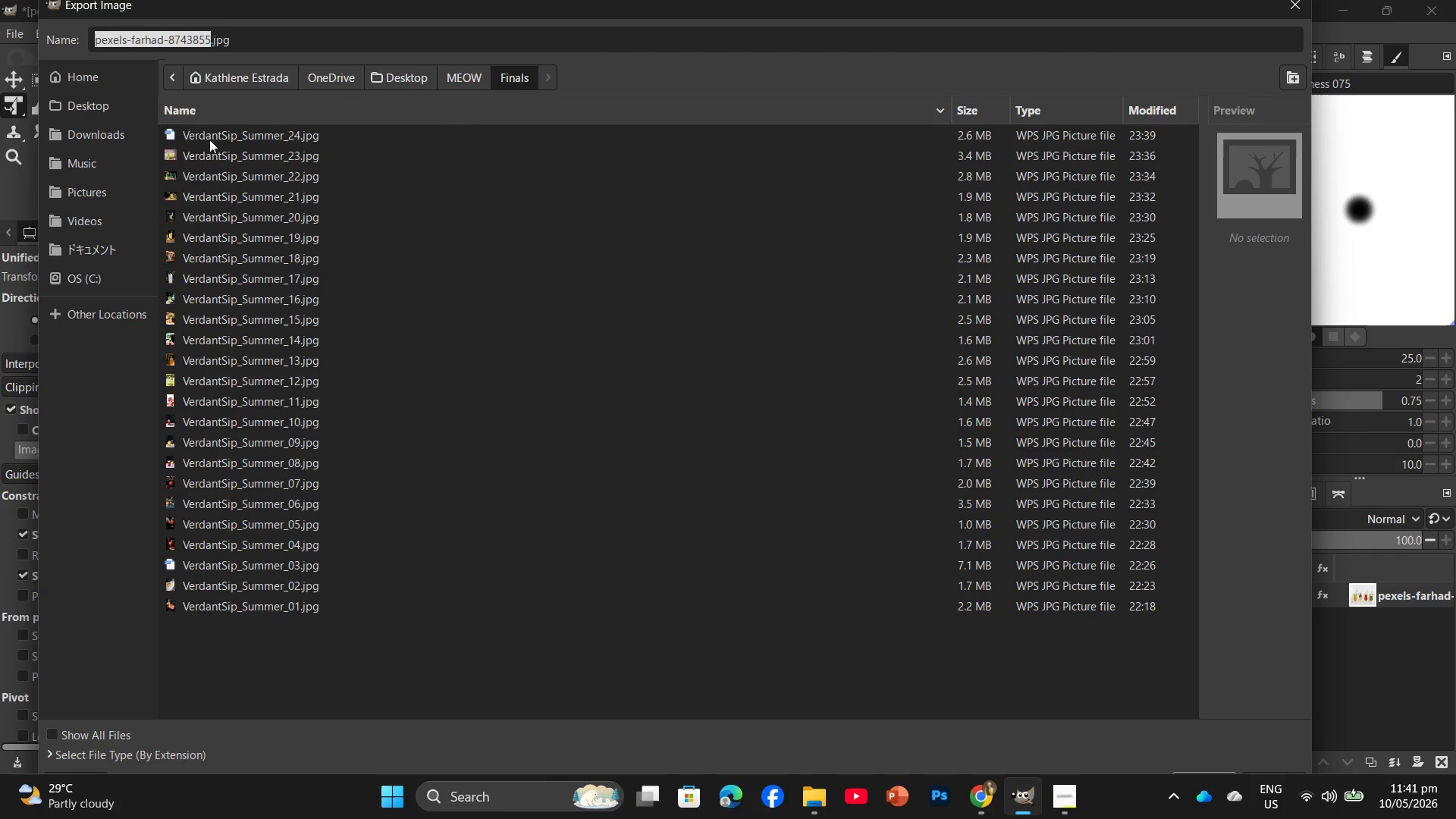 
left_click([212, 136])
 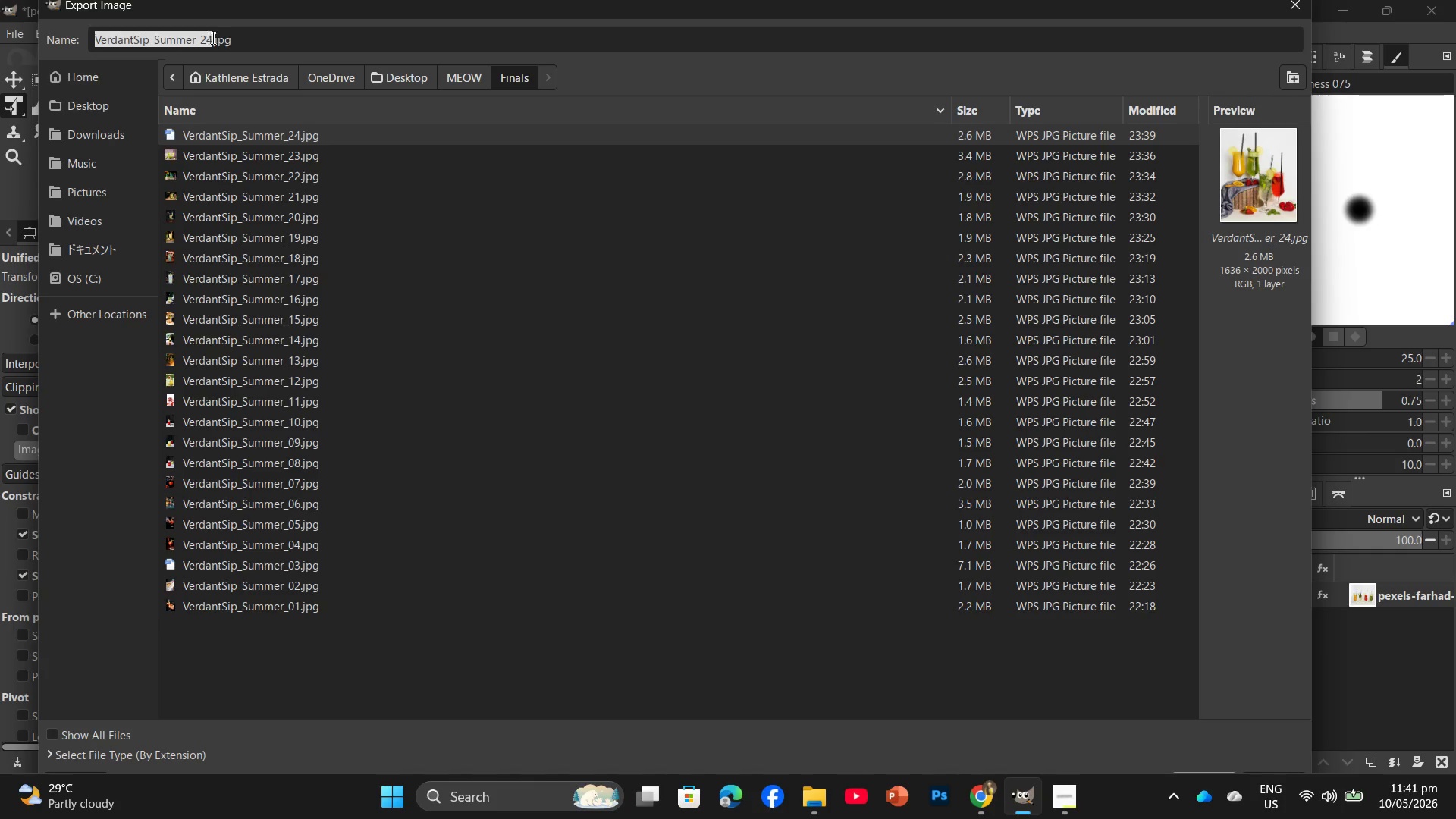 
left_click([214, 38])
 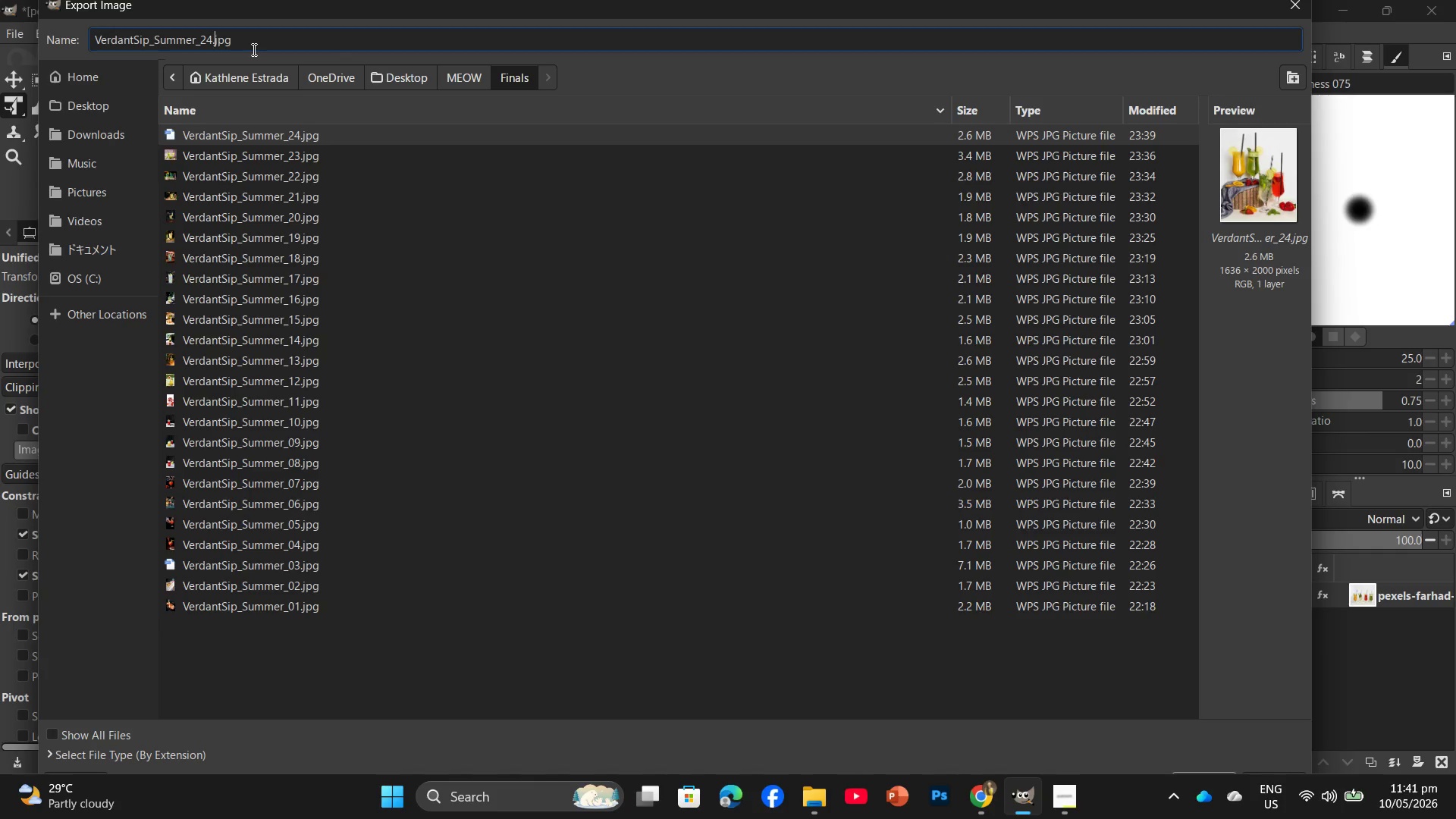 
key(ArrowLeft)
 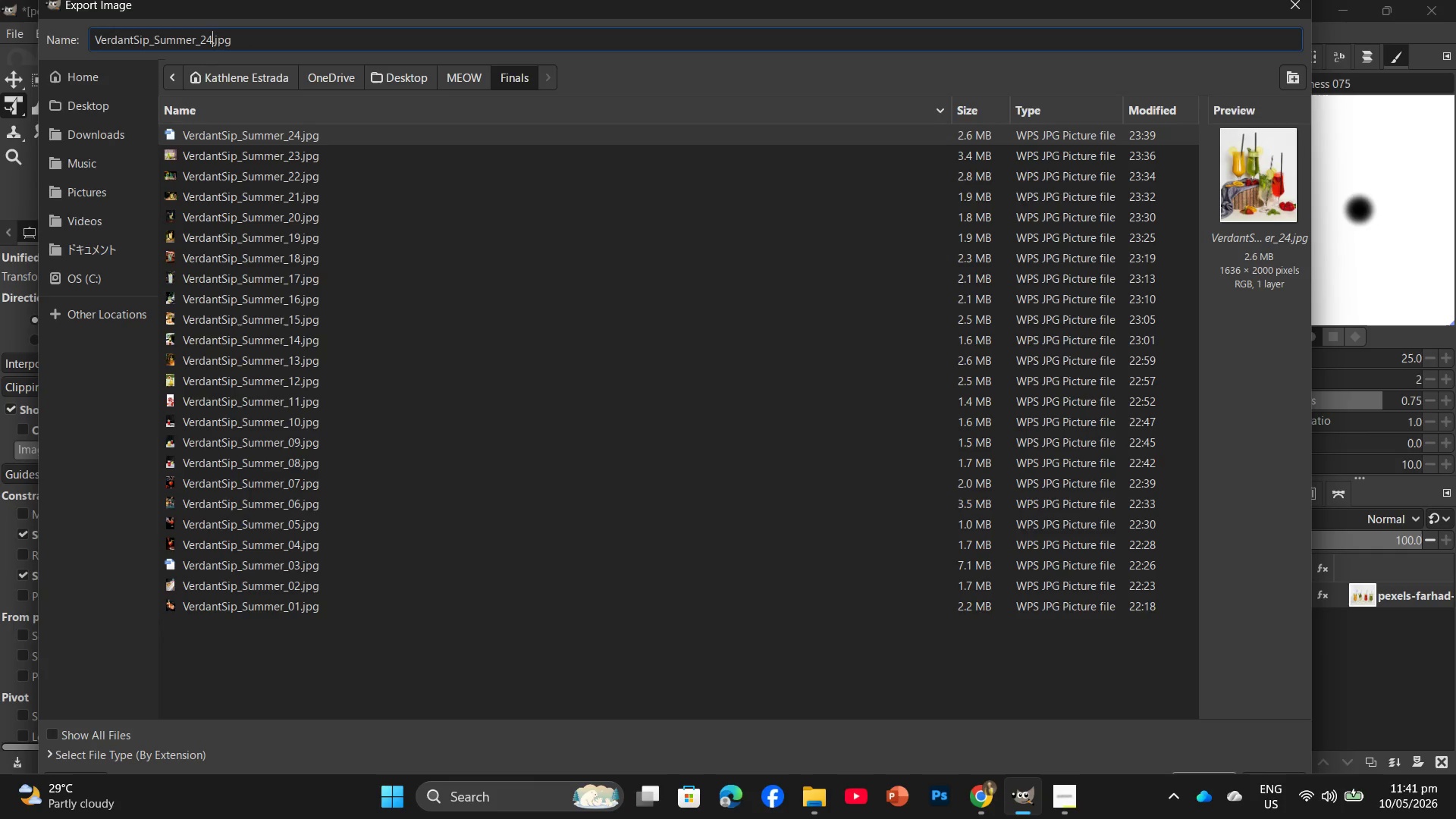 
key(Backspace)
 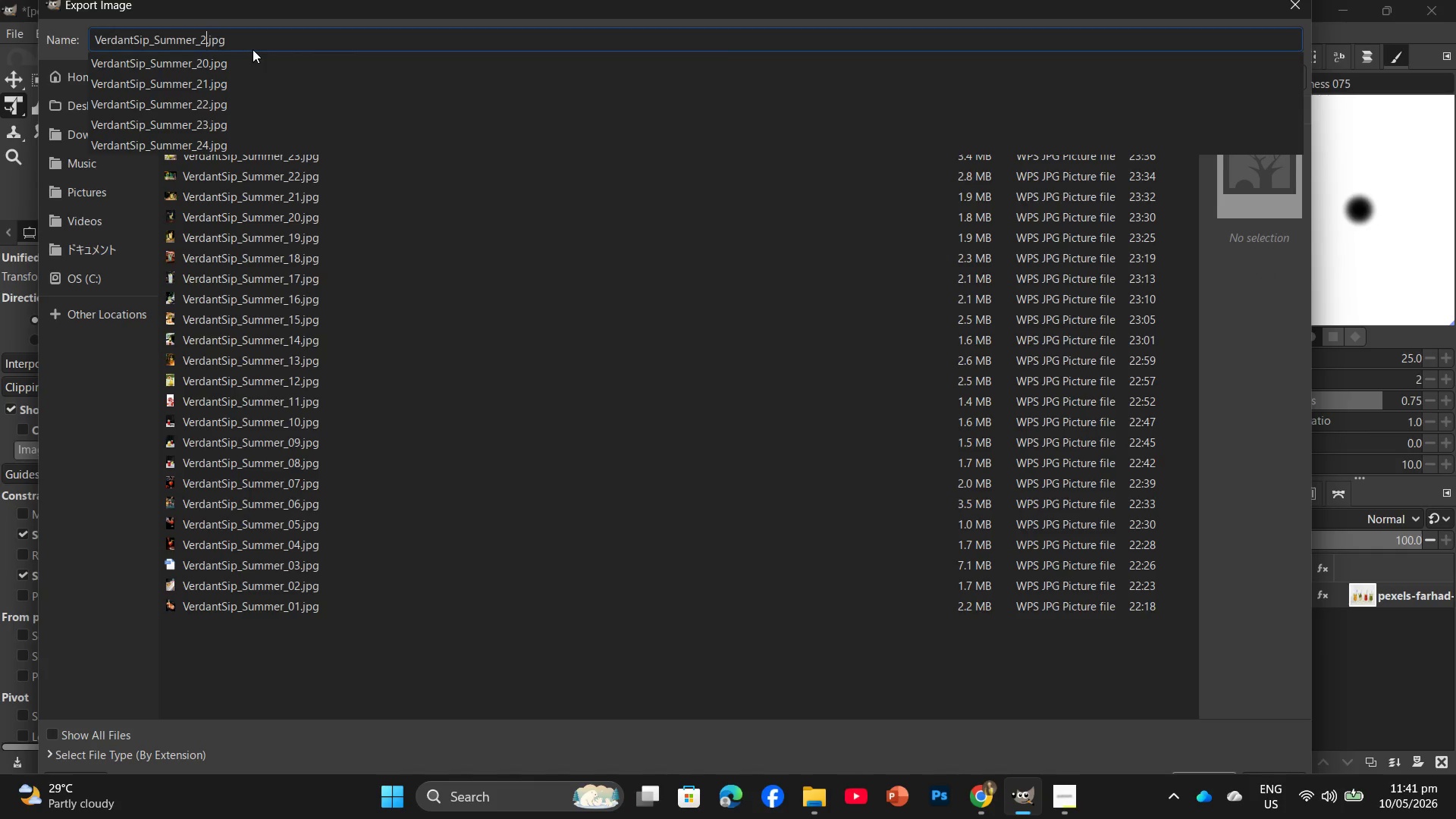 
key(Numpad5)
 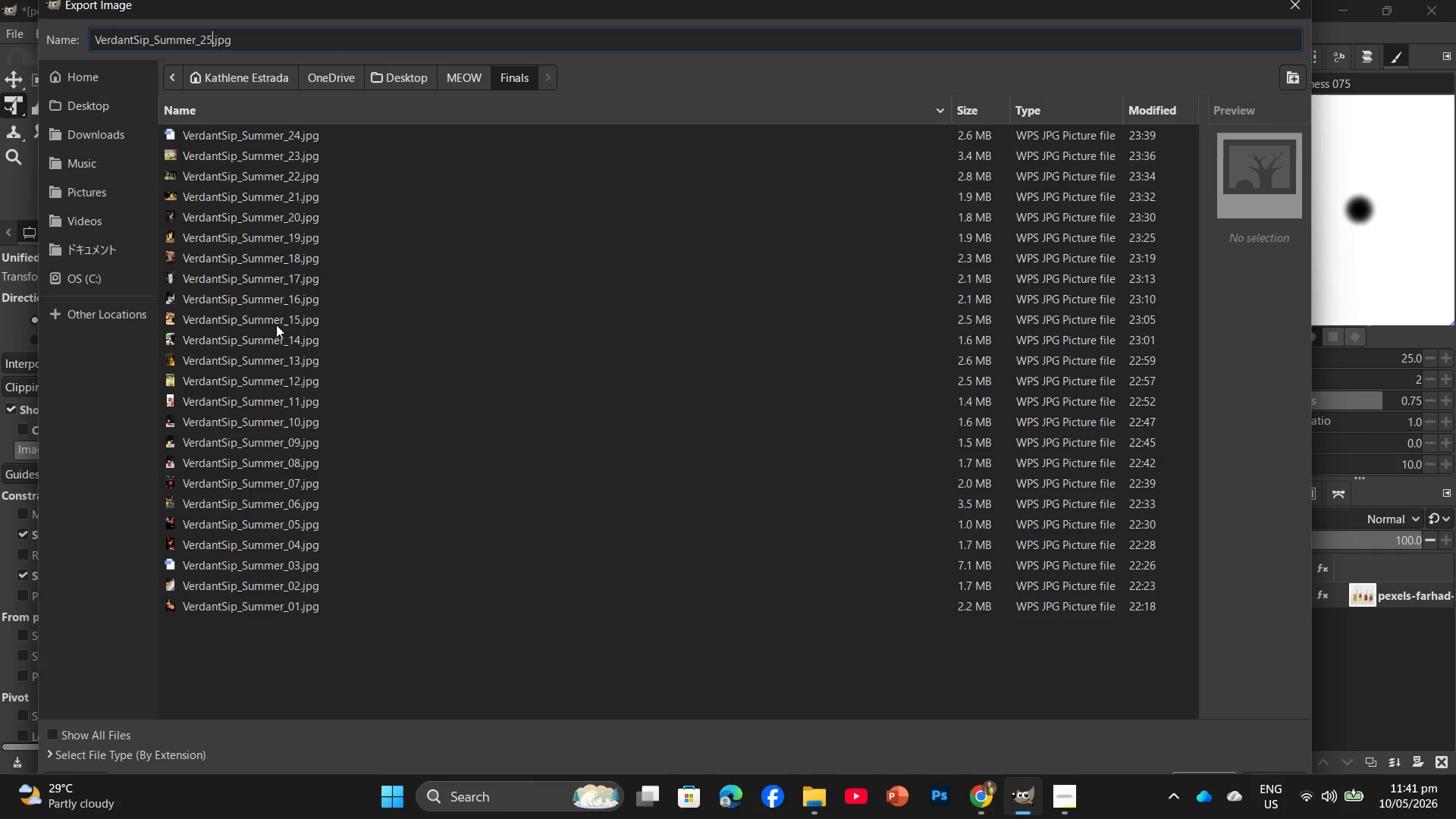 
key(Enter)
 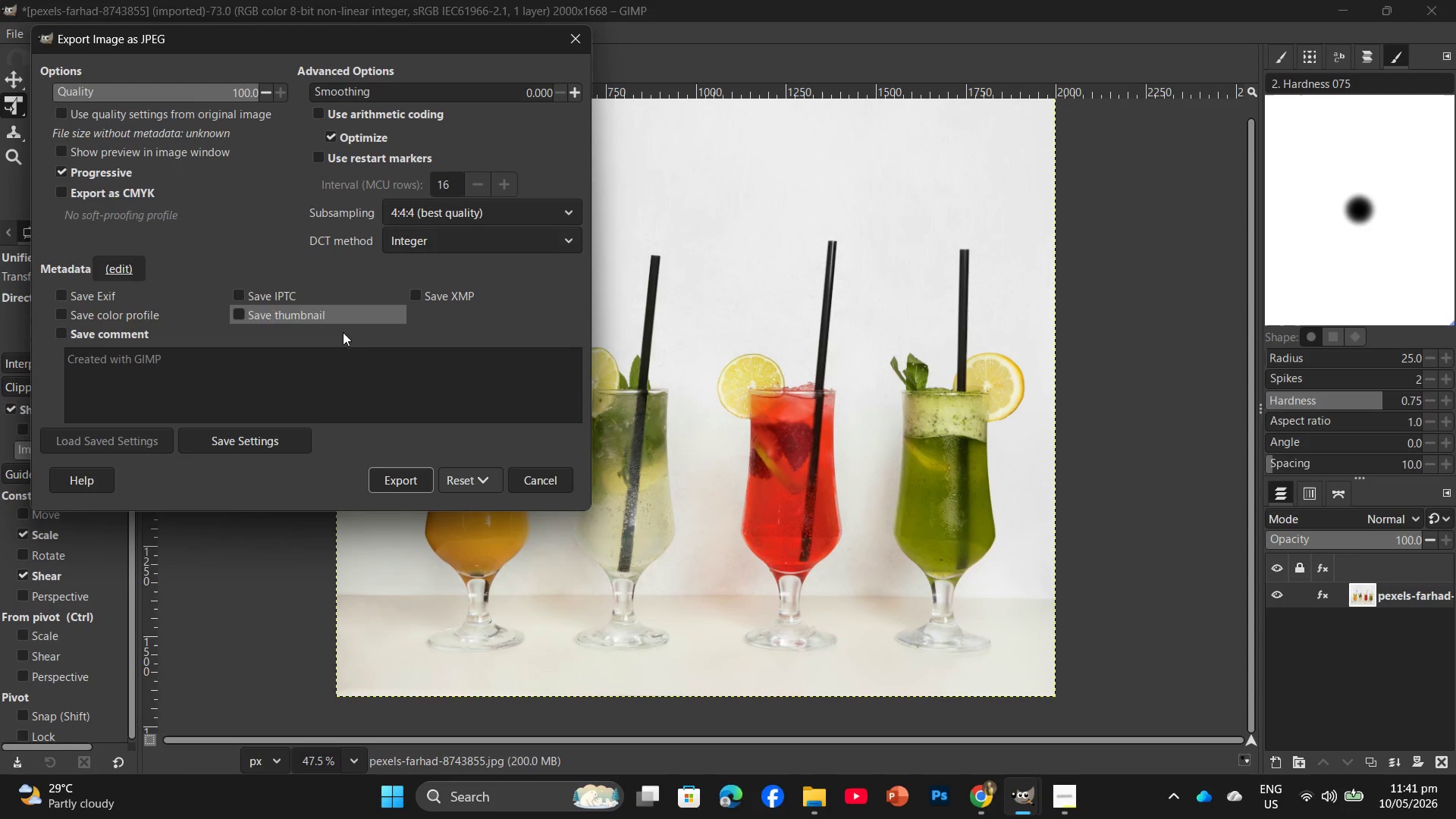 
left_click([396, 489])
 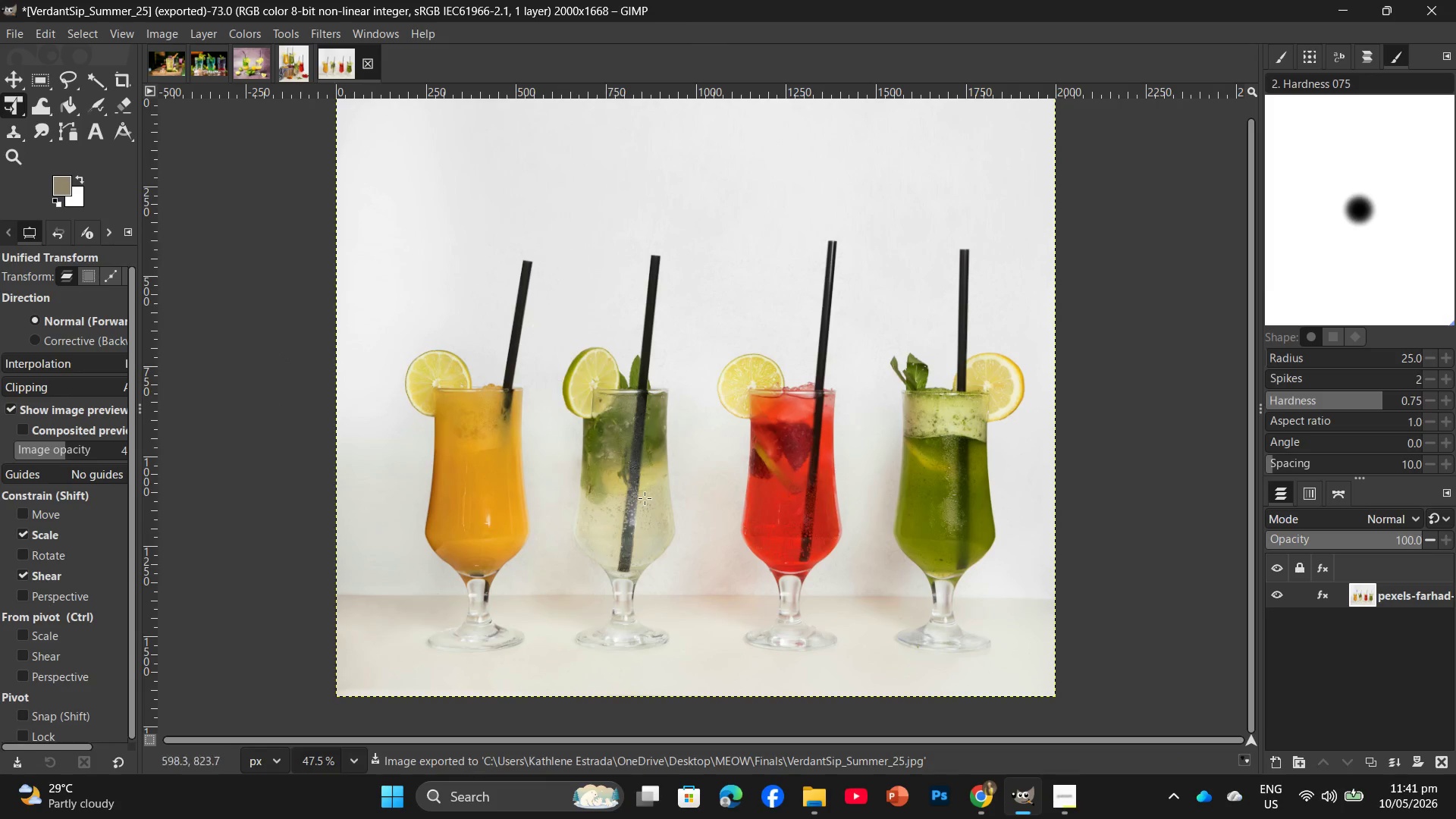 
left_click([977, 795])
 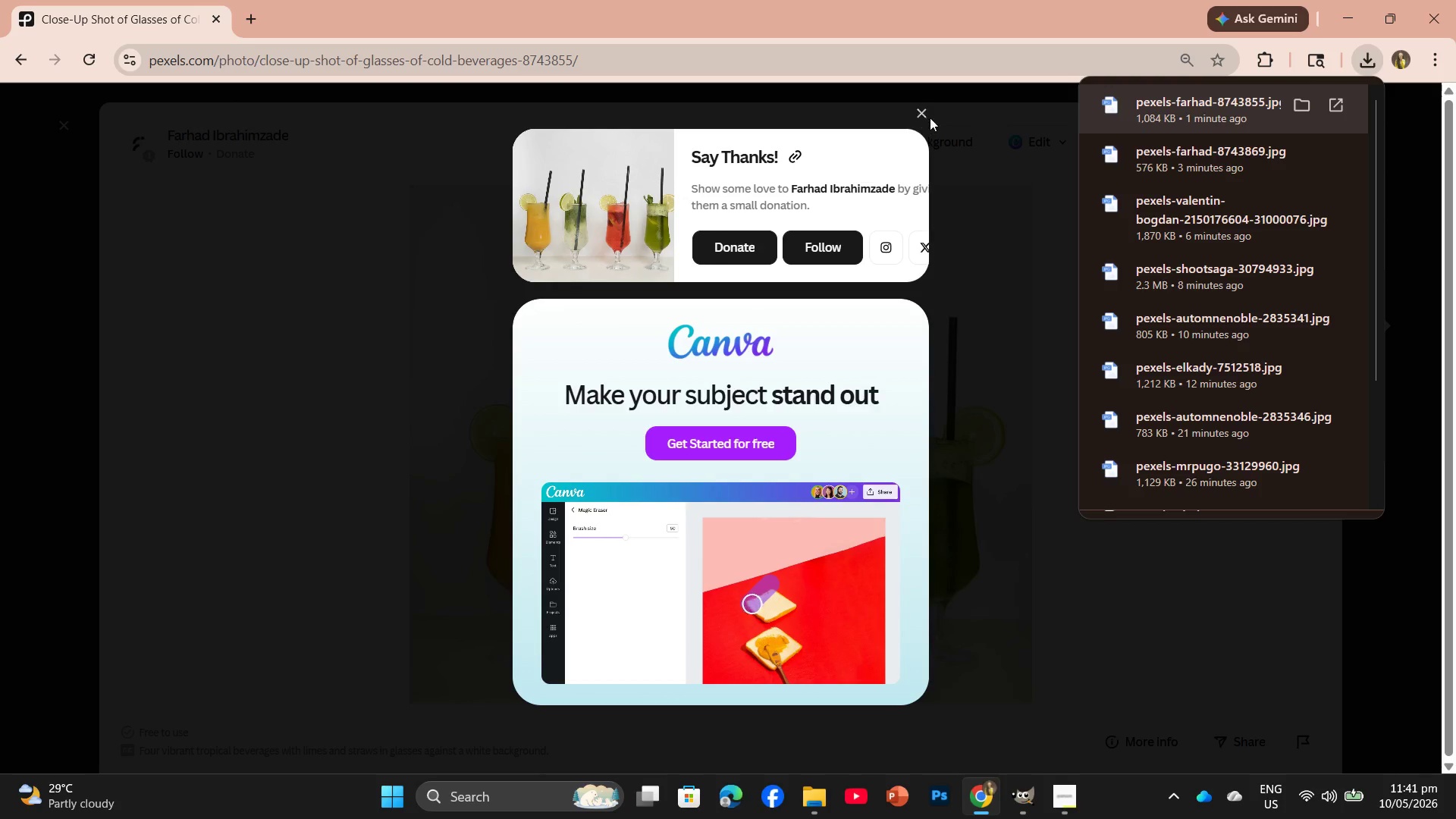 
left_click([925, 109])
 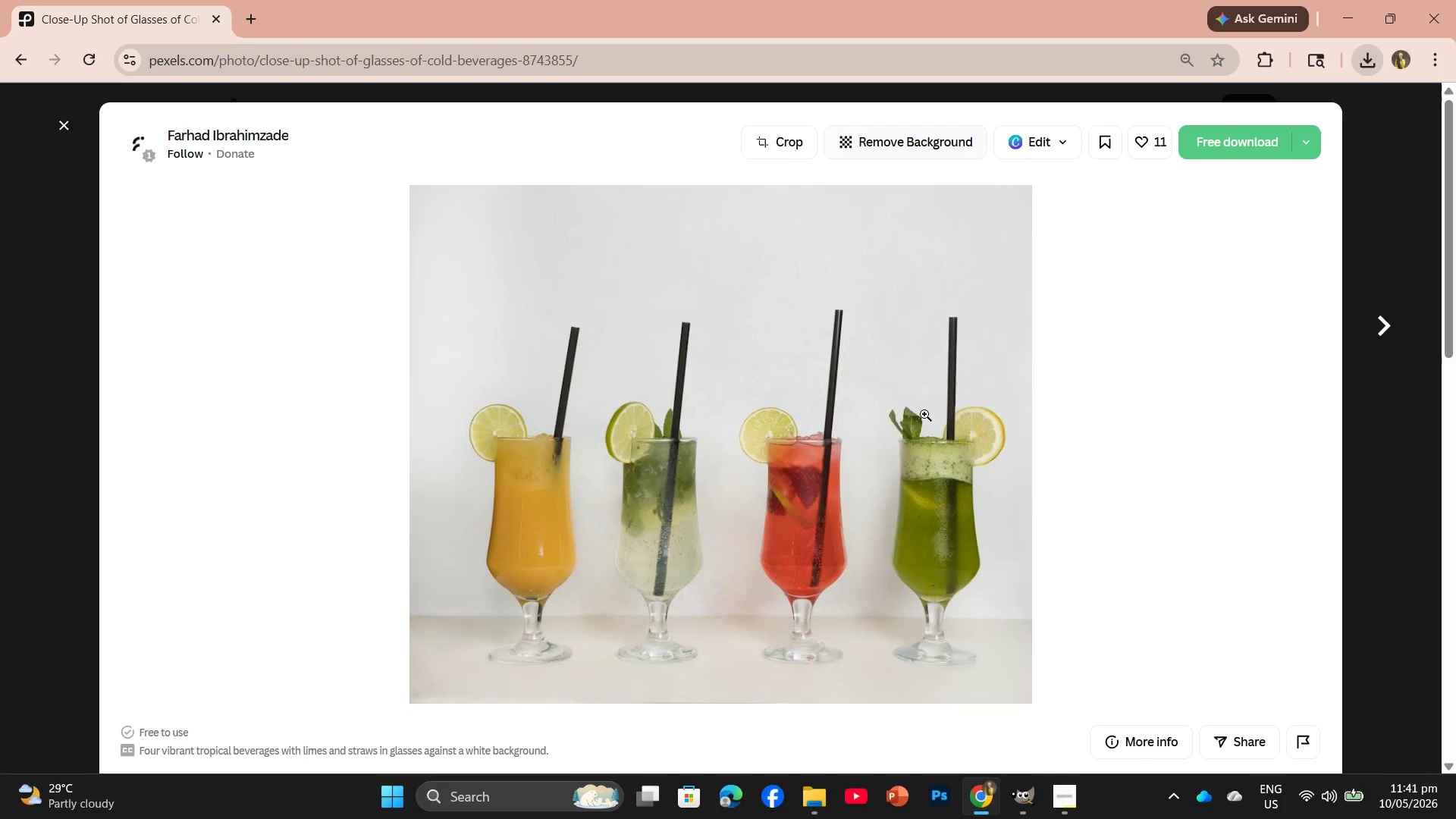 
scroll: coordinate [836, 542], scroll_direction: down, amount: 13.0
 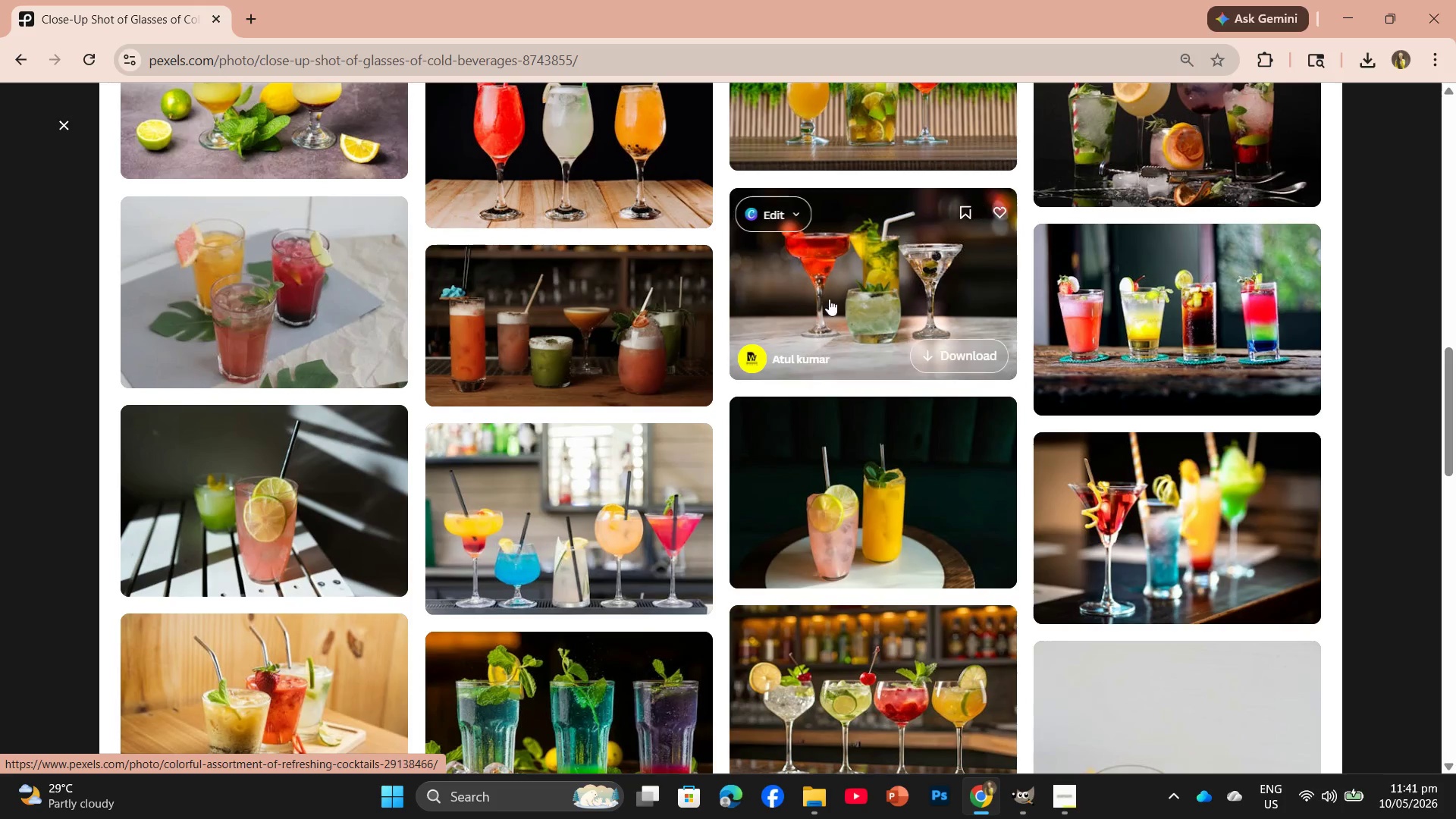 
left_click([878, 278])
 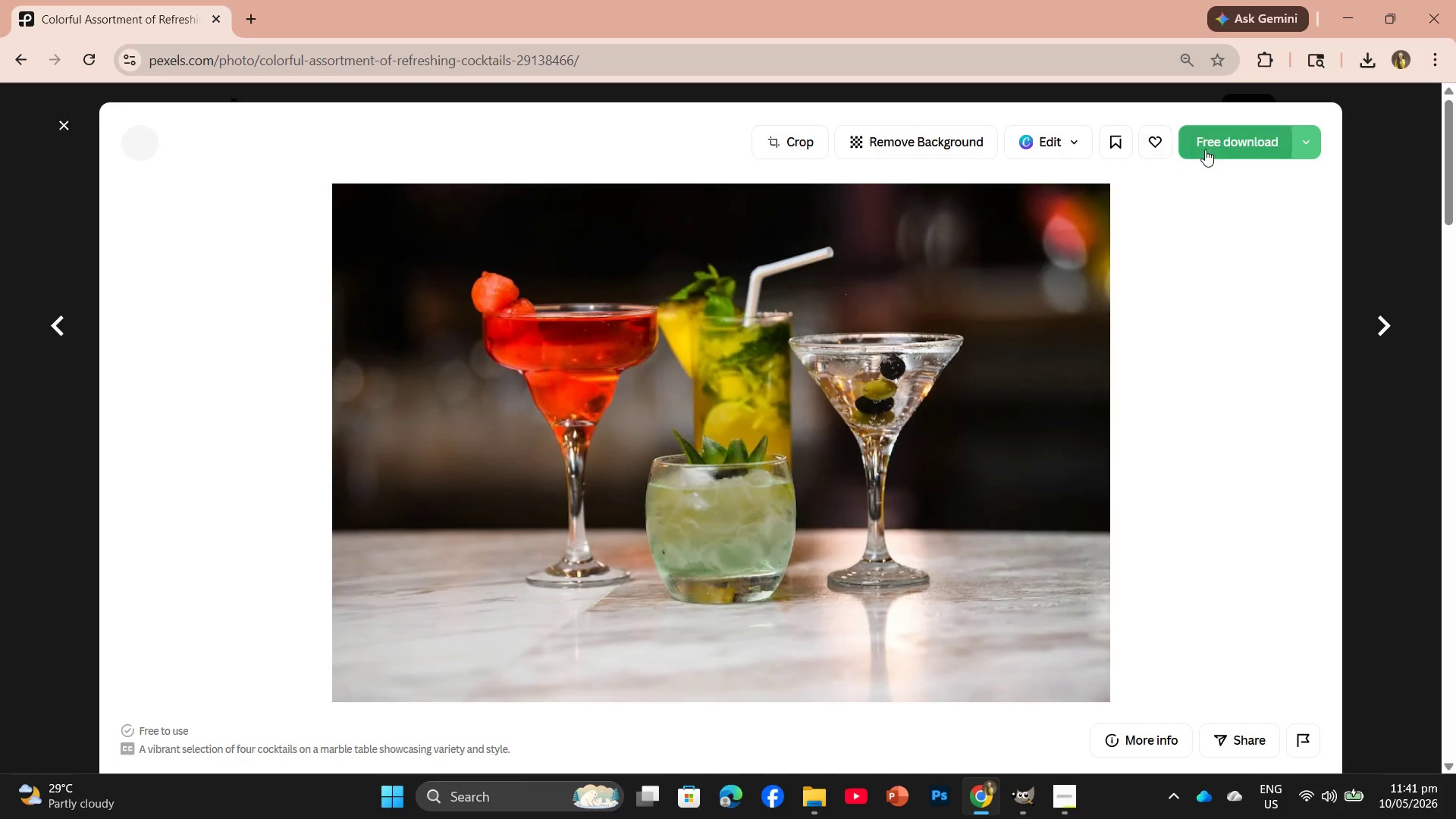 
left_click([1216, 142])
 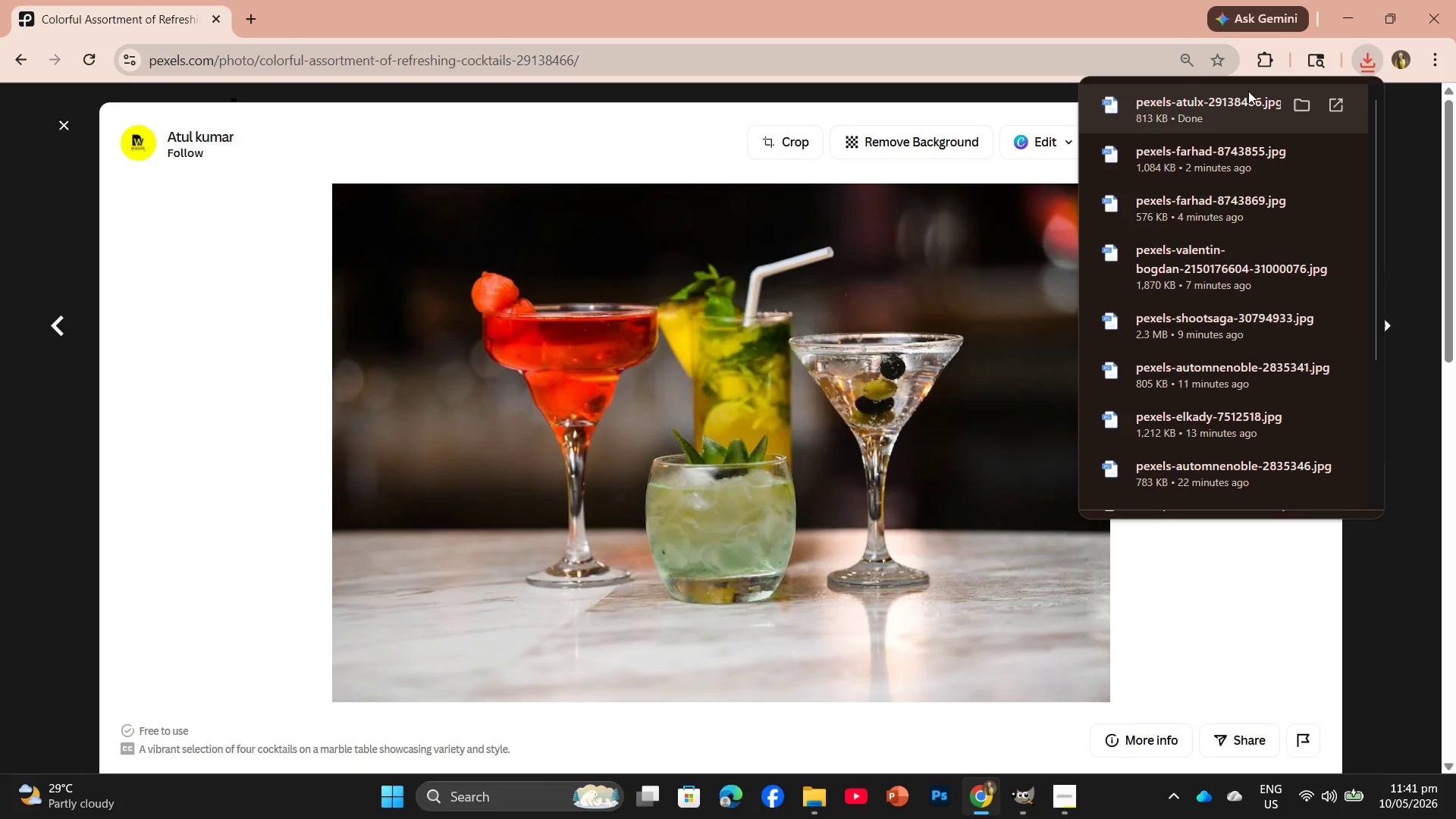 
left_click_drag(start_coordinate=[1229, 102], to_coordinate=[452, 55])
 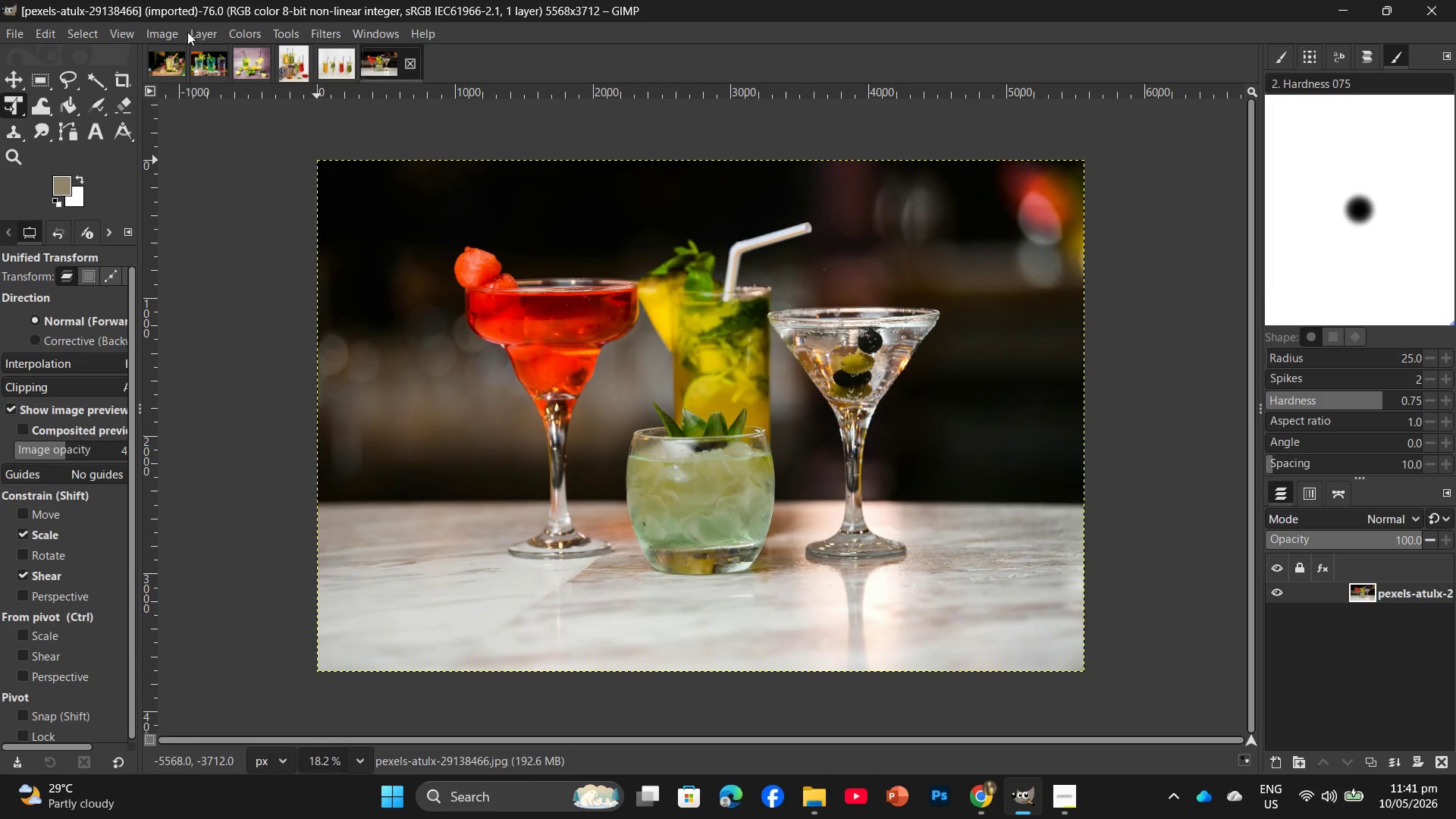 
left_click([169, 27])
 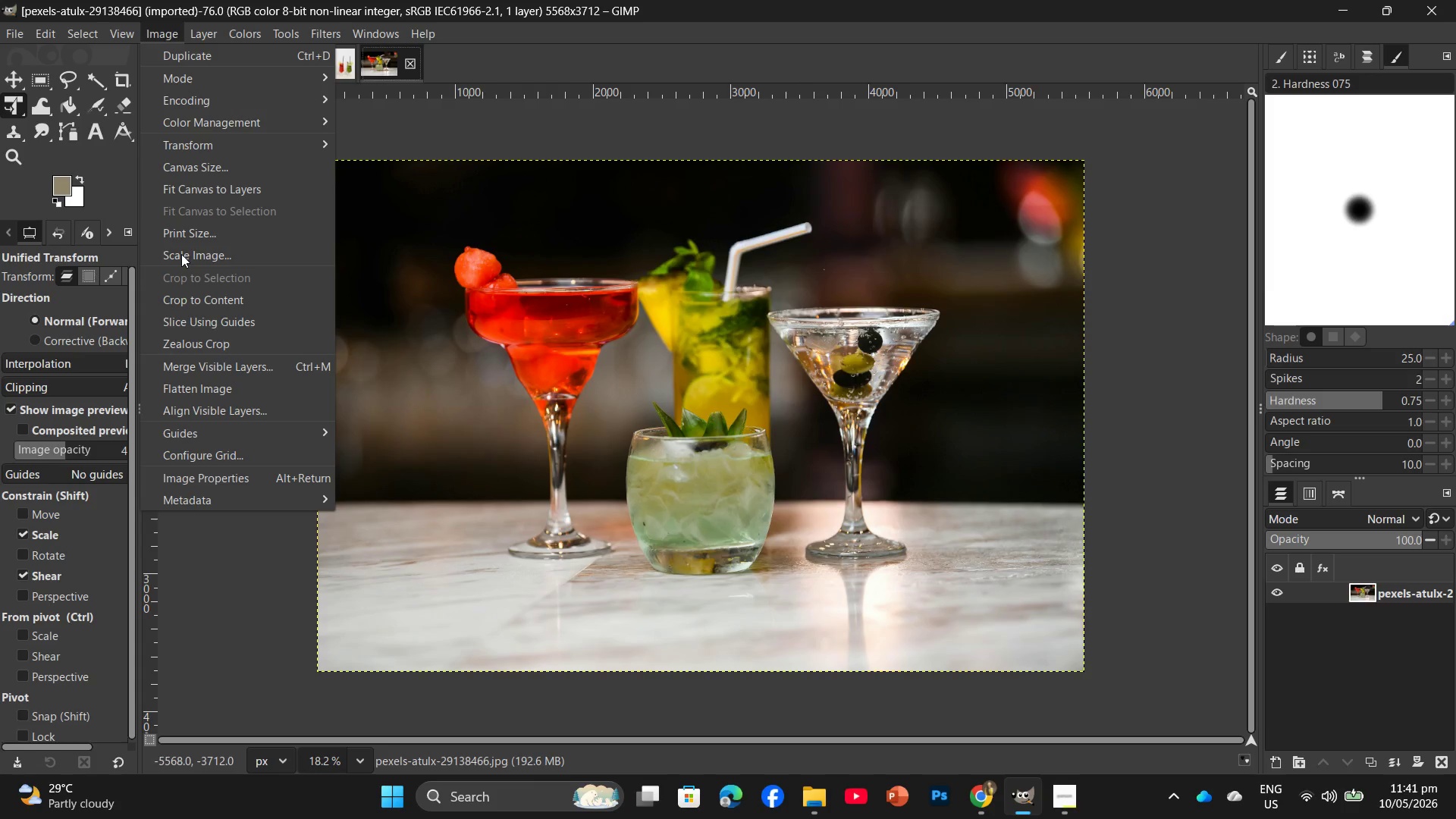 
left_click([181, 256])
 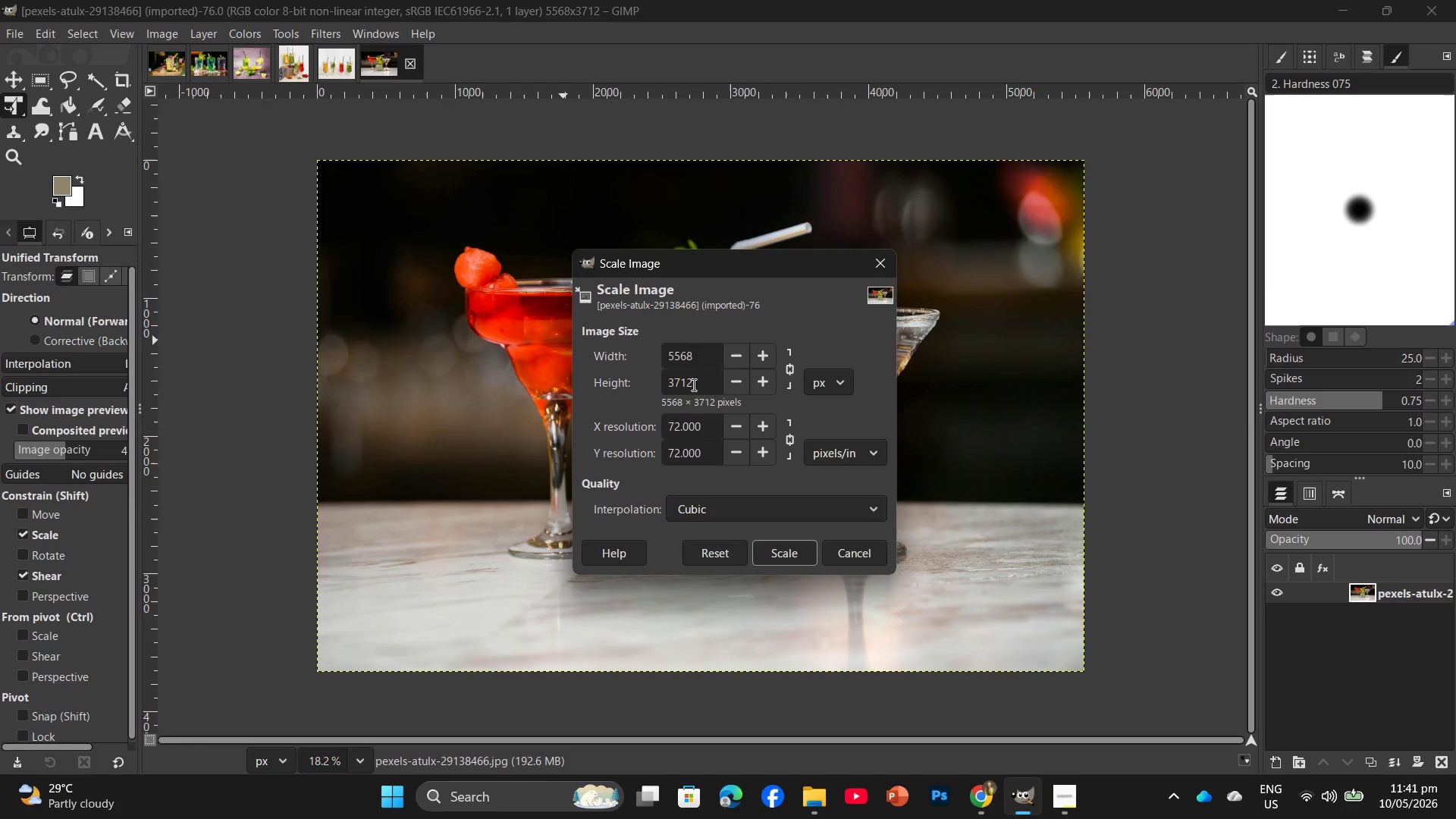 
left_click_drag(start_coordinate=[698, 356], to_coordinate=[654, 353])
 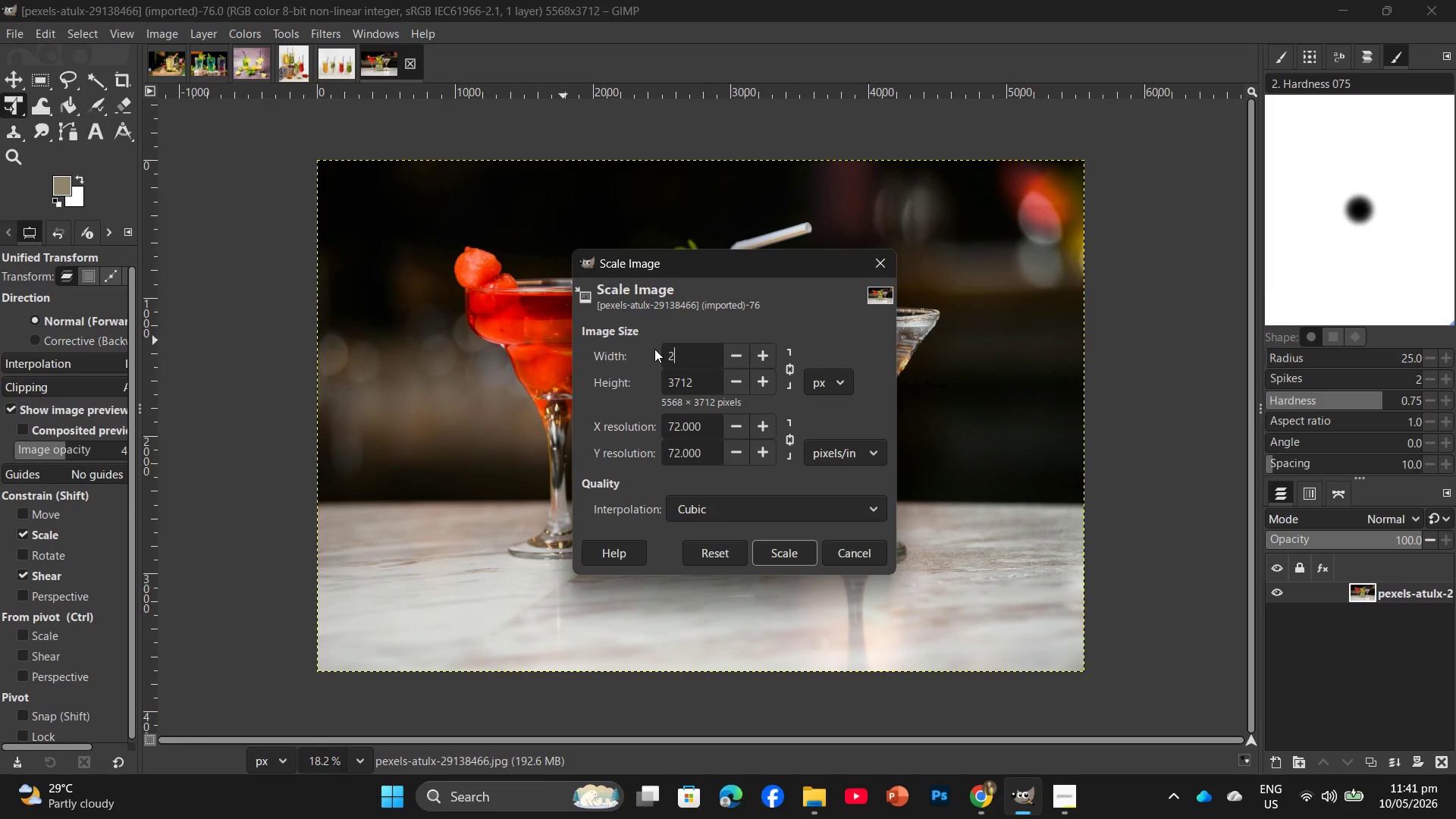 
key(Numpad2)
 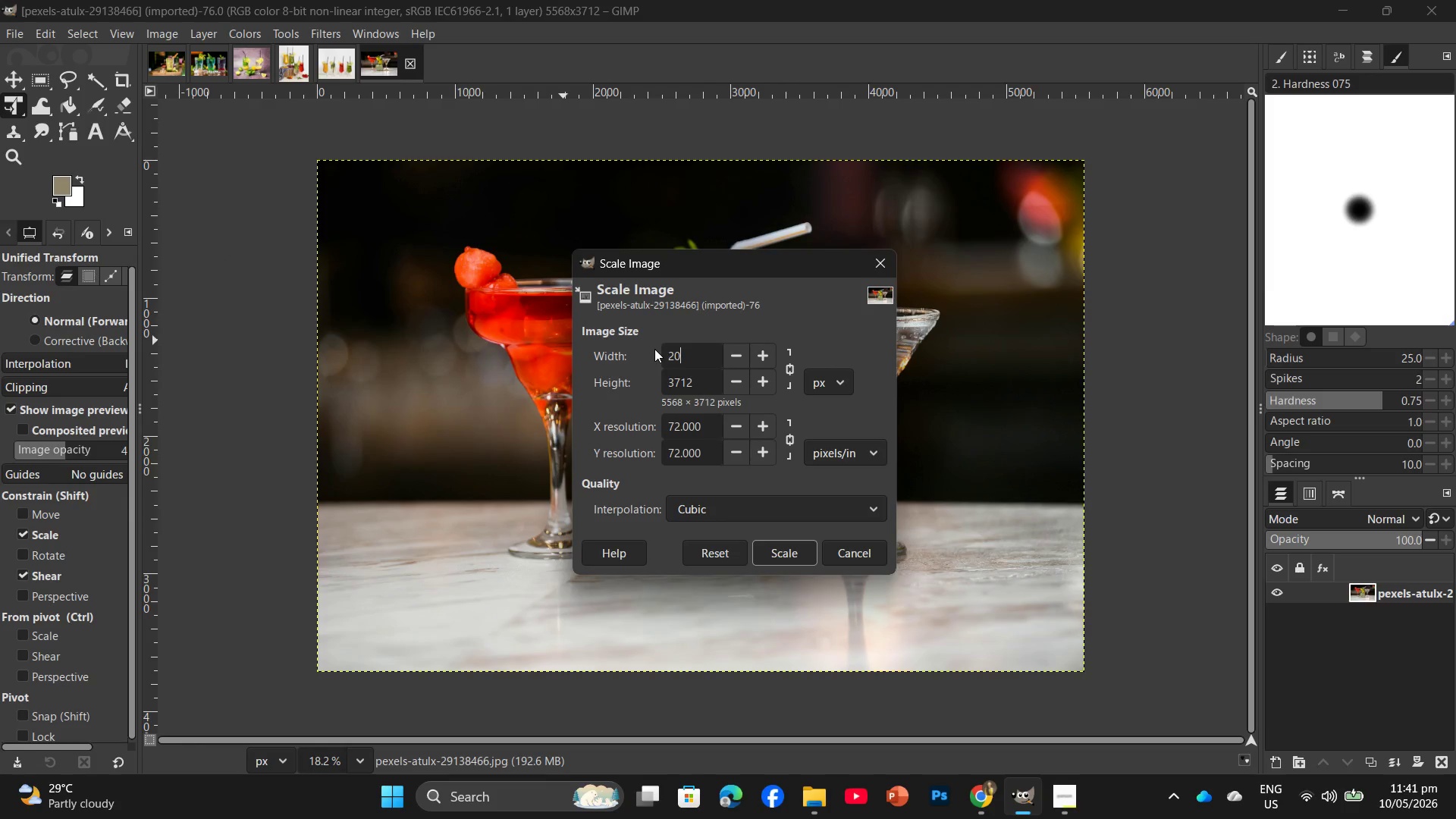 
key(Numpad0)
 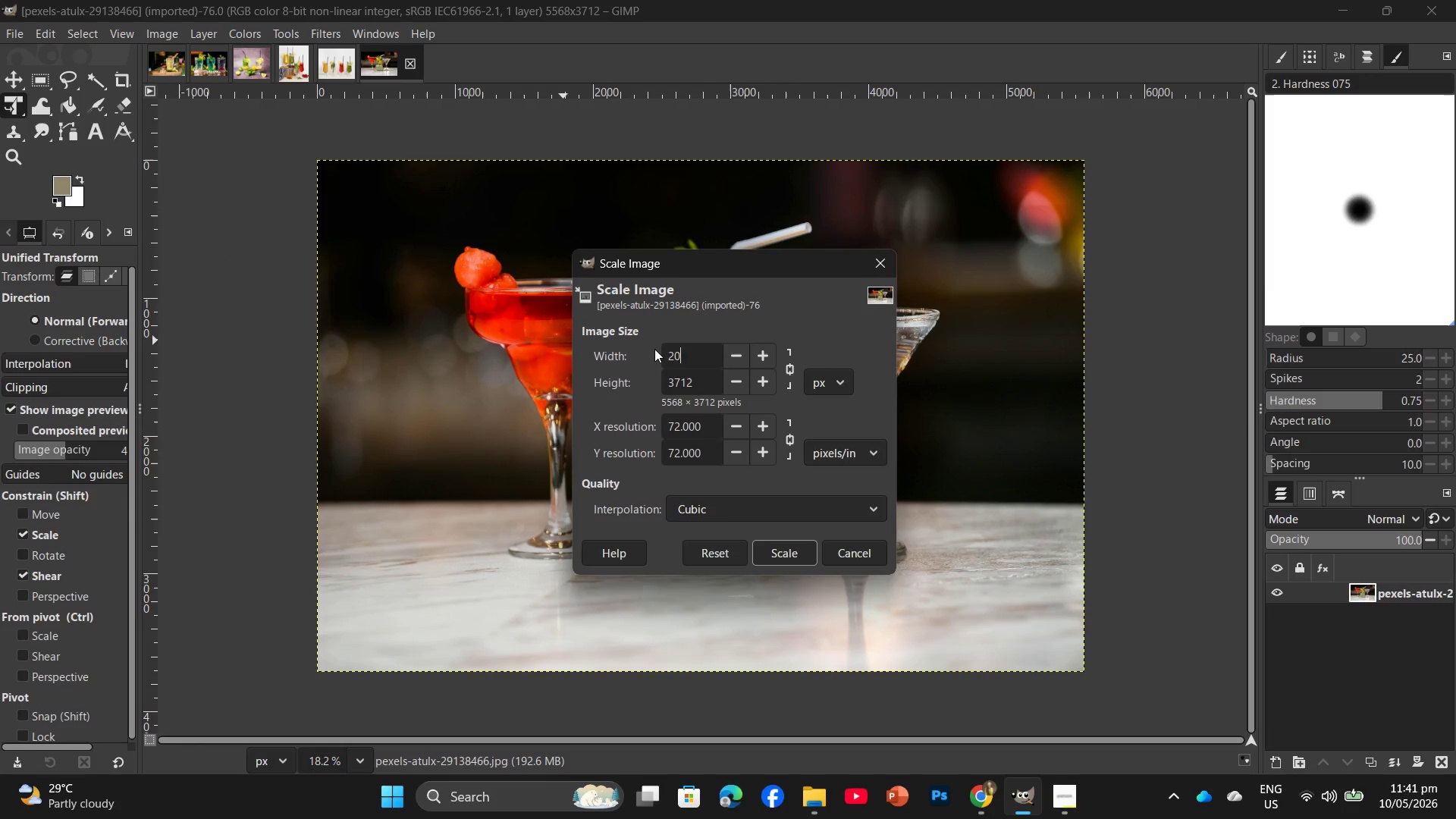 
key(Numpad0)
 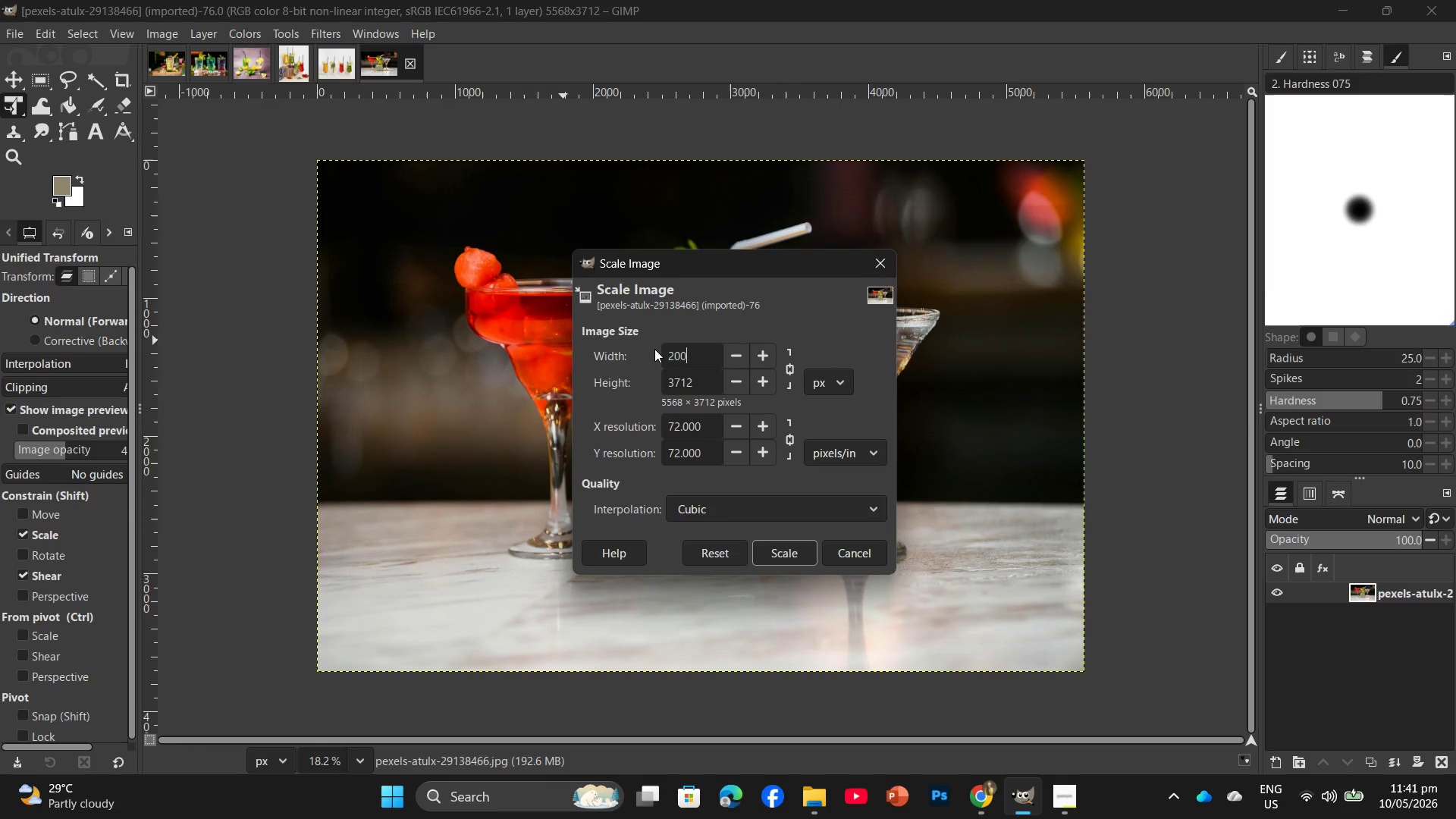 
key(Numpad0)
 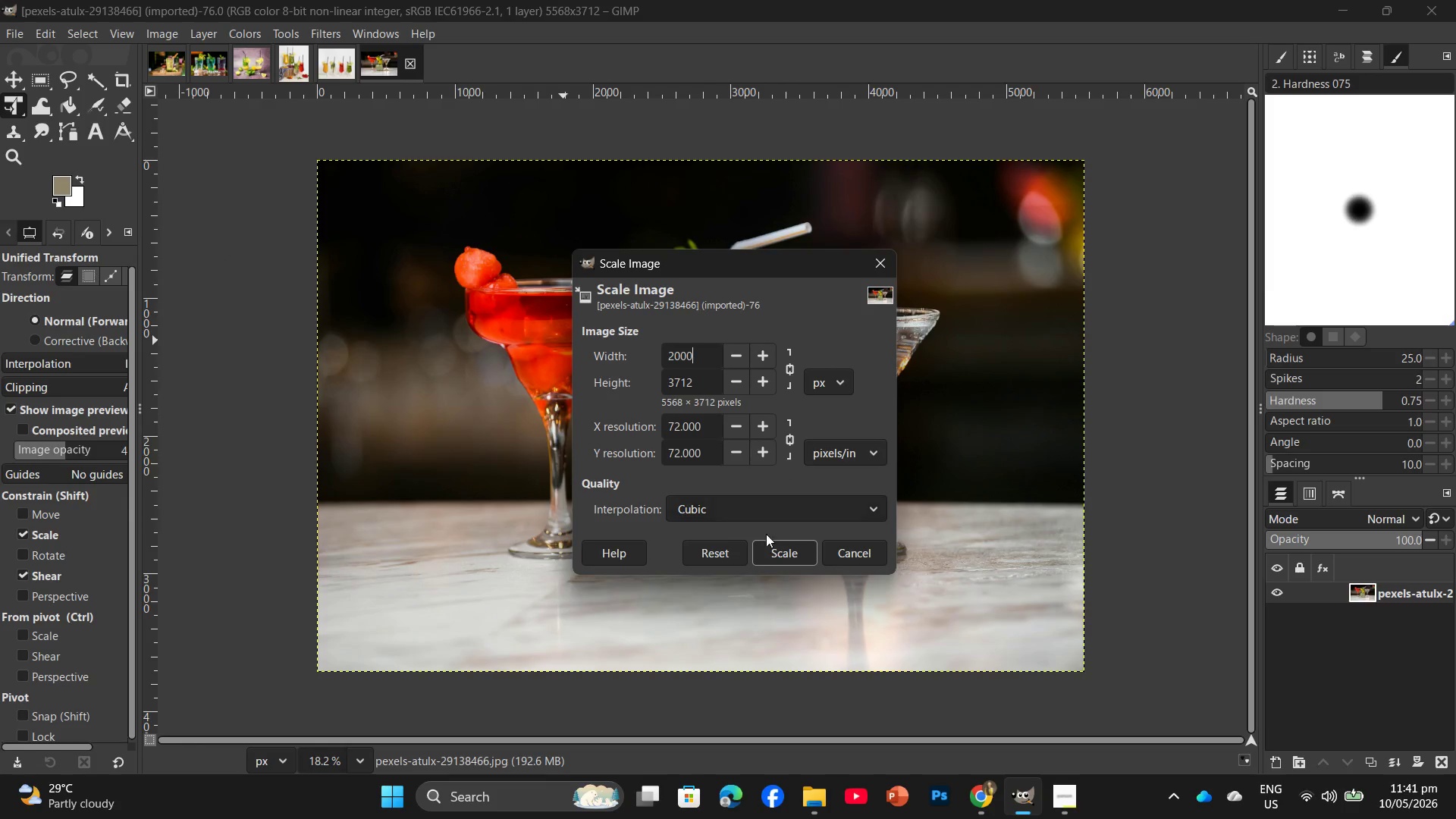 
left_click([761, 550])
 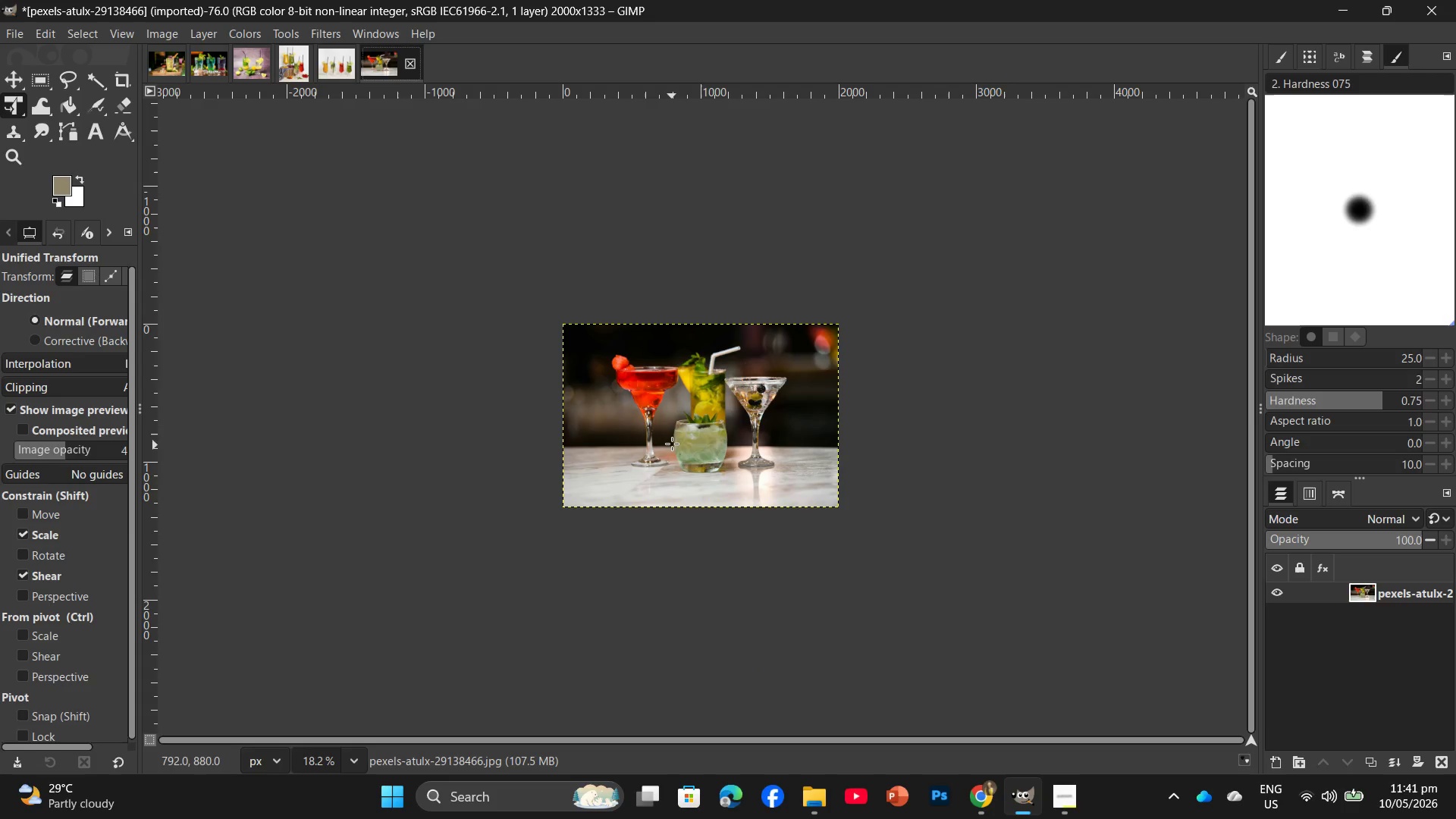 
hold_key(key=ControlLeft, duration=1.38)
scroll: coordinate [695, 407], scroll_direction: up, amount: 12.0
 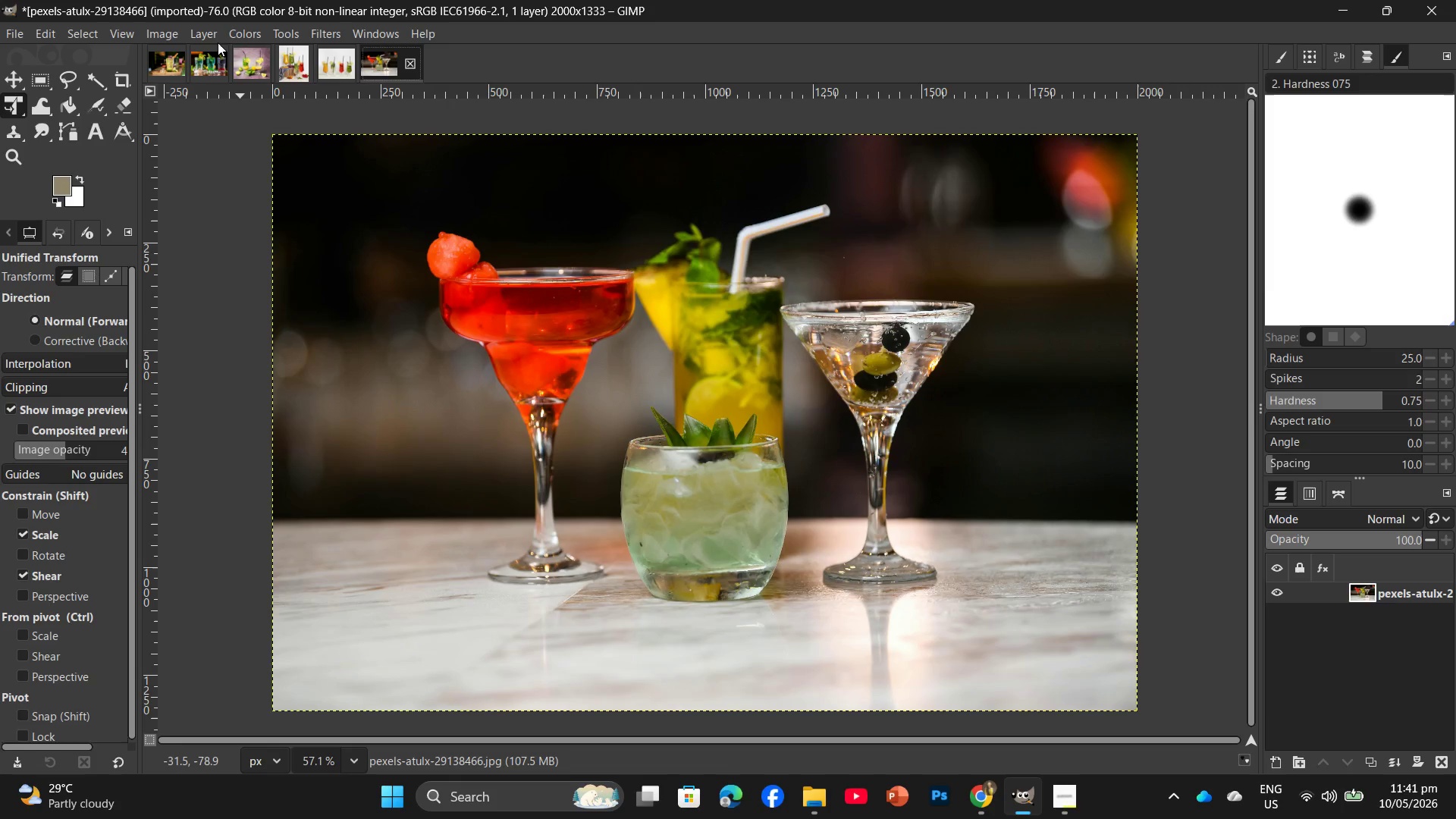 
left_click([249, 33])
 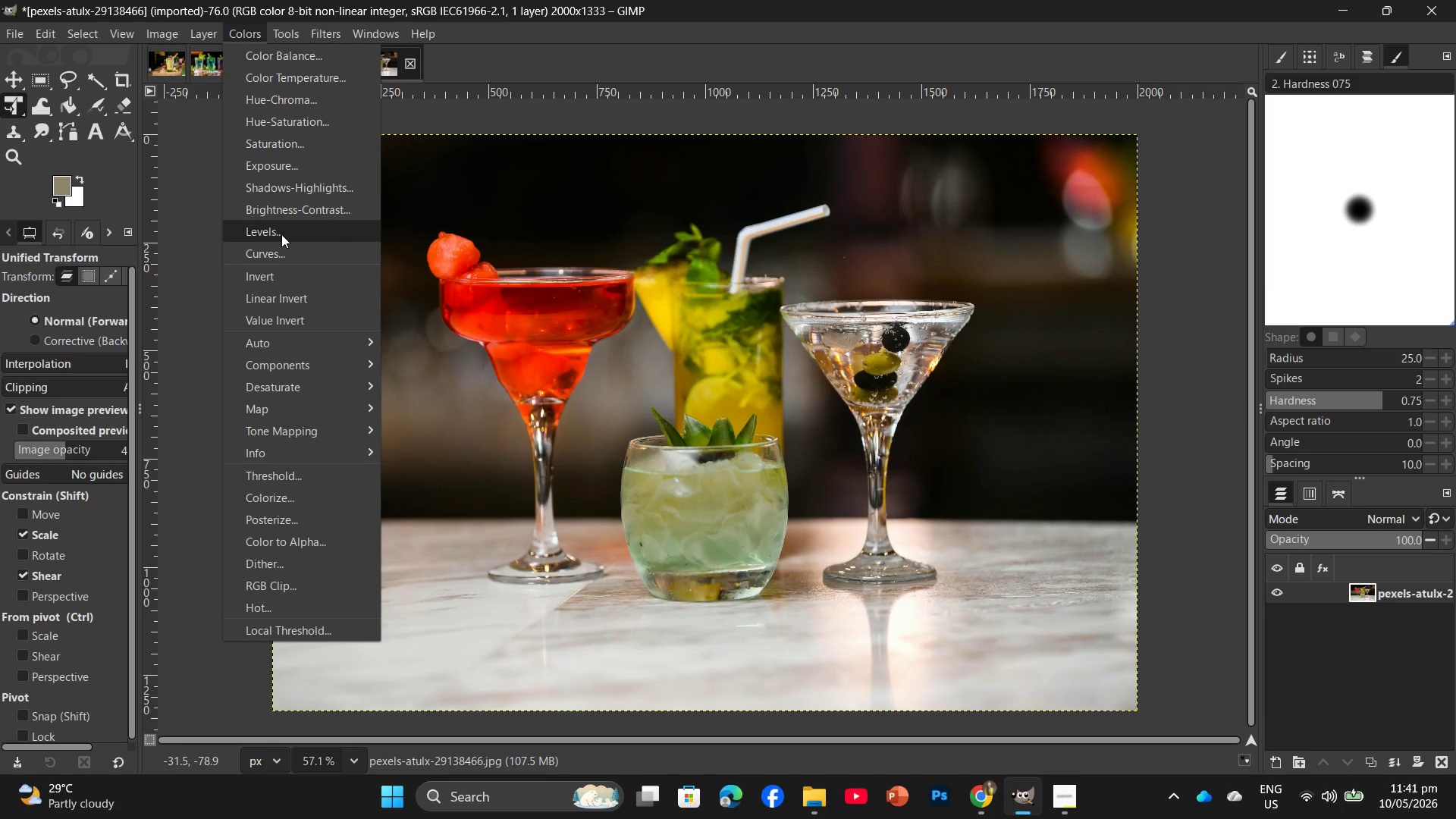 
left_click([281, 234])
 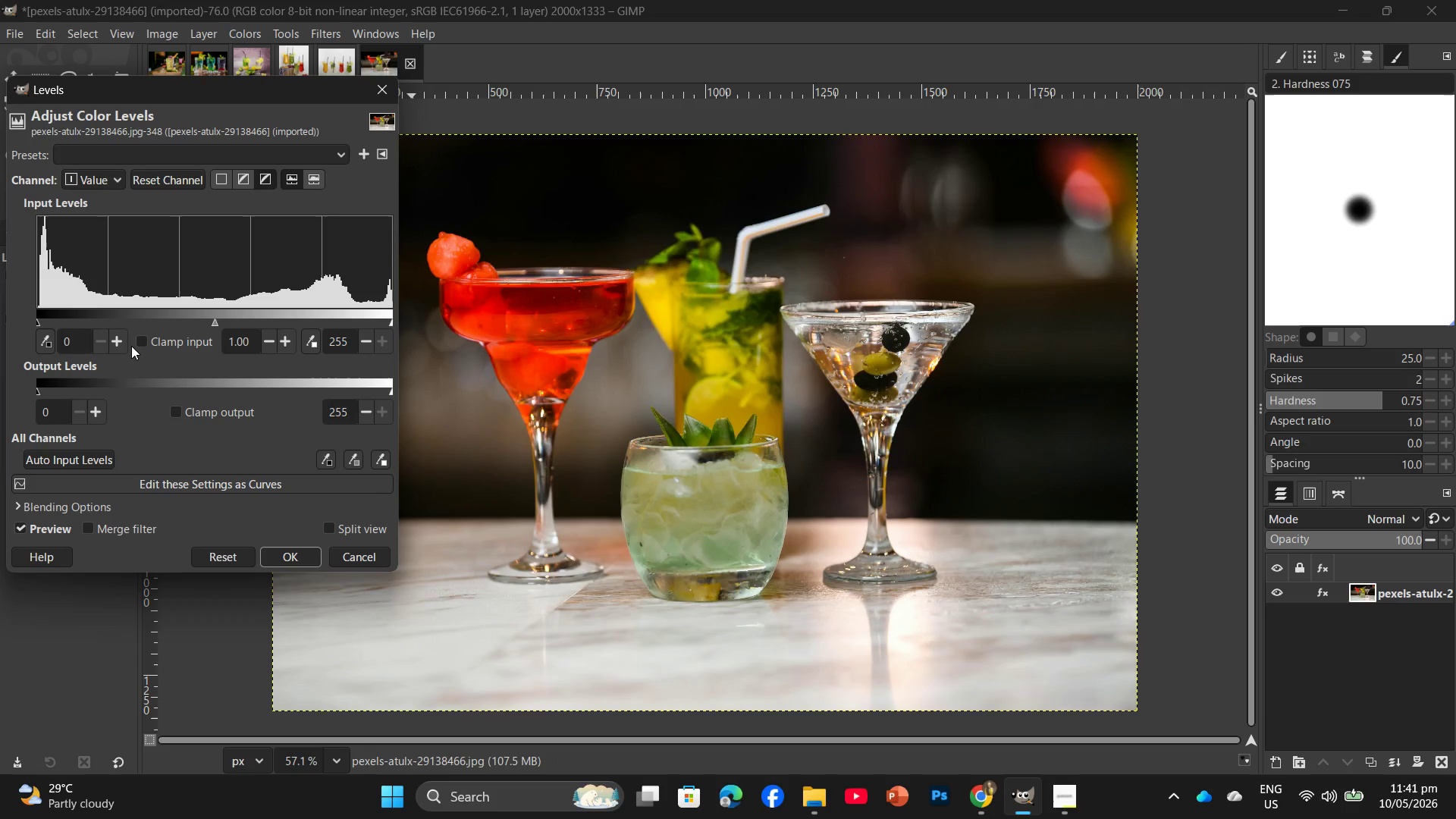 
double_click([121, 344])
 